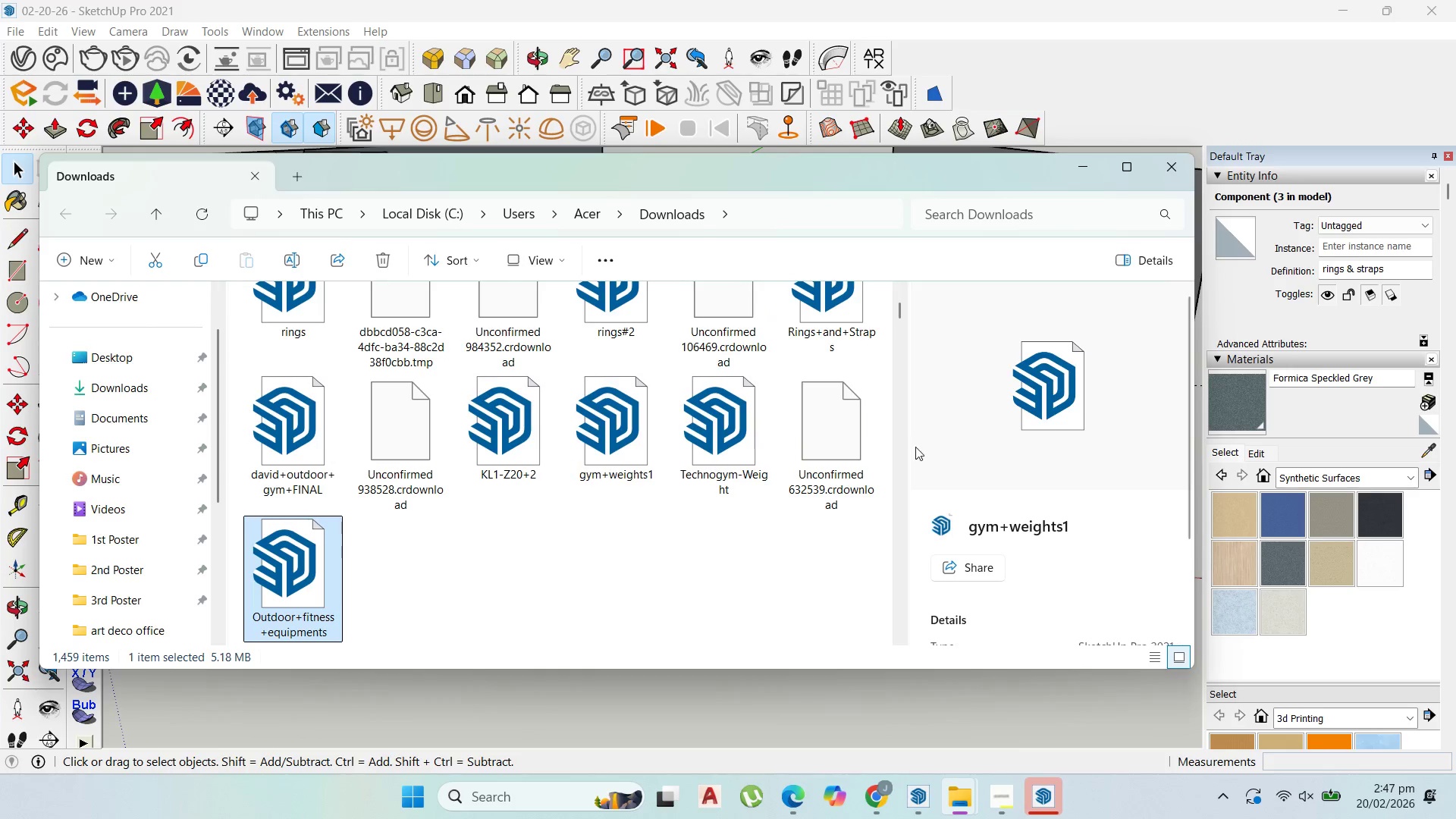 
left_click_drag(start_coordinate=[930, 174], to_coordinate=[1181, 255])
 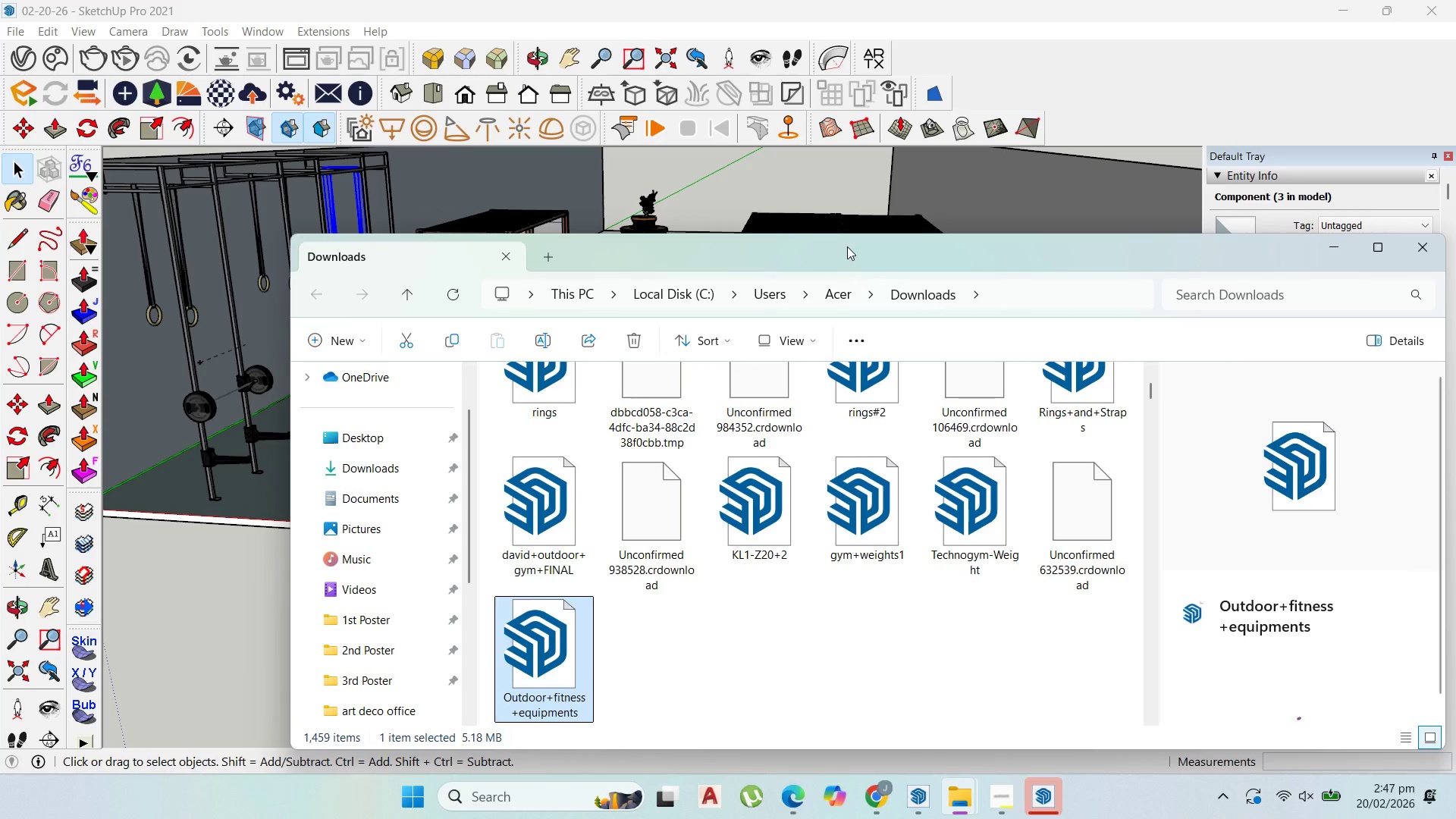 
left_click_drag(start_coordinate=[846, 253], to_coordinate=[981, 252])
 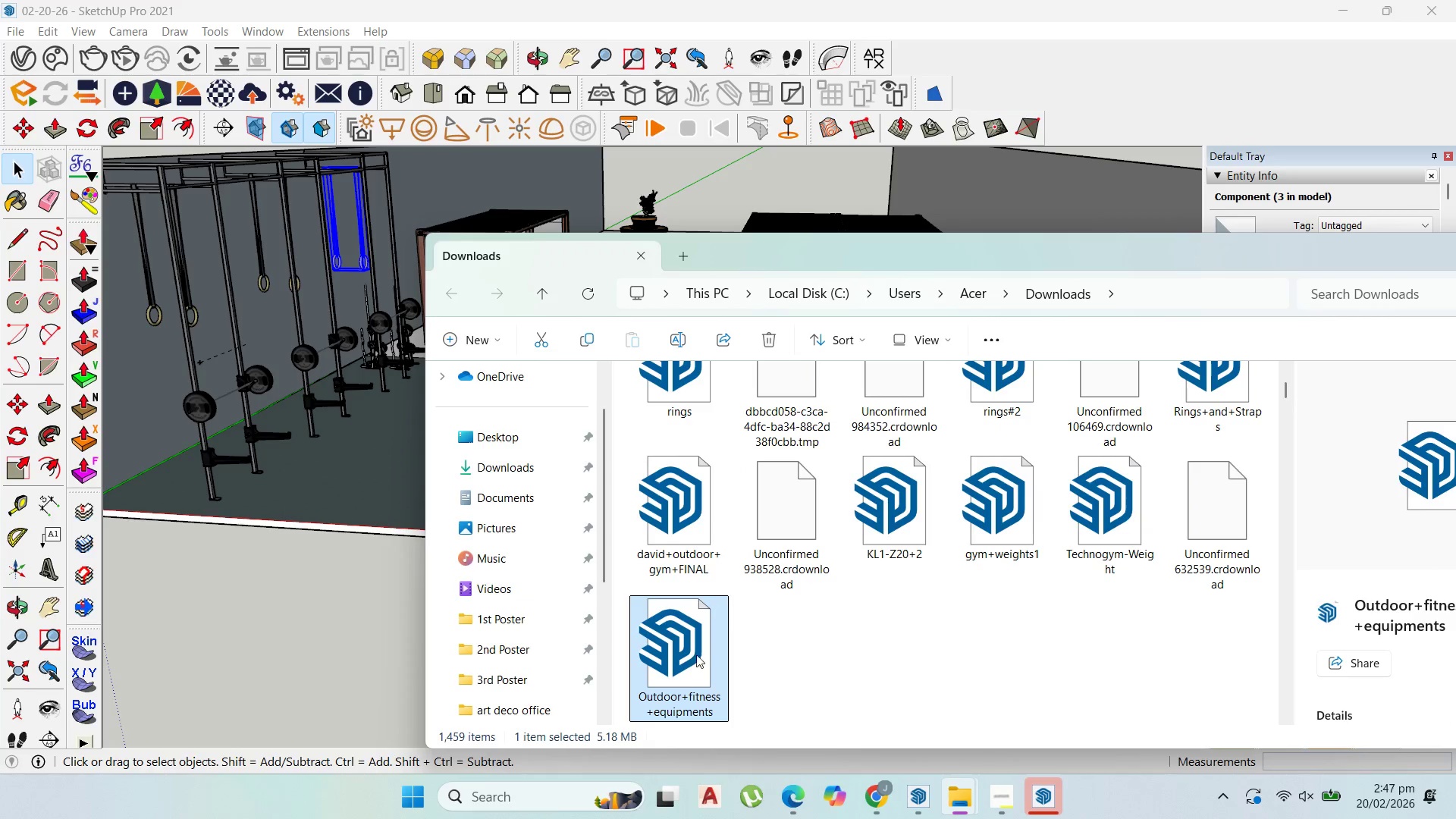 
left_click_drag(start_coordinate=[684, 675], to_coordinate=[391, 479])
 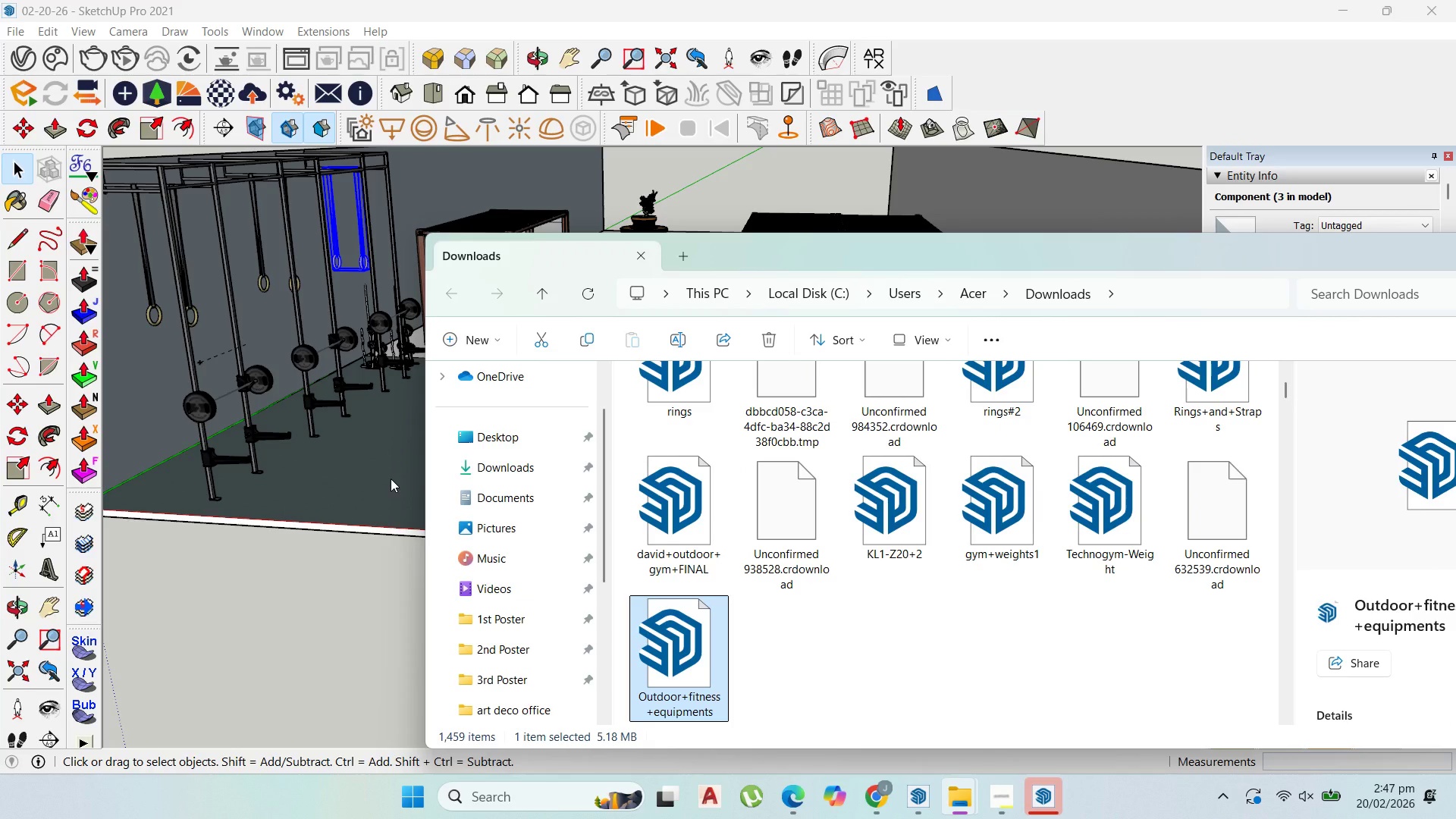 
left_click([391, 479])
 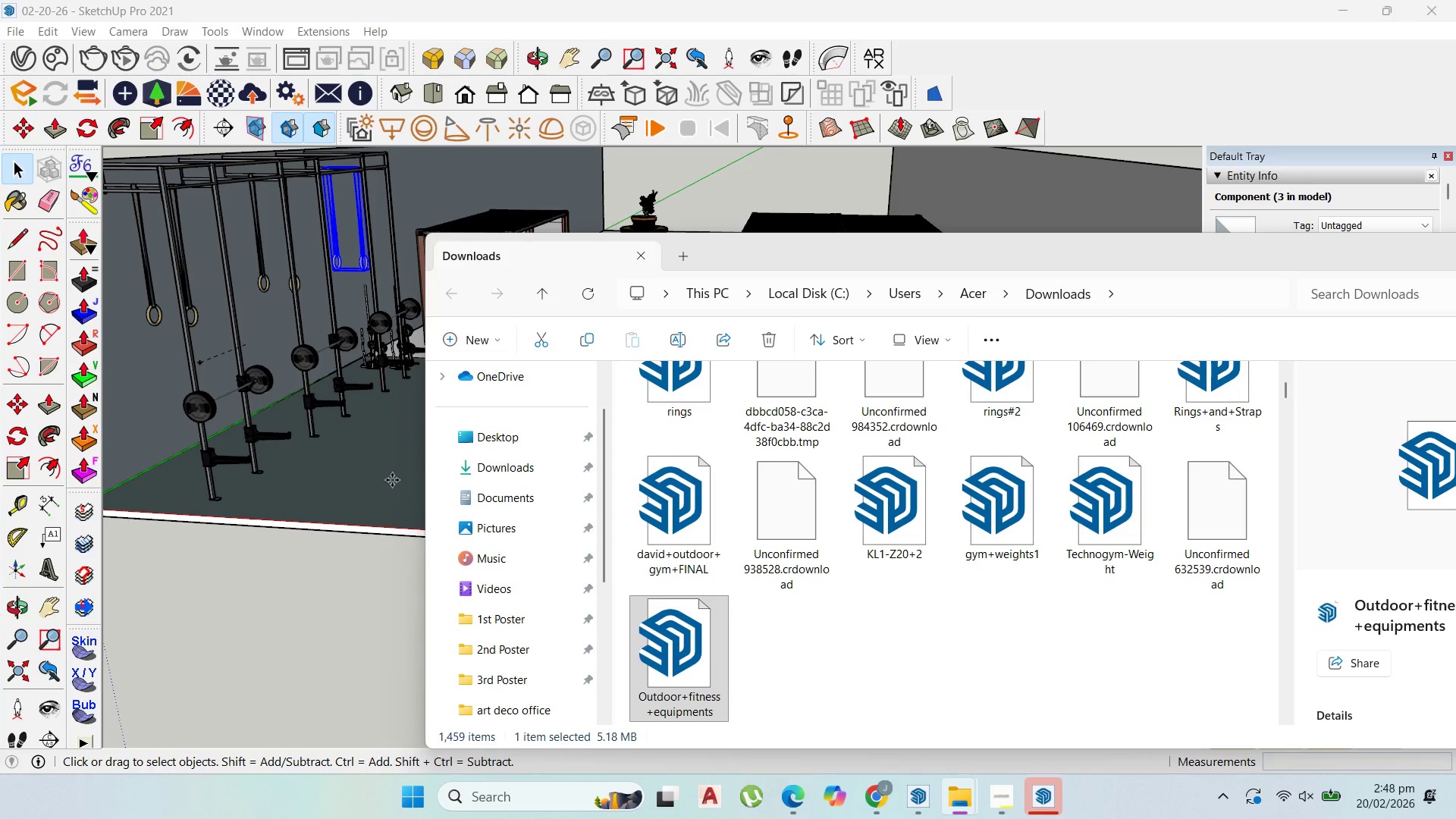 
wait(10.56)
 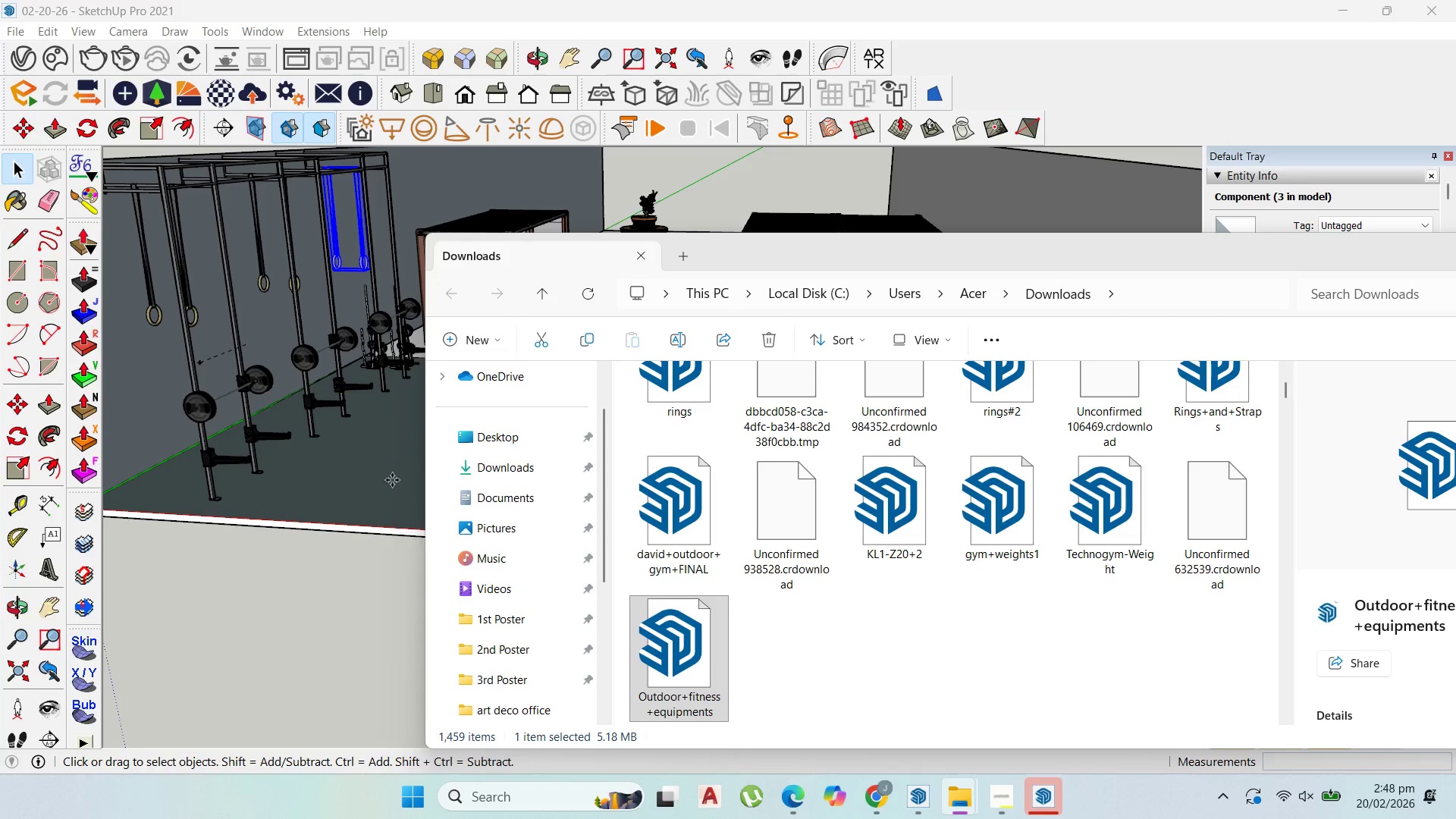 
left_click([384, 438])
 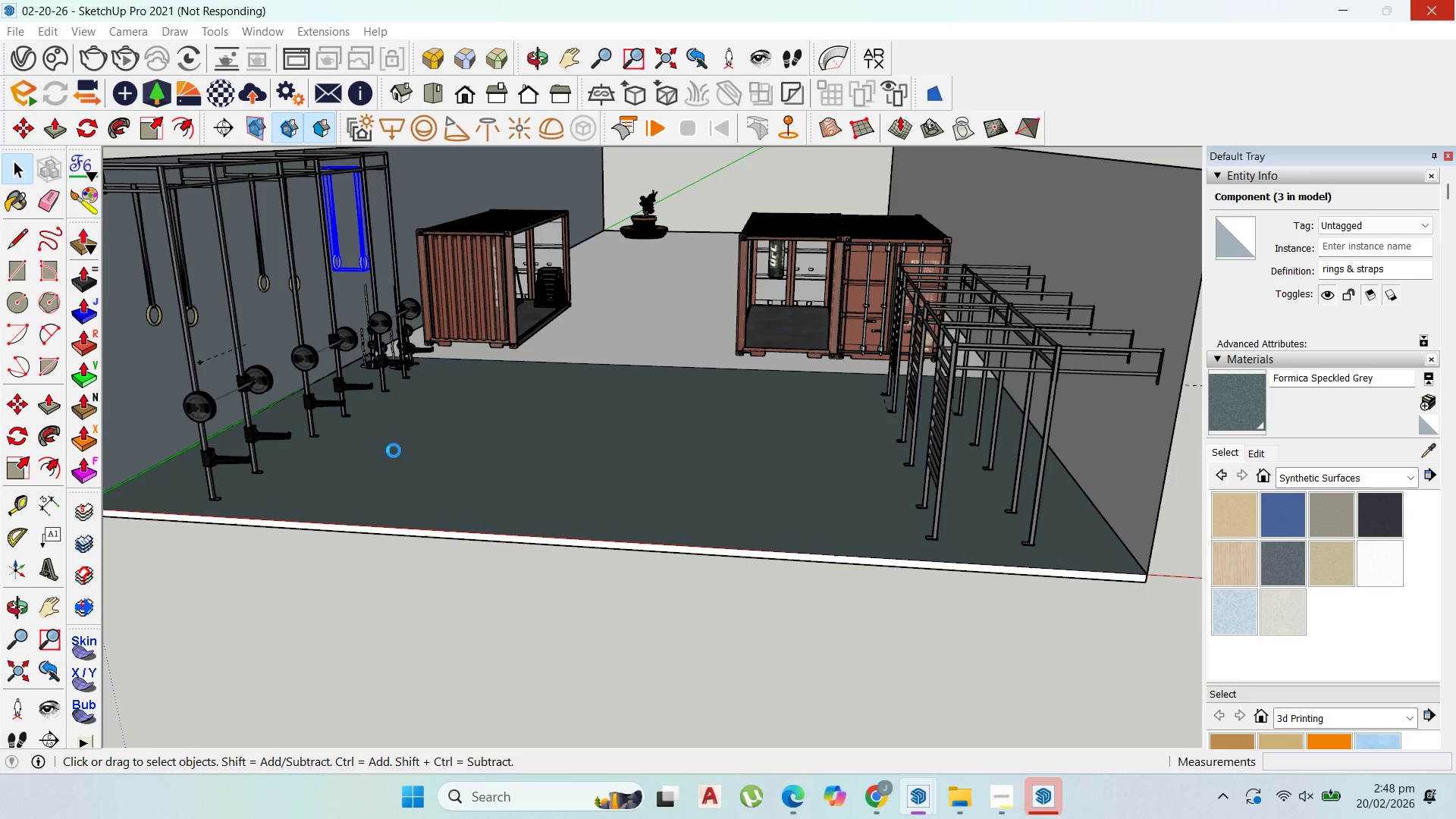 
wait(18.26)
 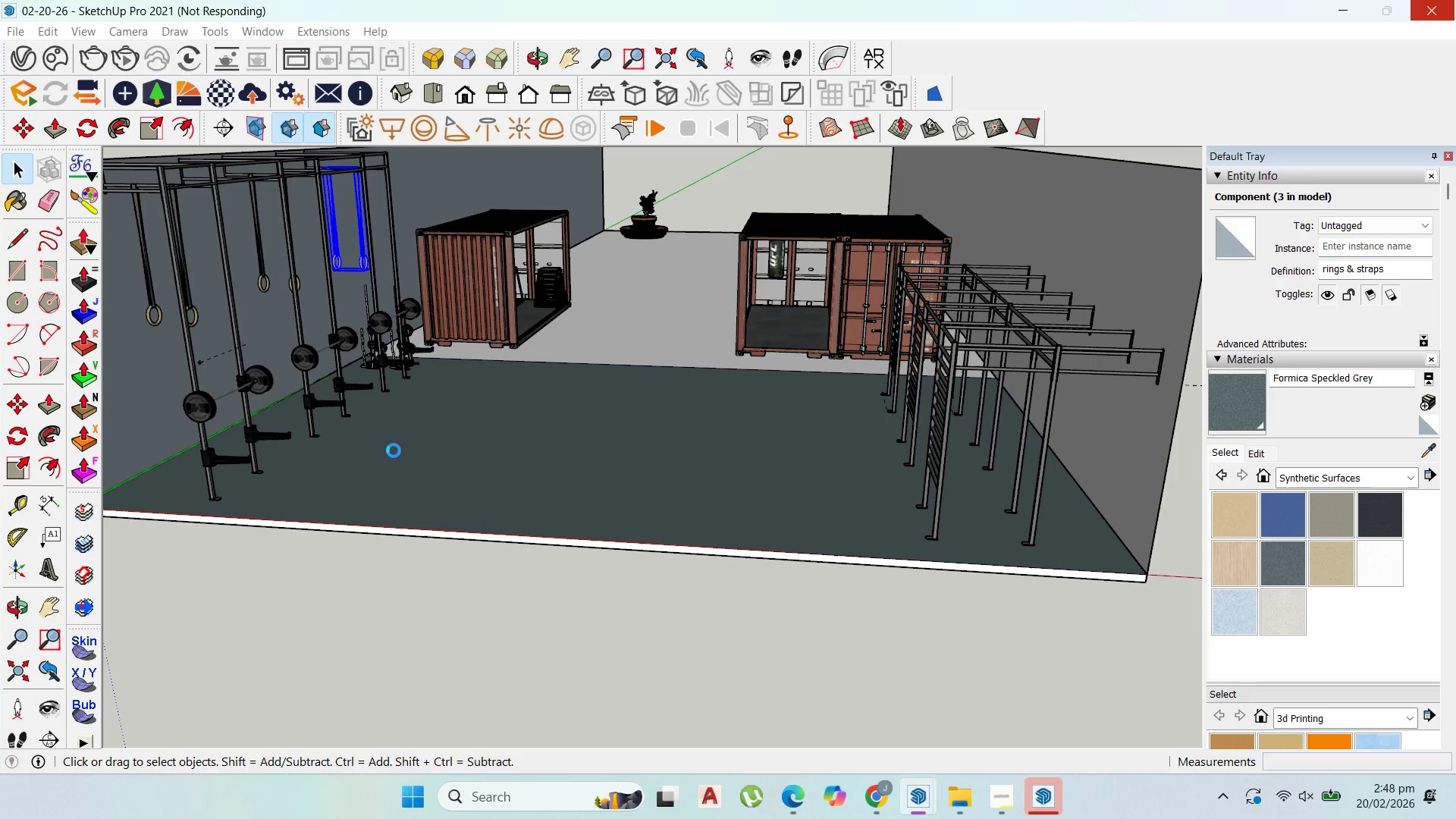 
scroll: coordinate [494, 397], scroll_direction: up, amount: 3.0
 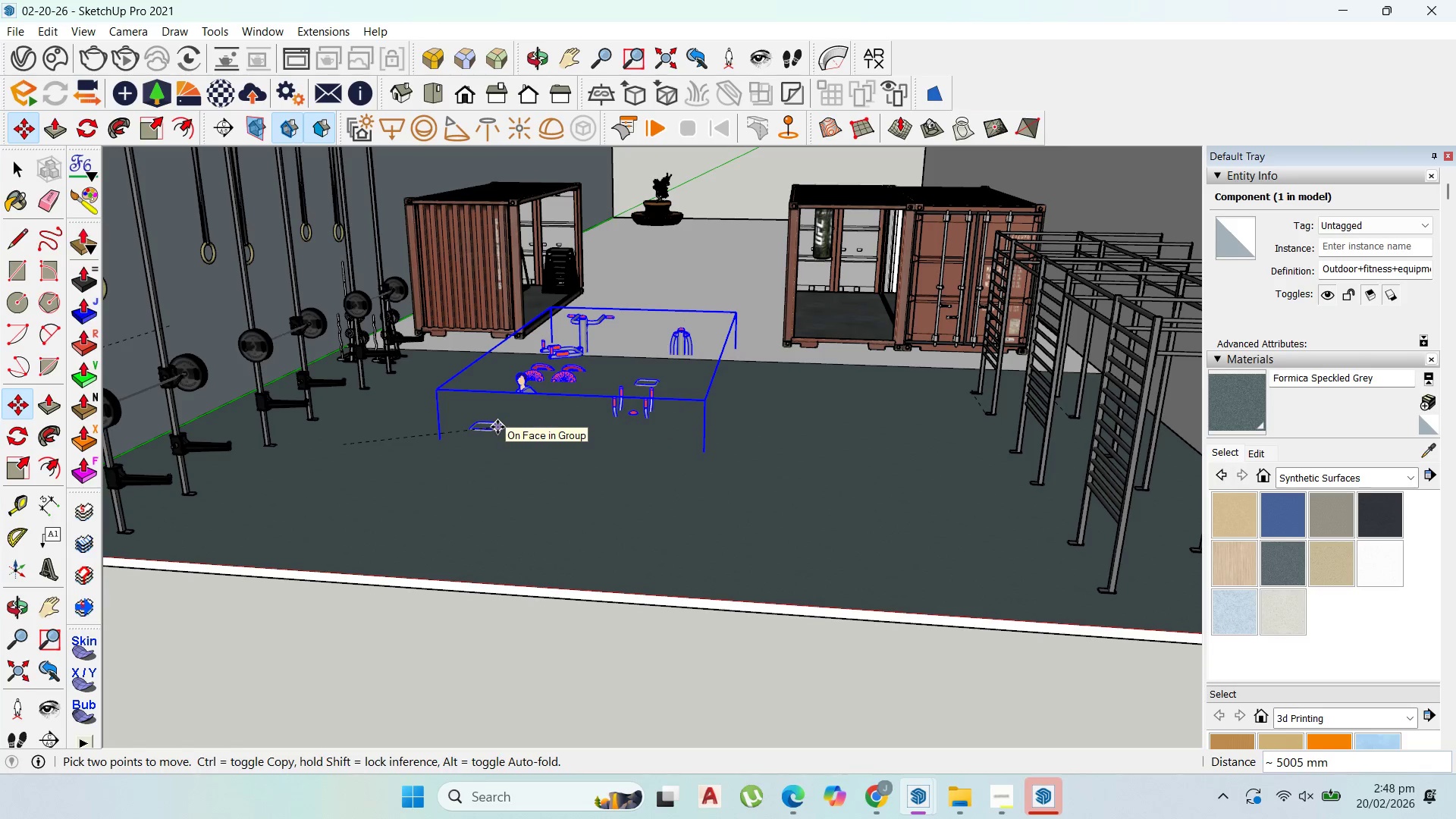 
left_click([490, 463])
 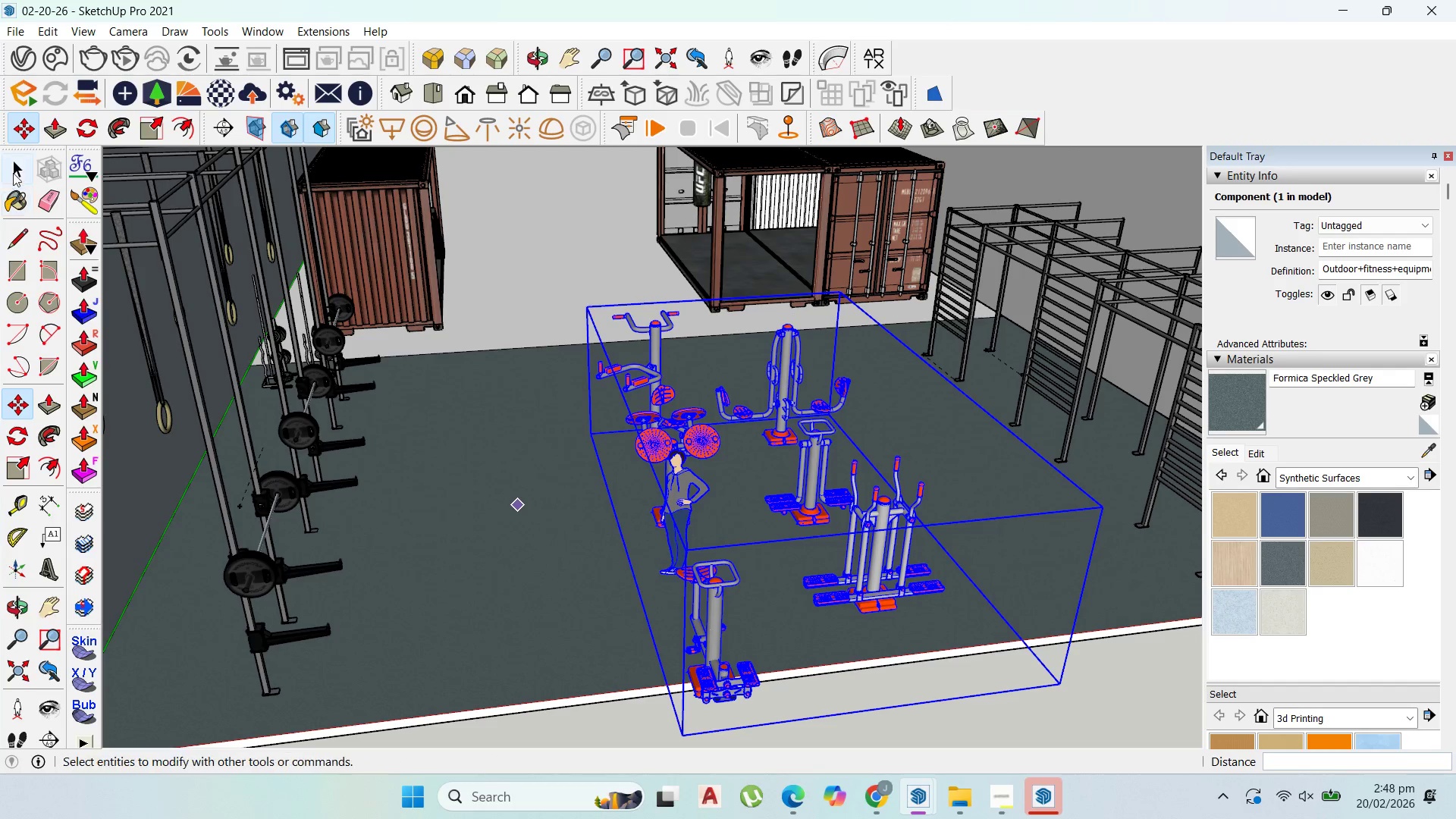 
double_click([689, 502])
 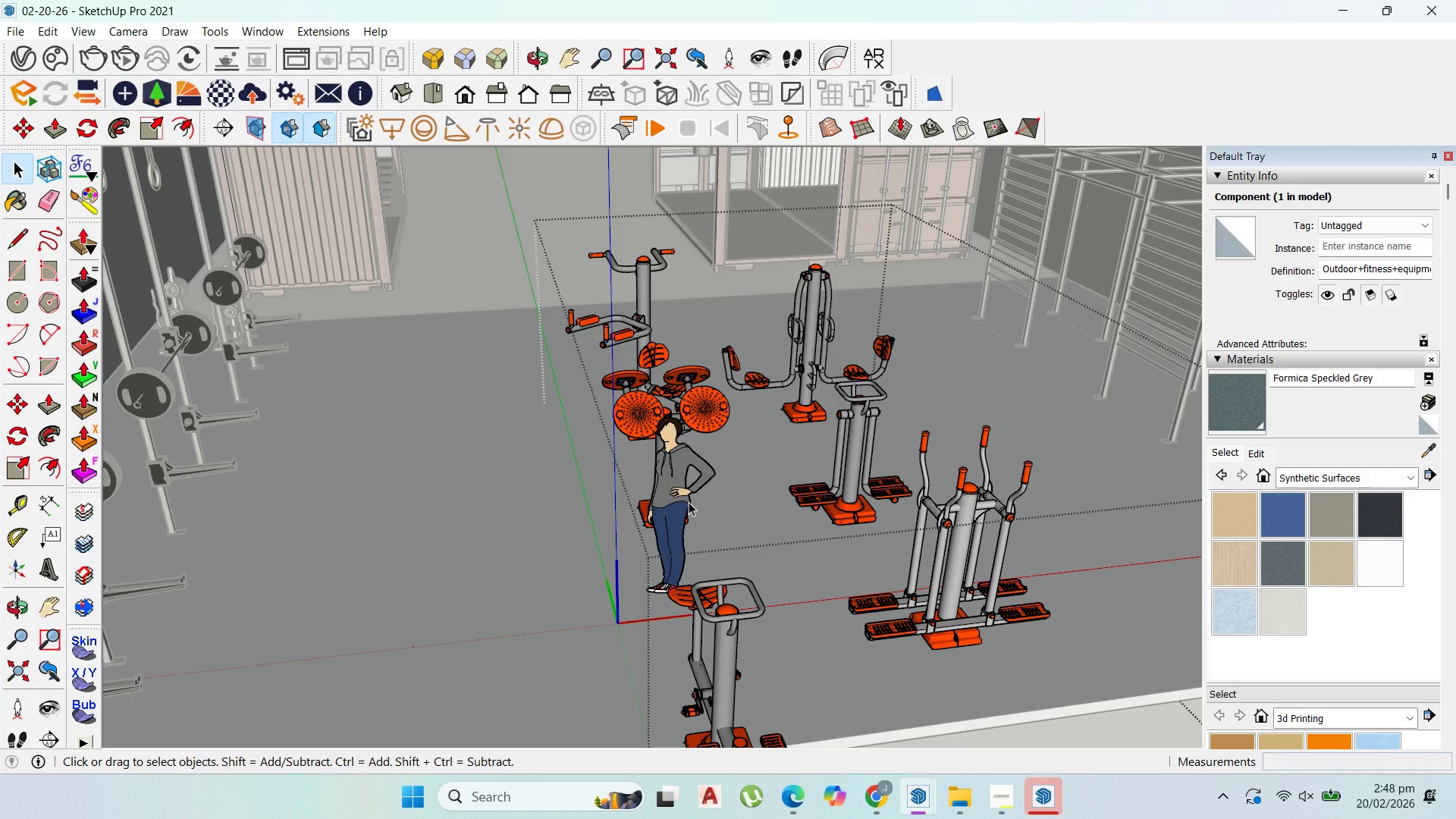 
scroll: coordinate [690, 515], scroll_direction: up, amount: 3.0
 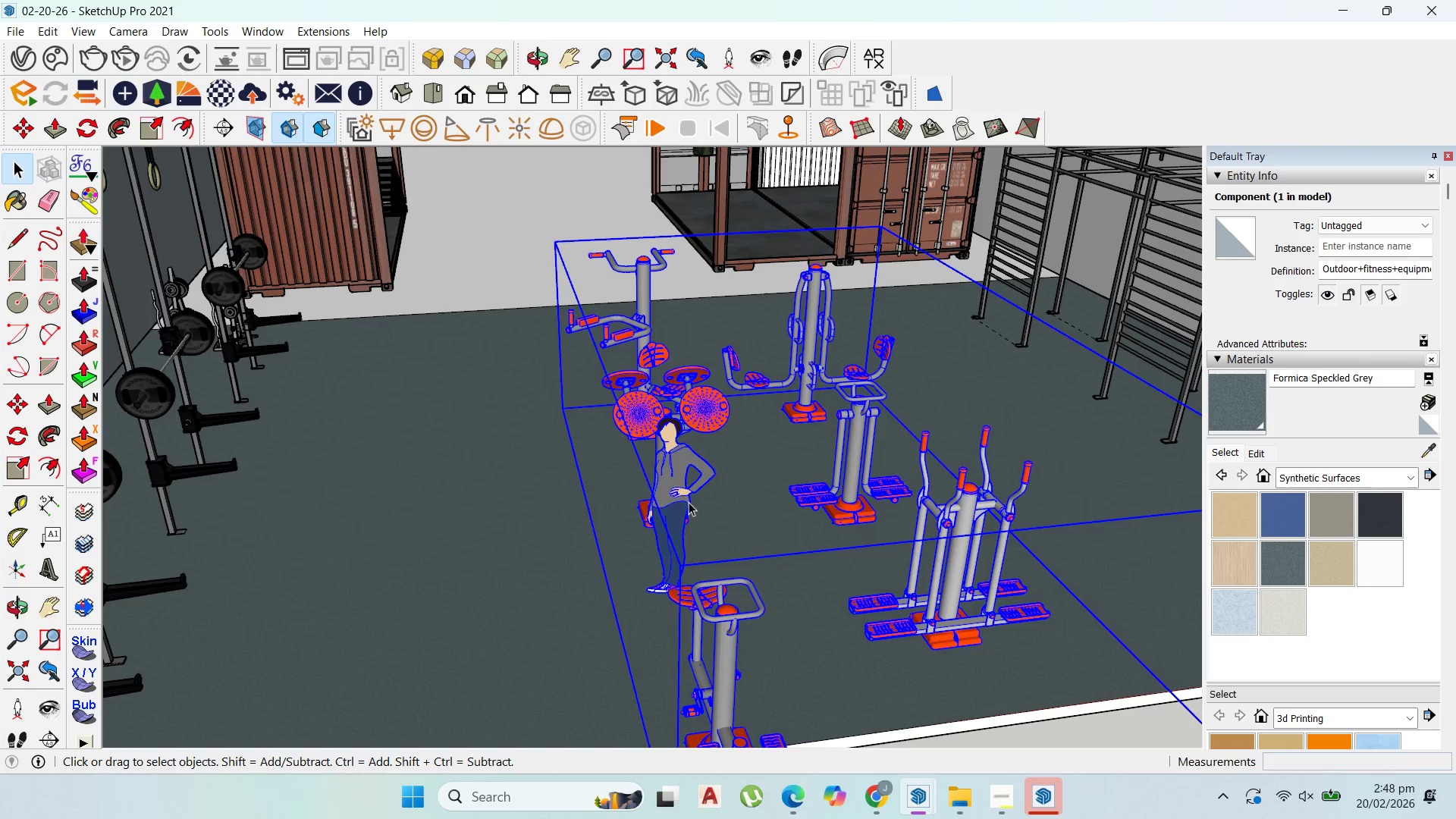 
left_click([689, 502])
 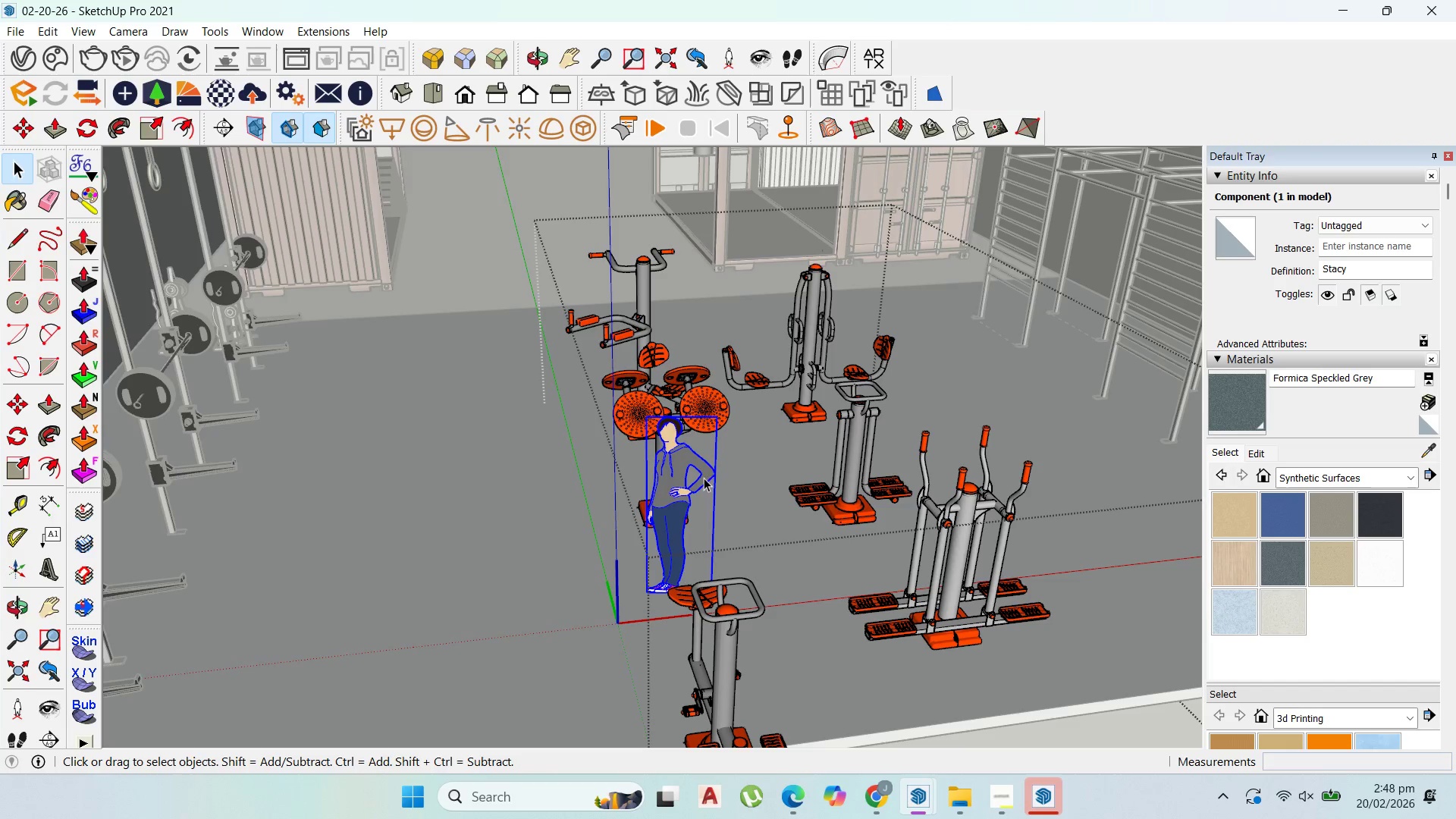 
key(Delete)
 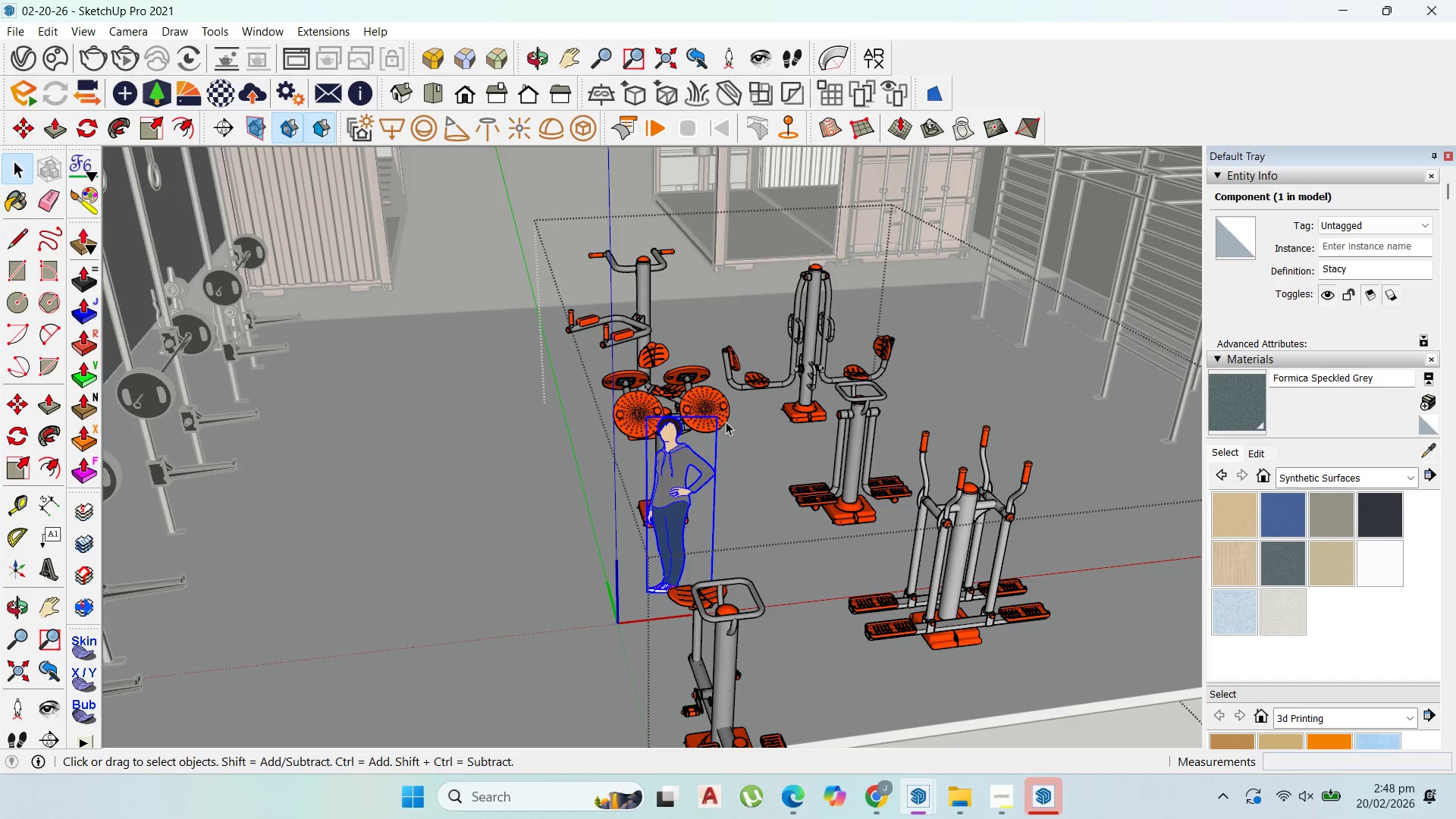 
scroll: coordinate [868, 570], scroll_direction: down, amount: 2.0
 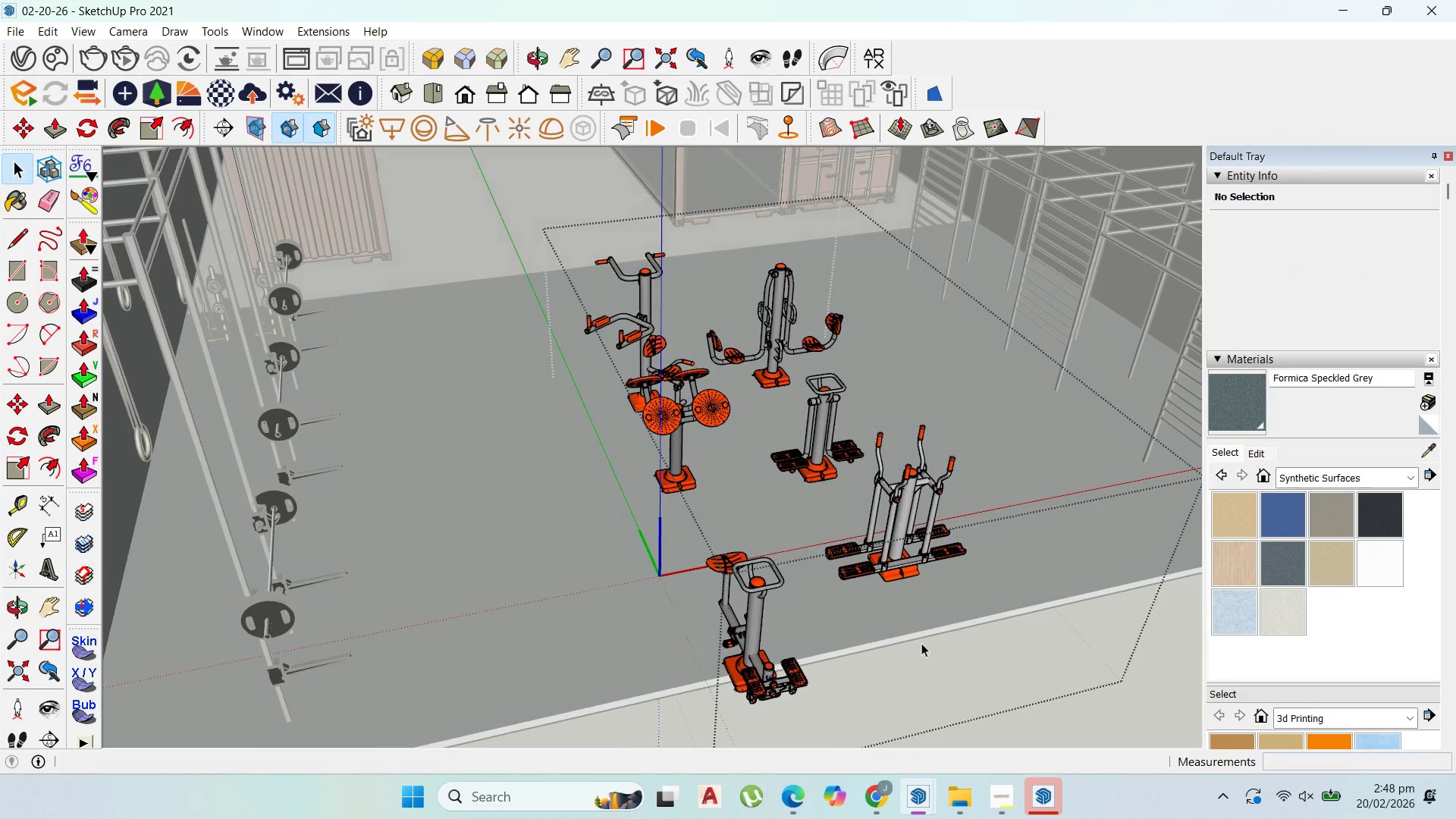 
scroll: coordinate [764, 682], scroll_direction: up, amount: 6.0
 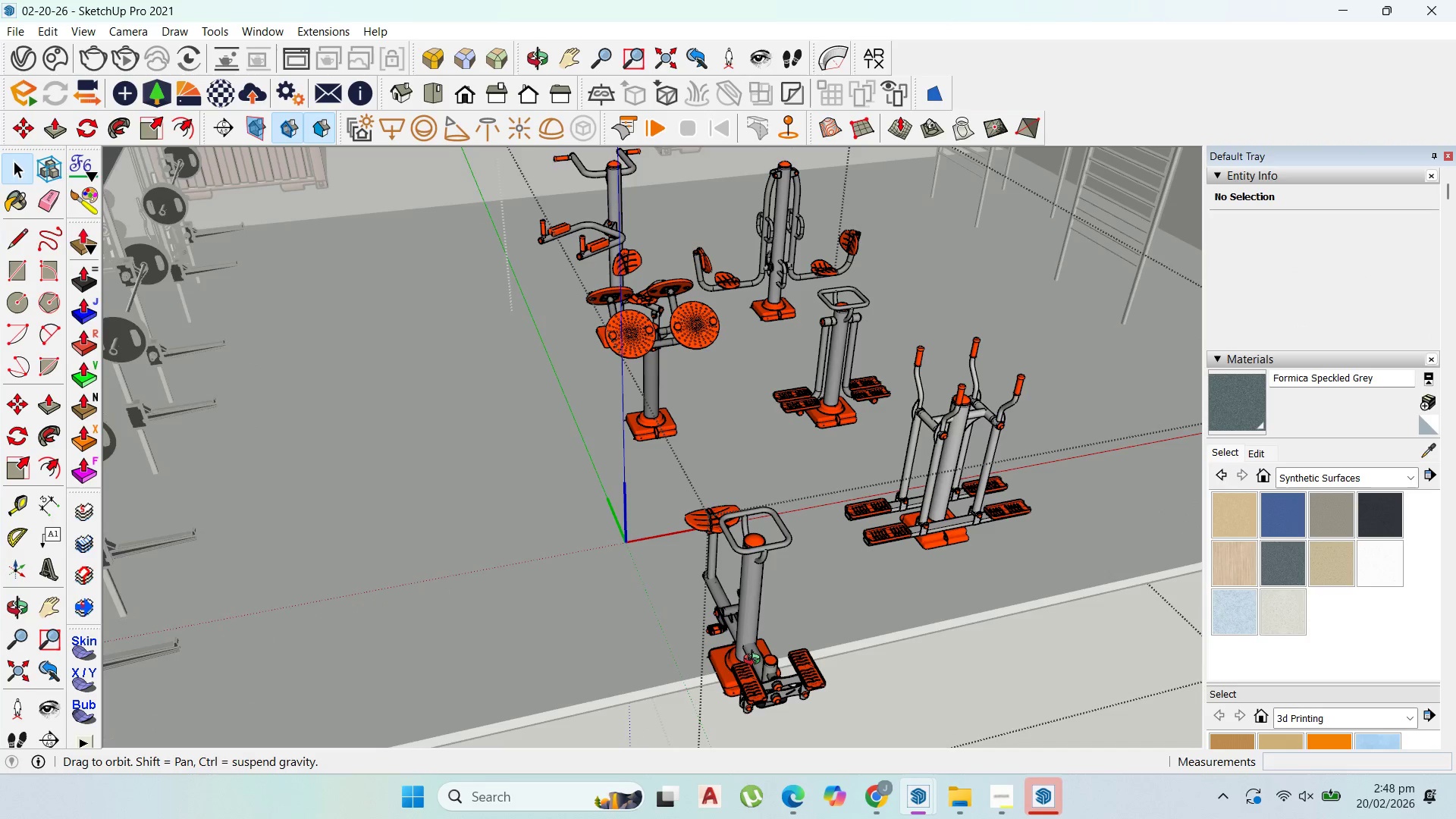 
left_click([752, 660])
 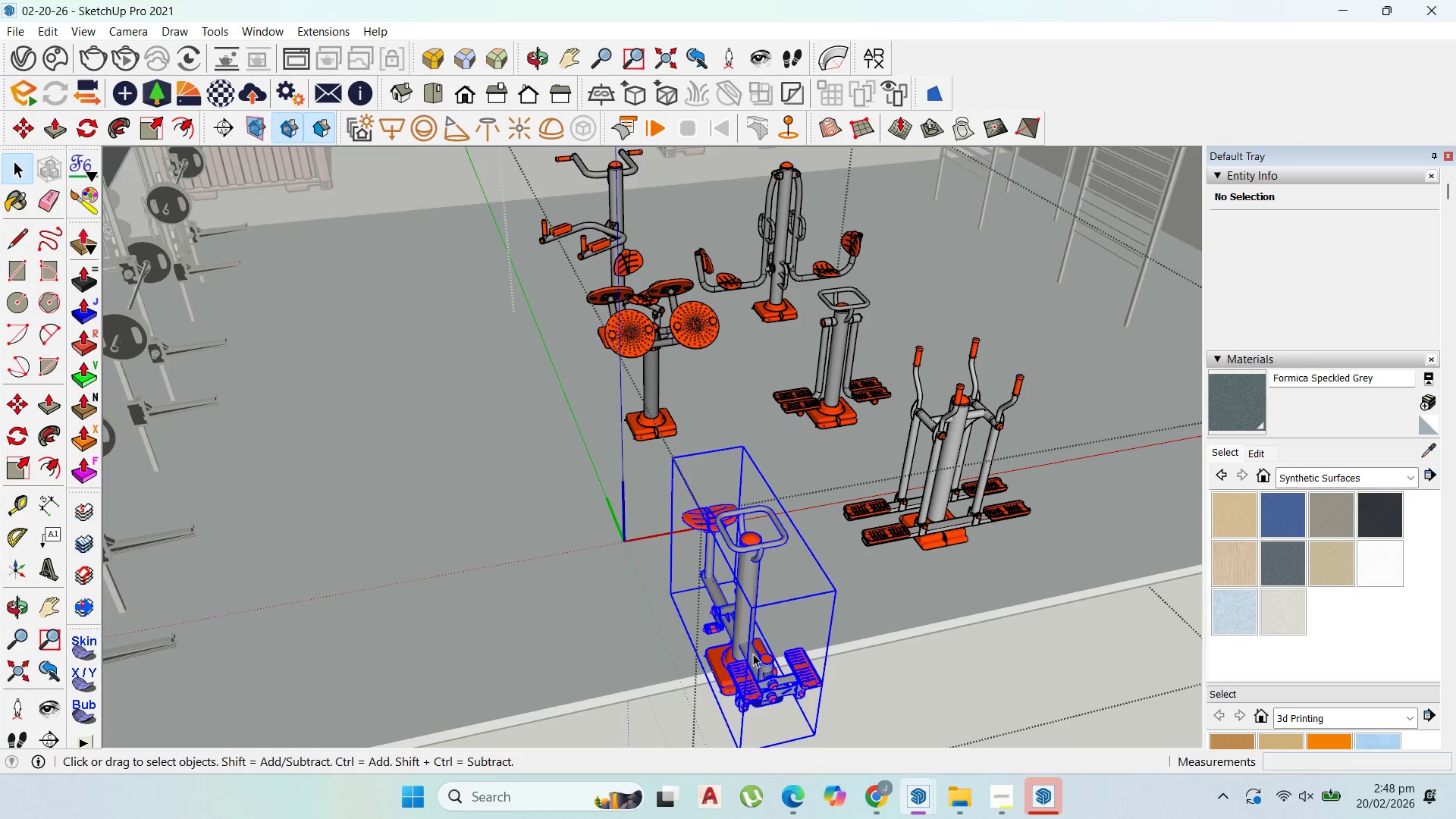 
key(Delete)
 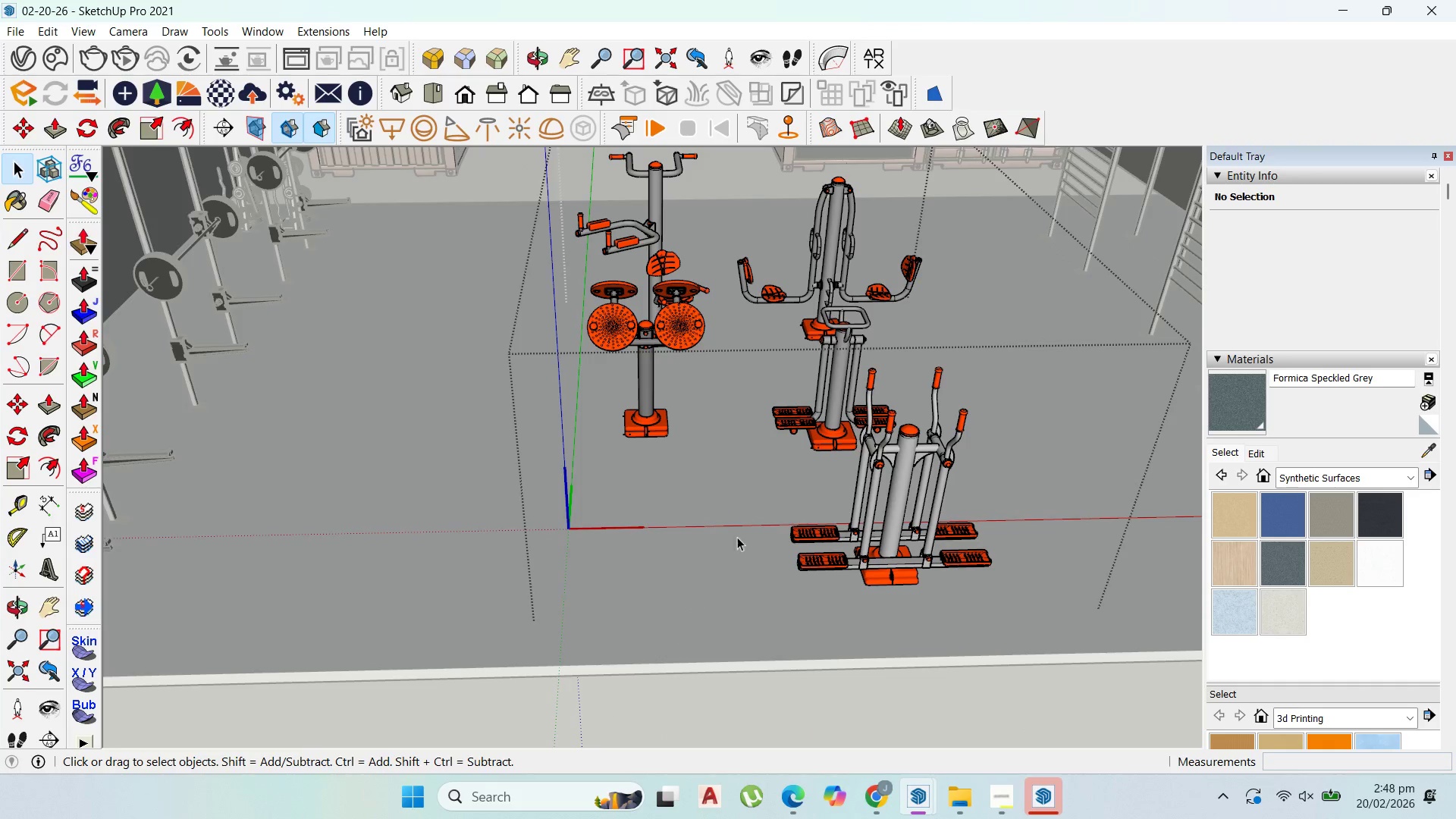 
scroll: coordinate [778, 398], scroll_direction: down, amount: 3.0
 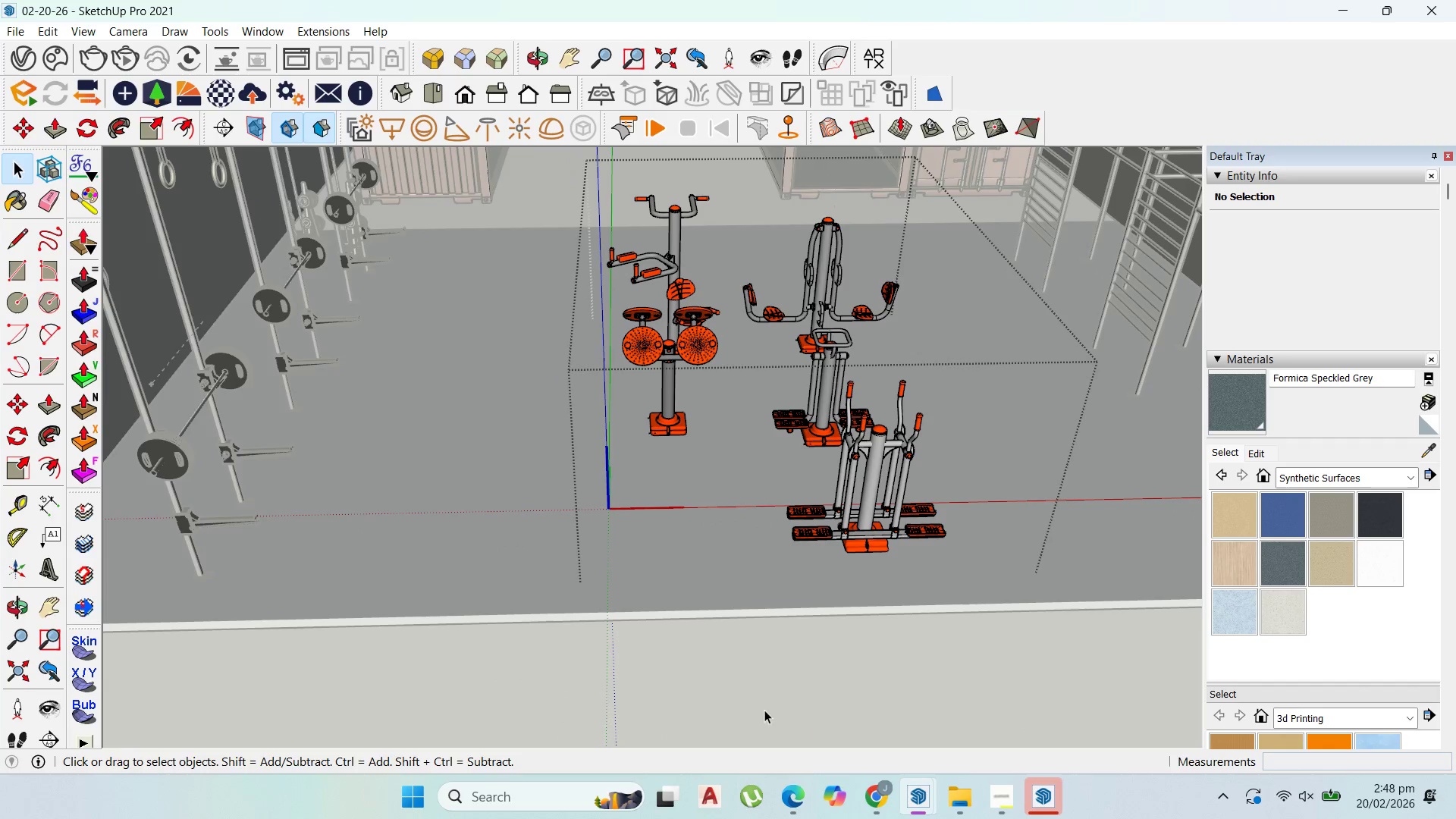 
left_click([772, 685])
 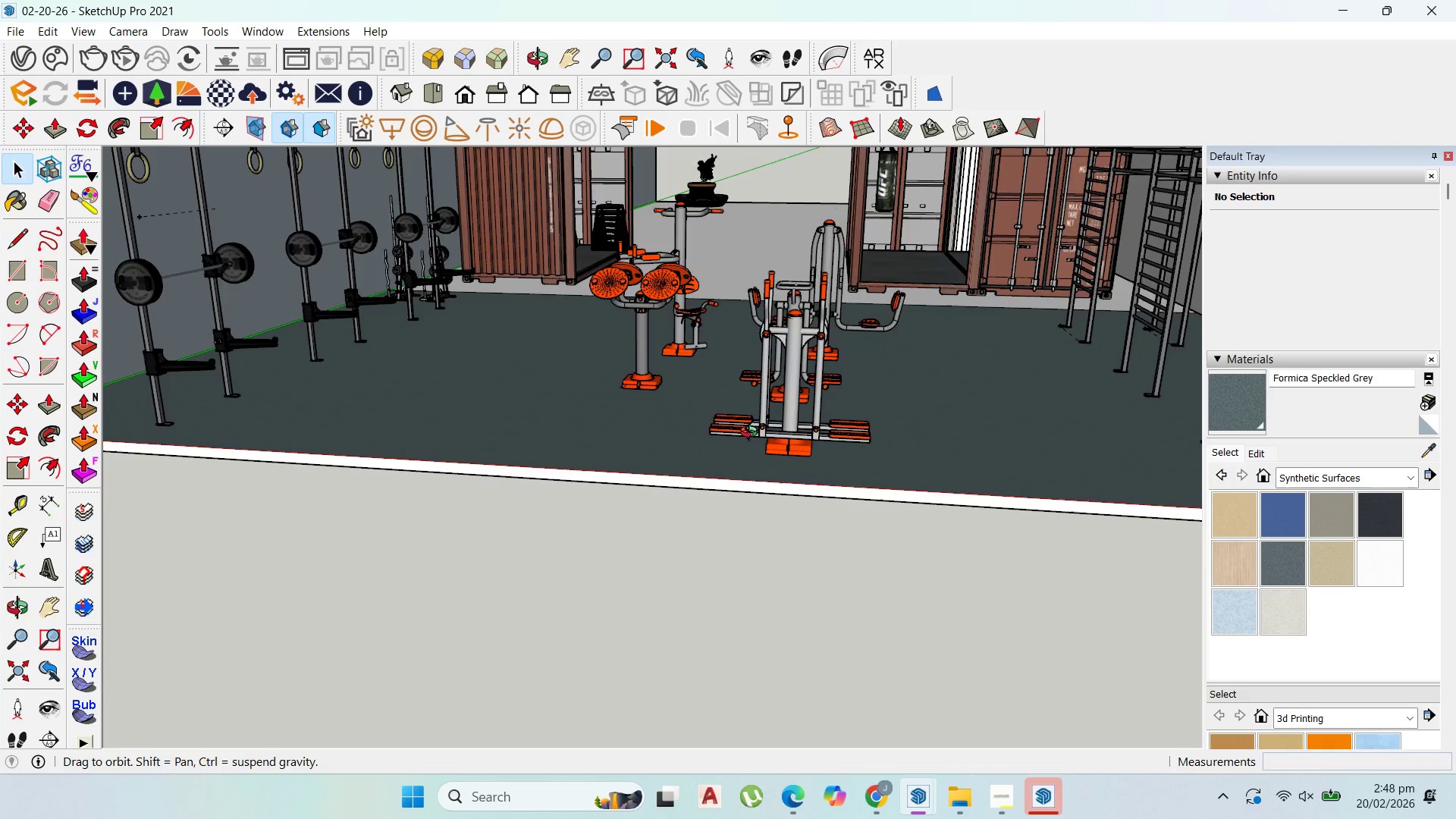 
scroll: coordinate [743, 350], scroll_direction: up, amount: 7.0
 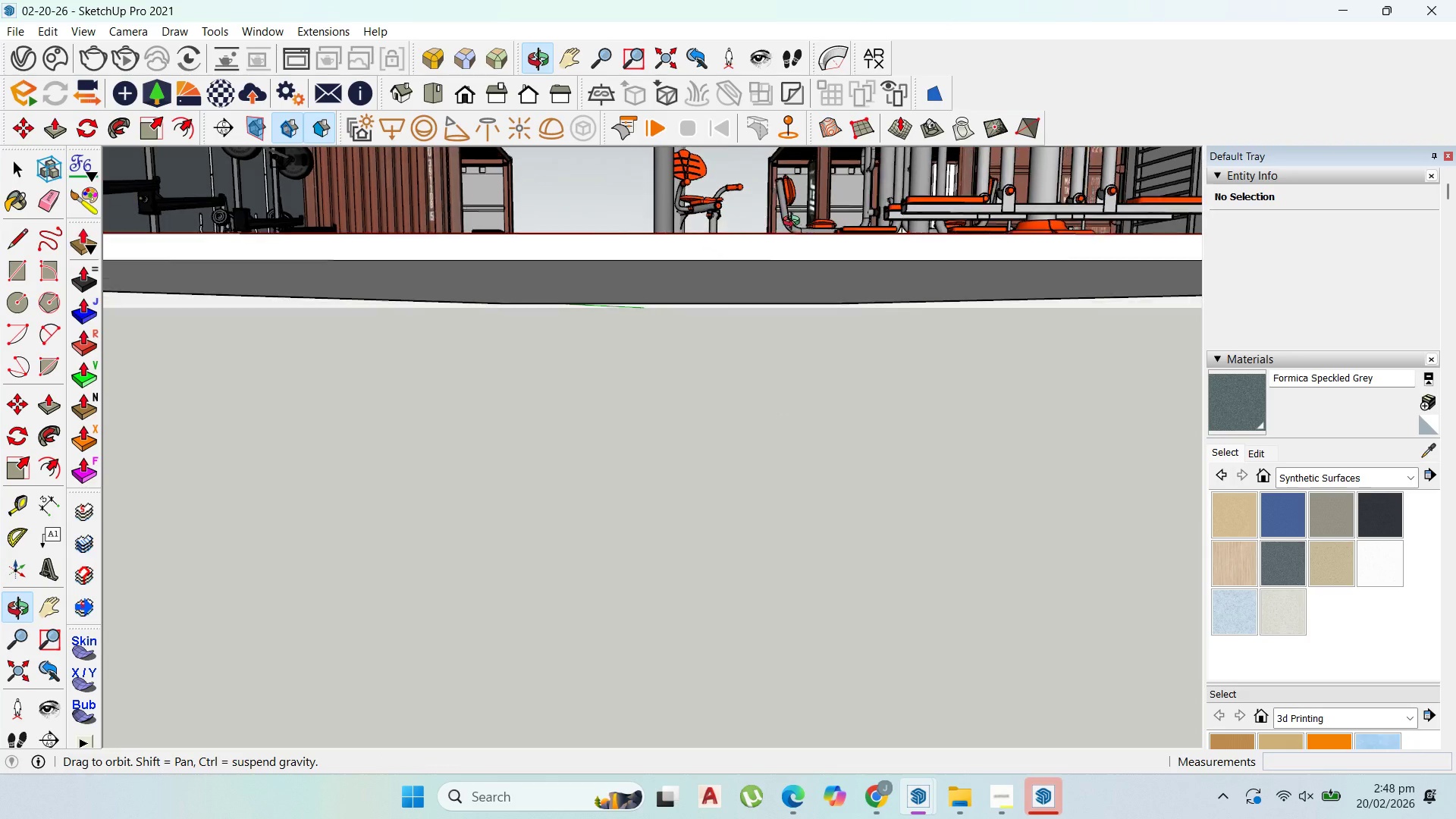 
scroll: coordinate [764, 323], scroll_direction: down, amount: 6.0
 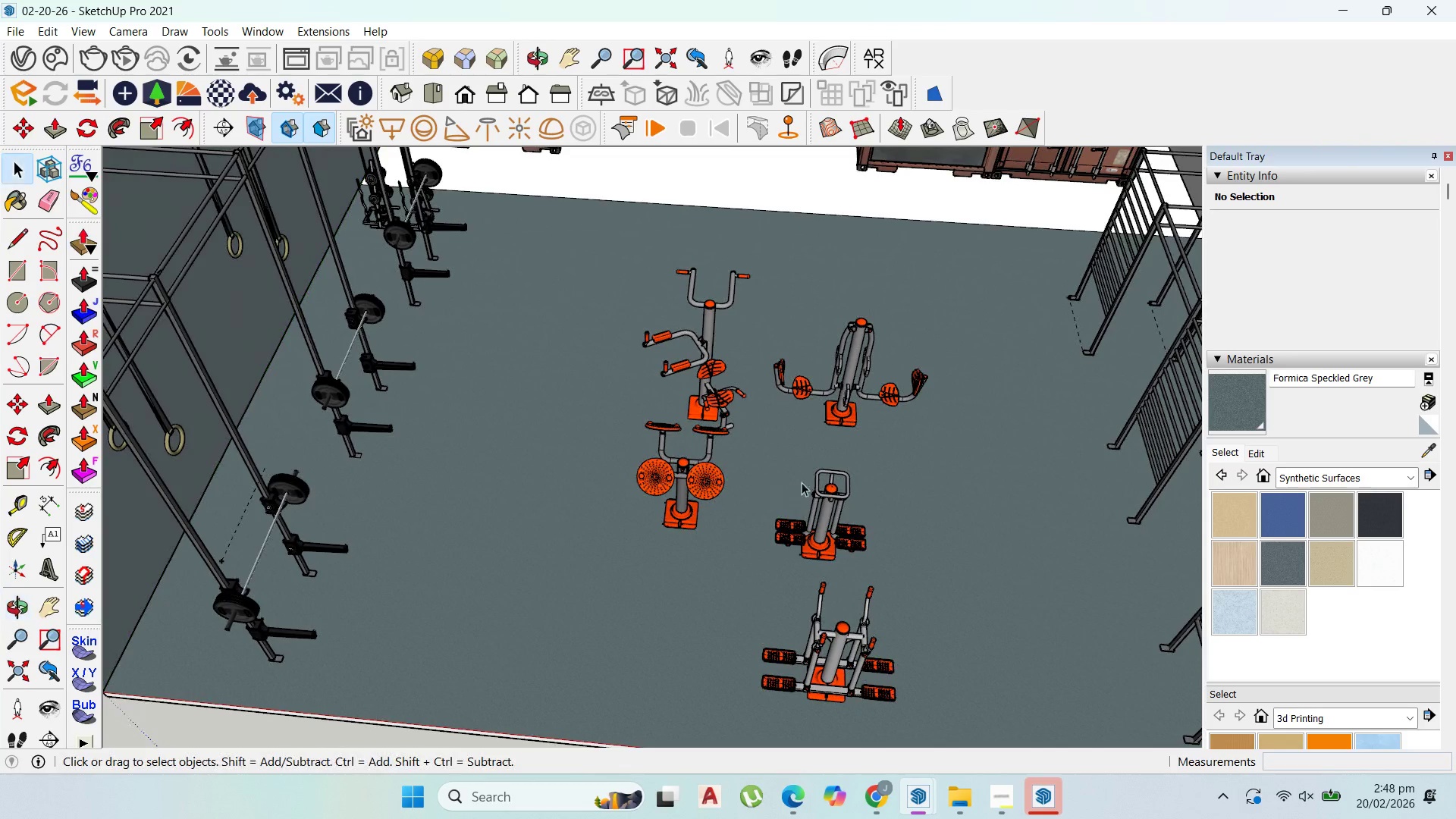 
left_click([828, 506])
 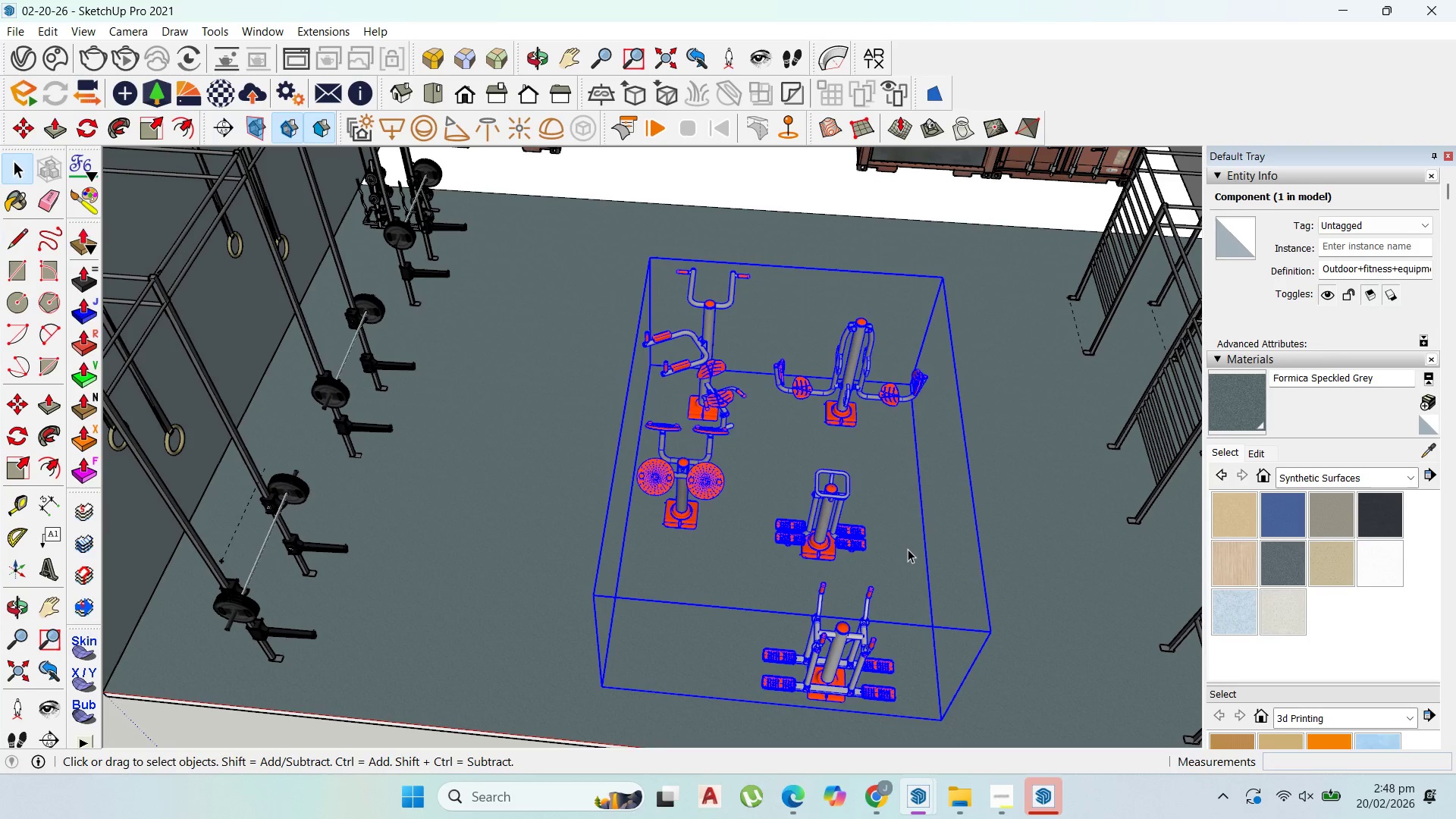 
key(M)
 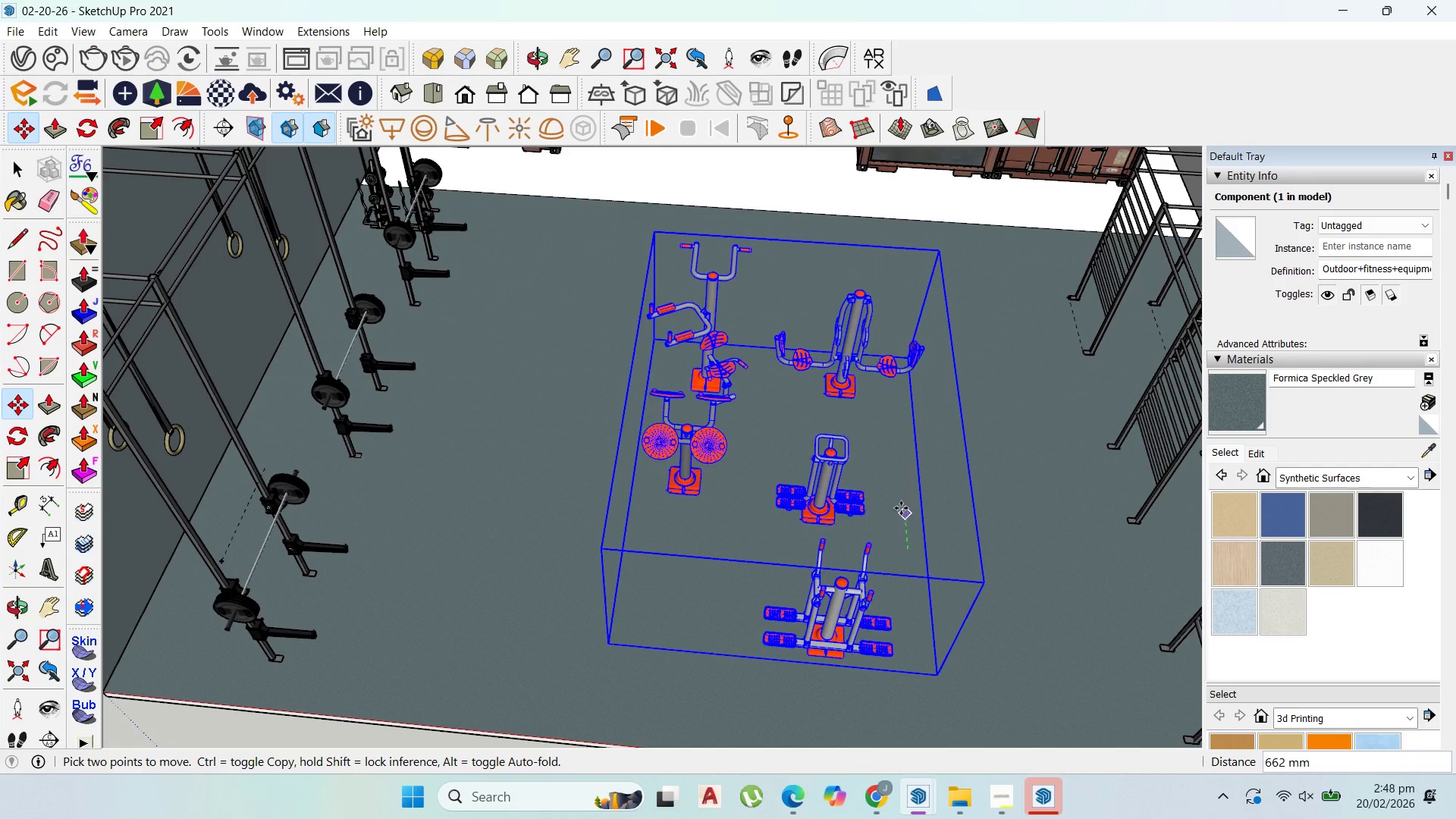 
left_click([900, 507])
 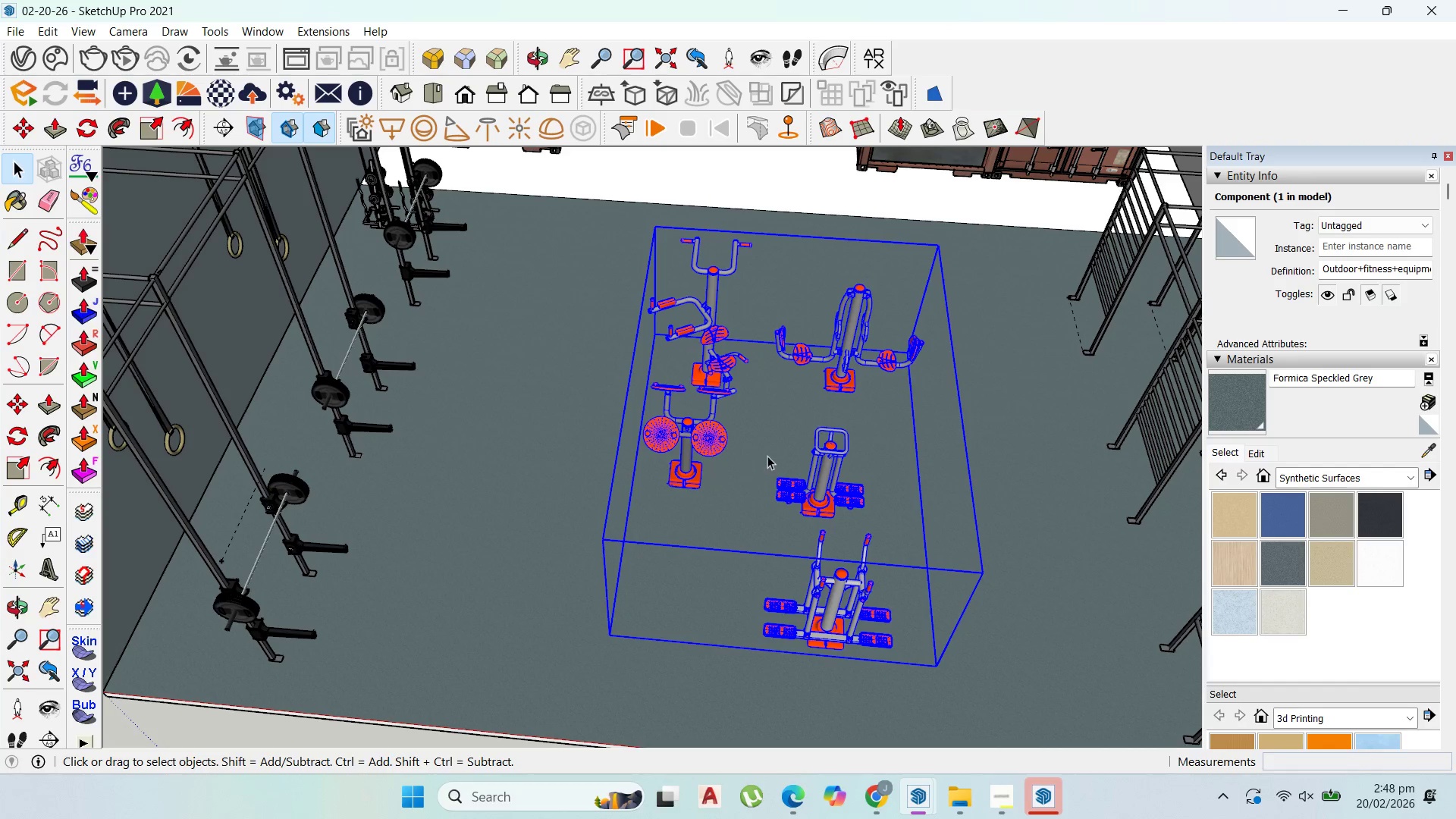 
double_click([821, 467])
 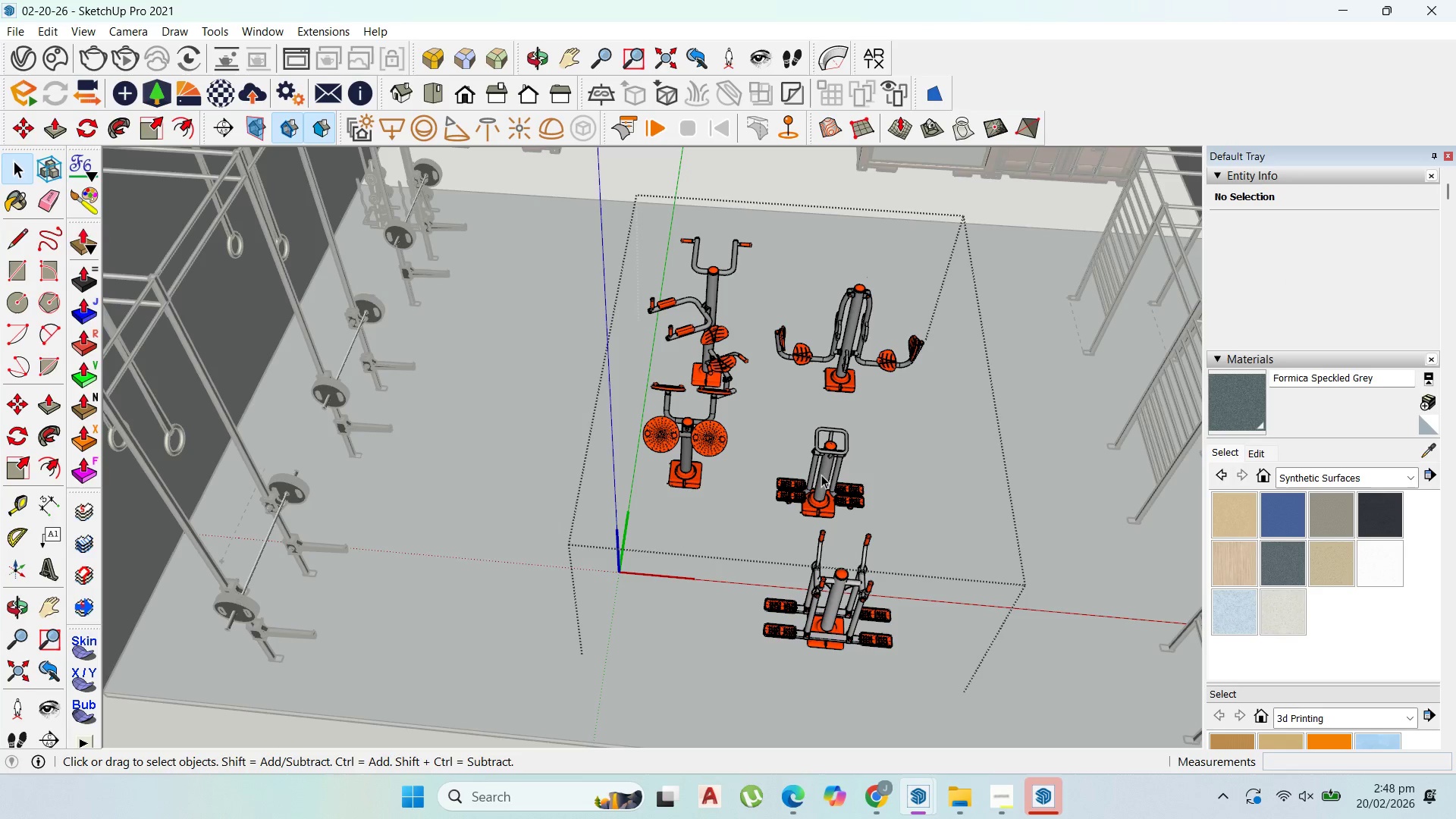 
scroll: coordinate [820, 488], scroll_direction: up, amount: 5.0
 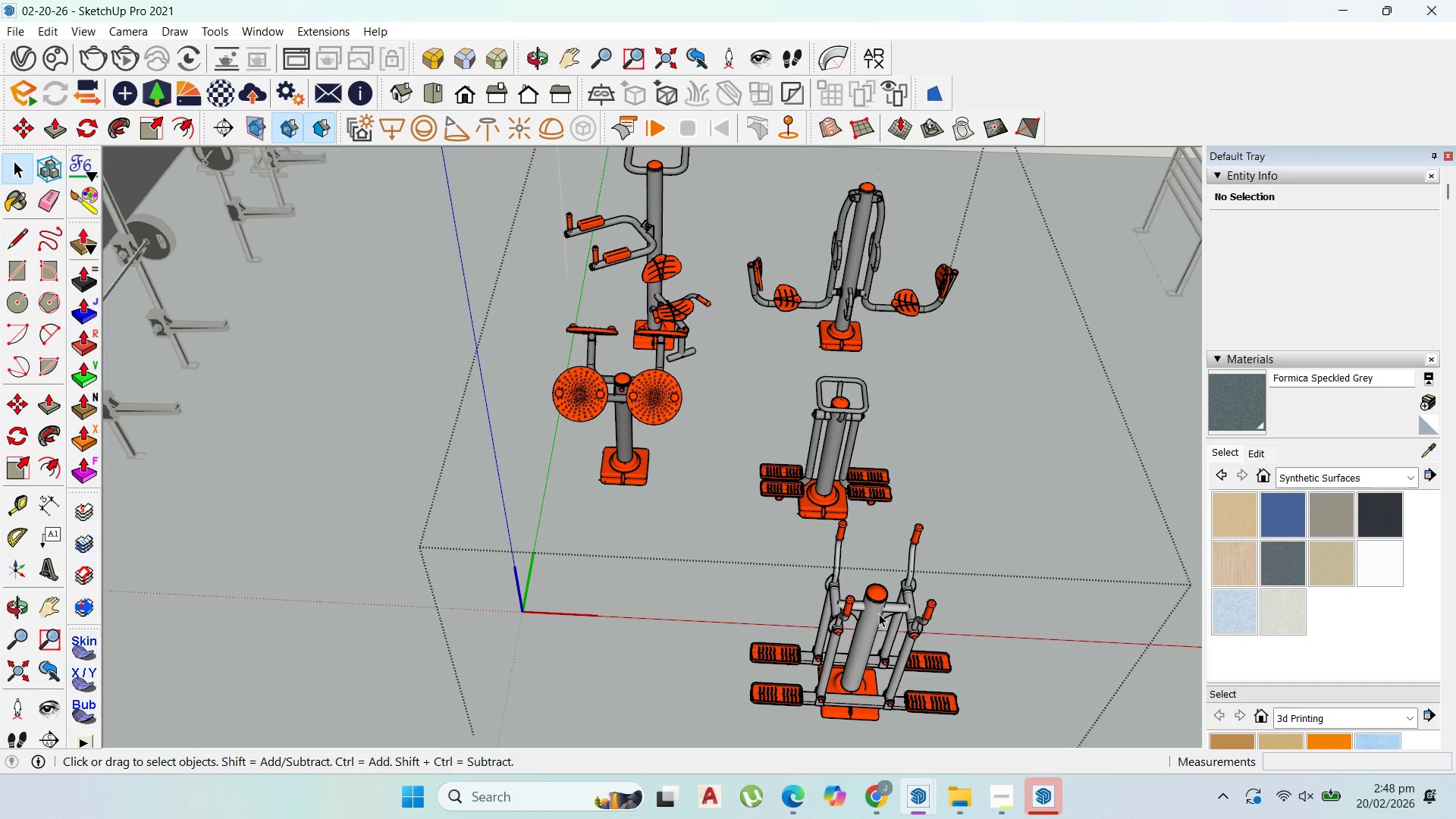 
key(Escape)
 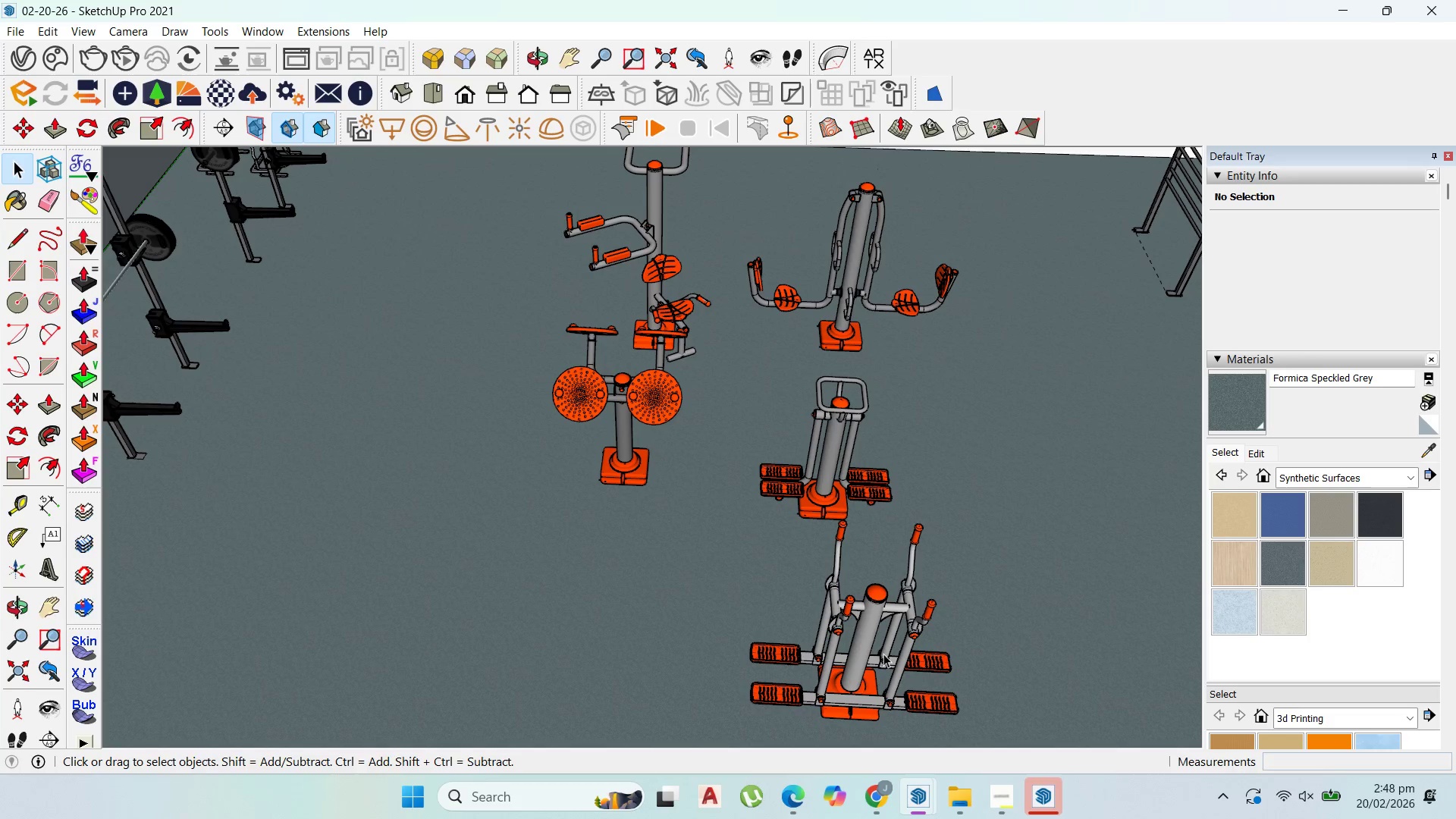 
key(Escape)
 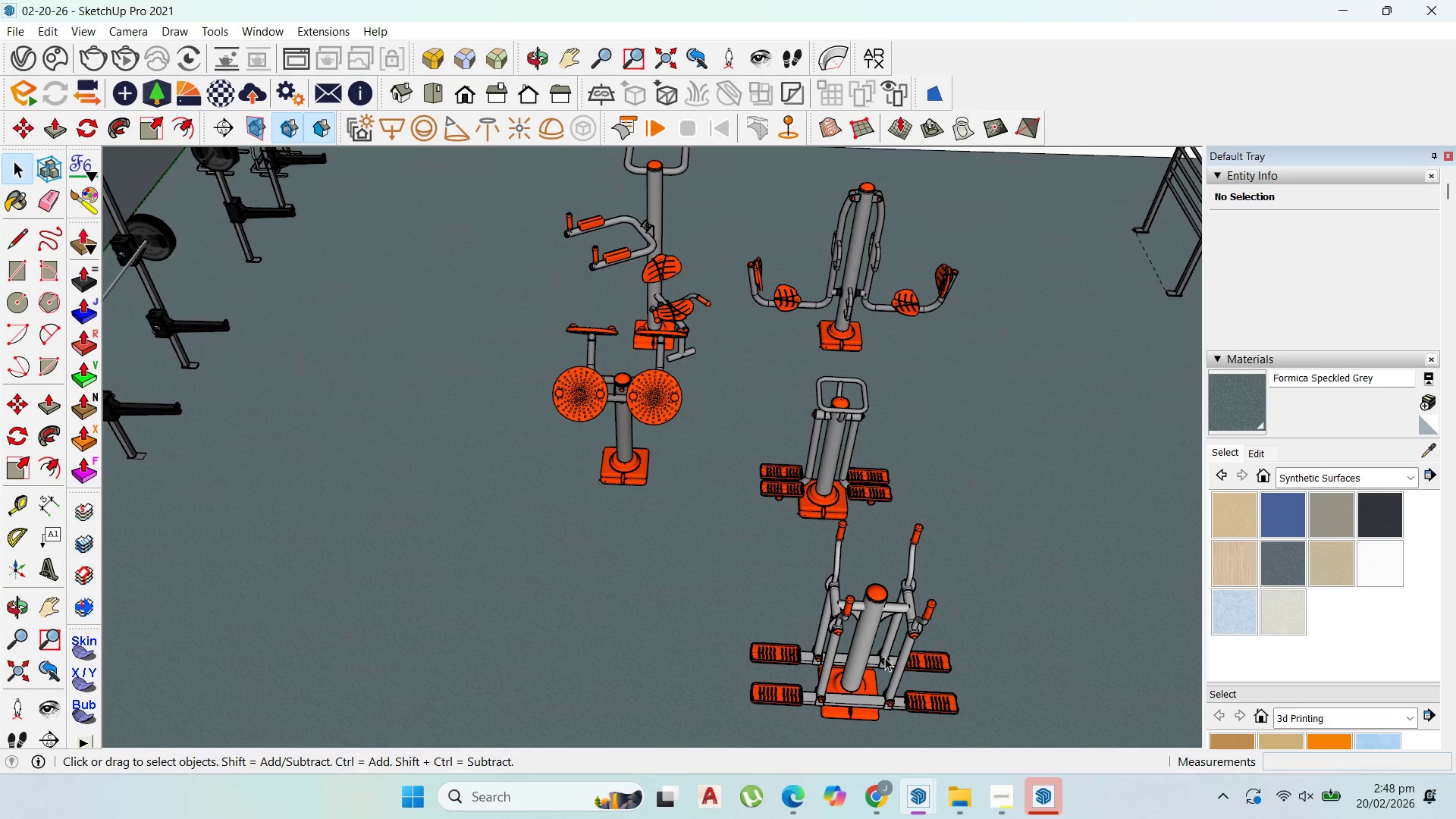 
key(Escape)
 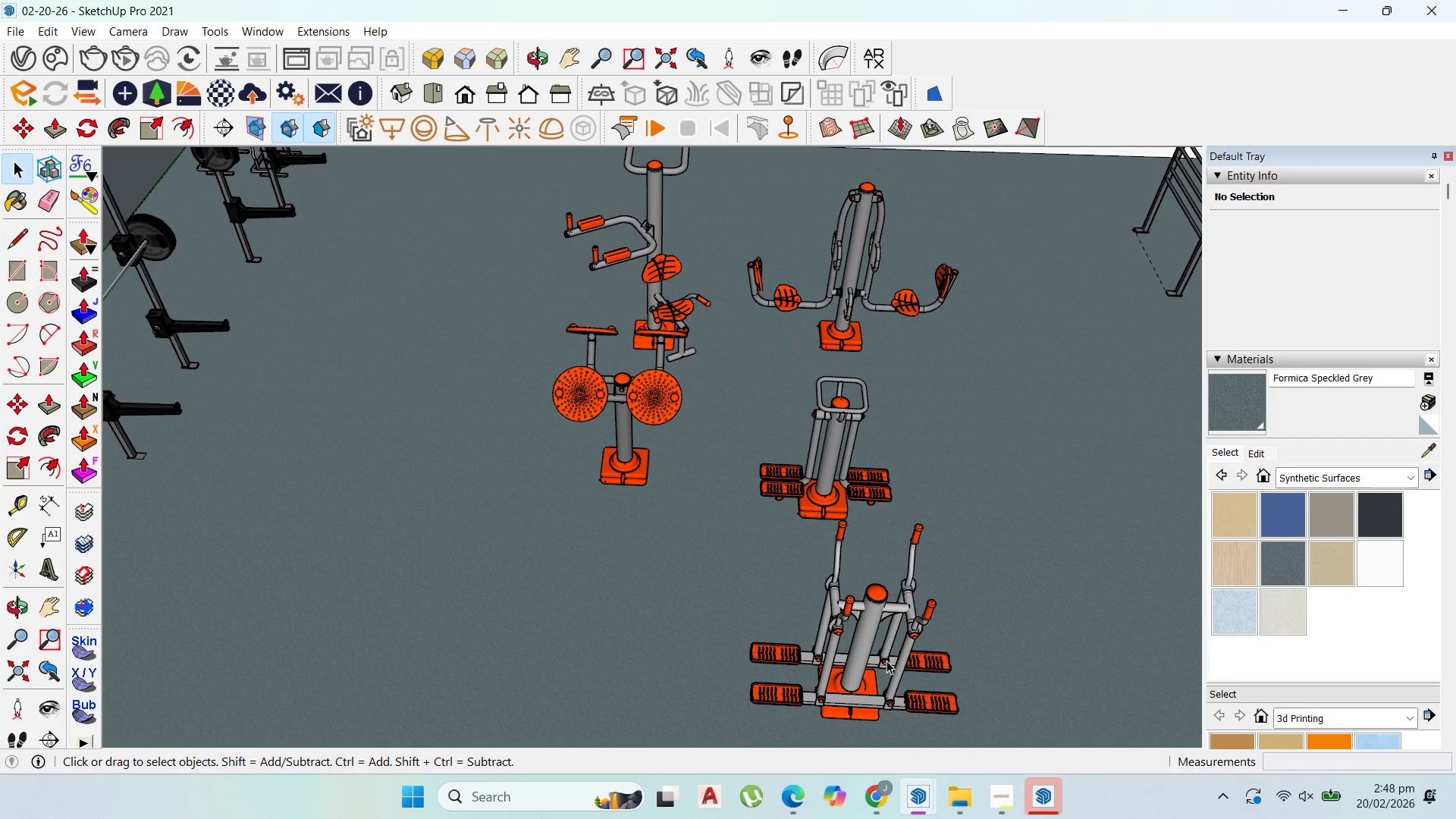 
key(Escape)
 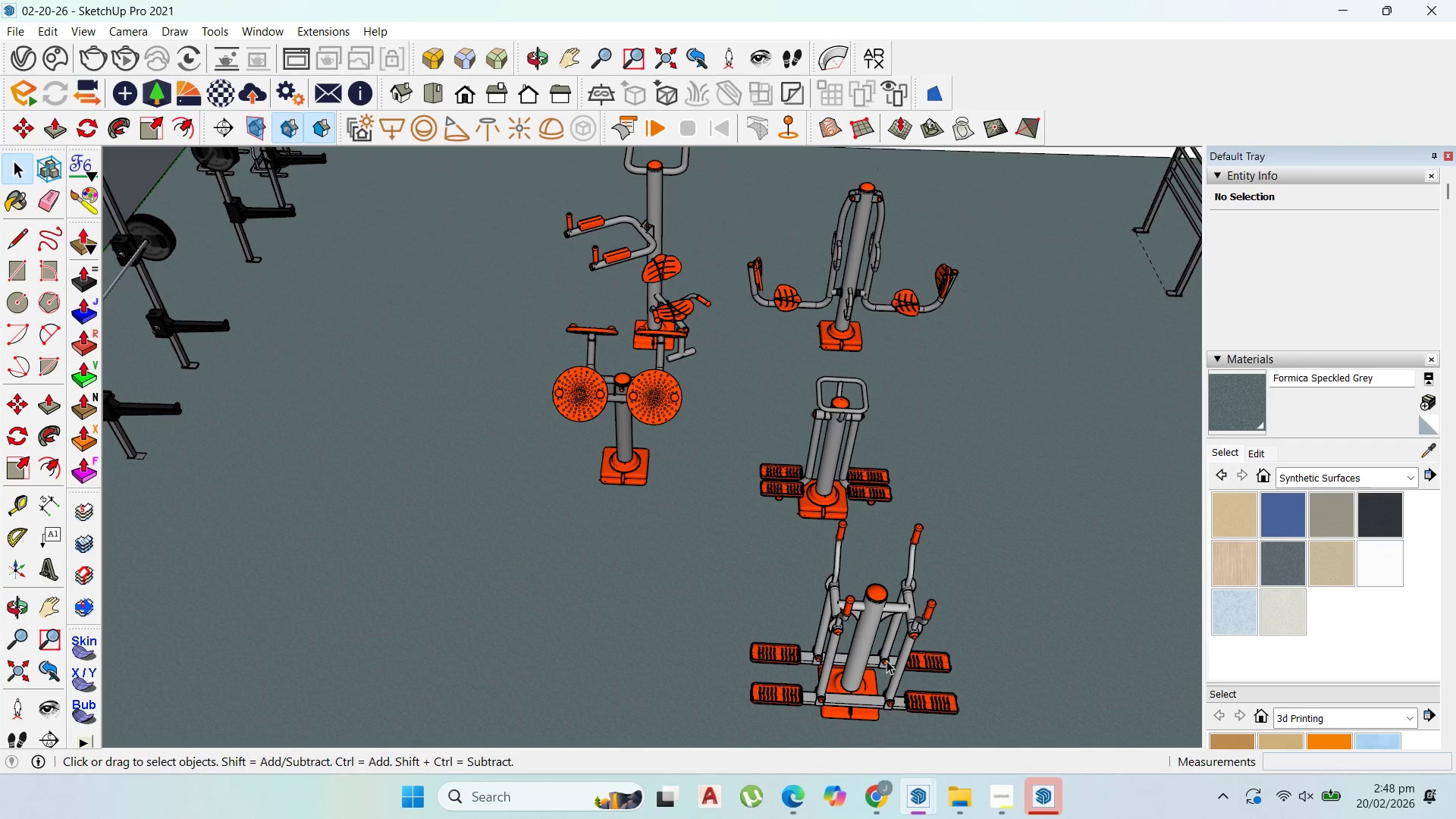 
left_click([886, 661])
 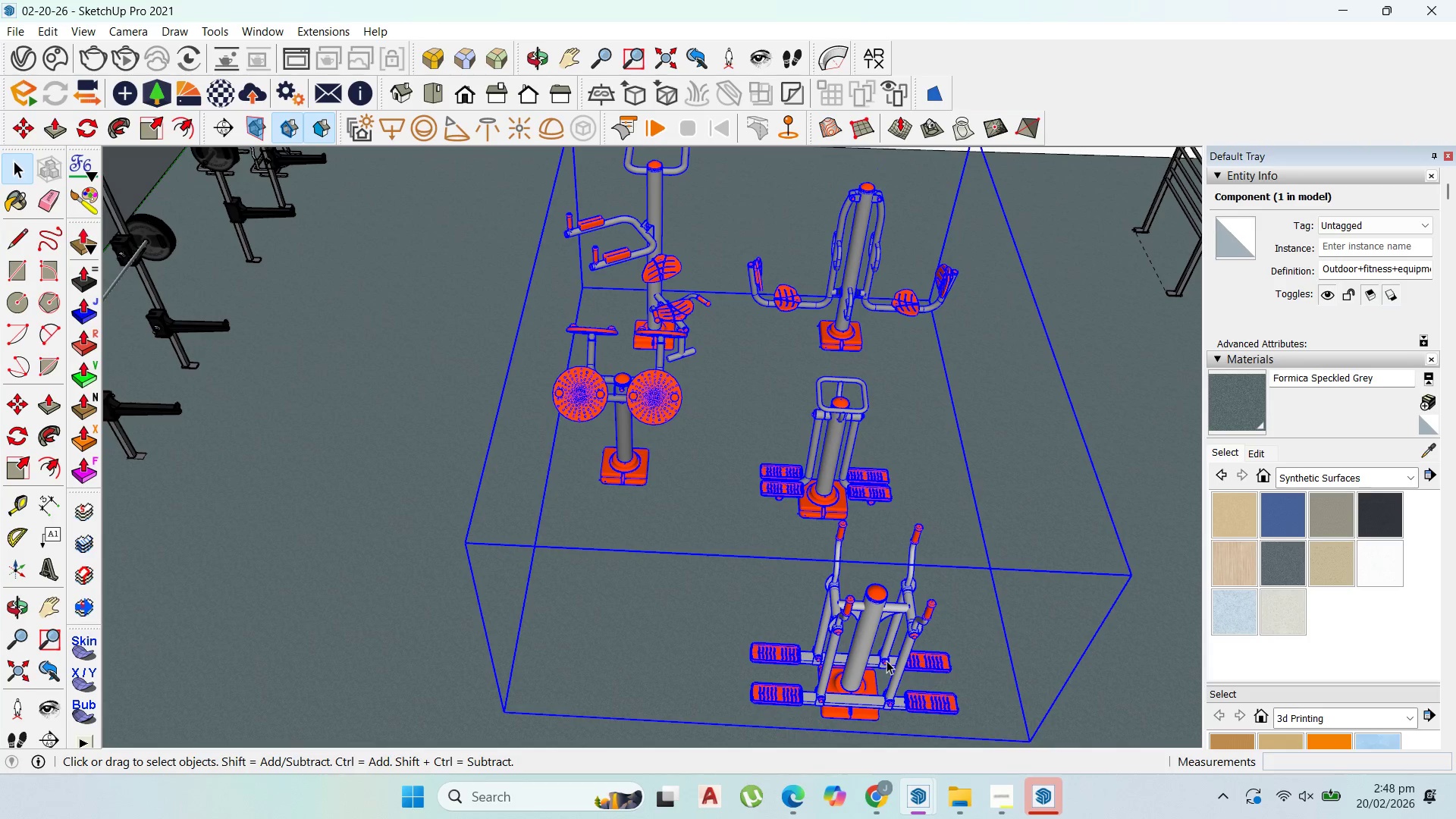 
double_click([886, 661])
 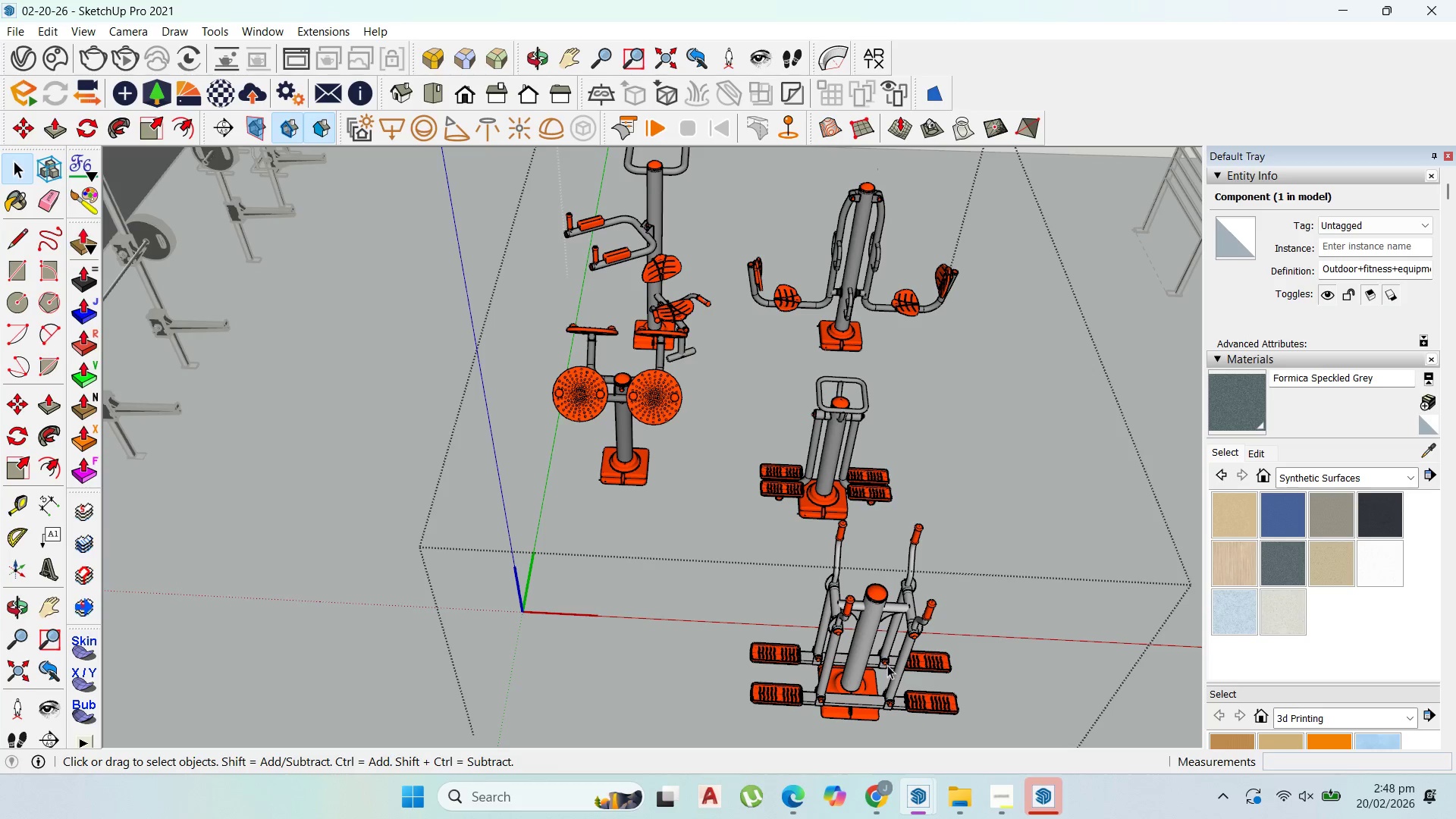 
triple_click([887, 665])
 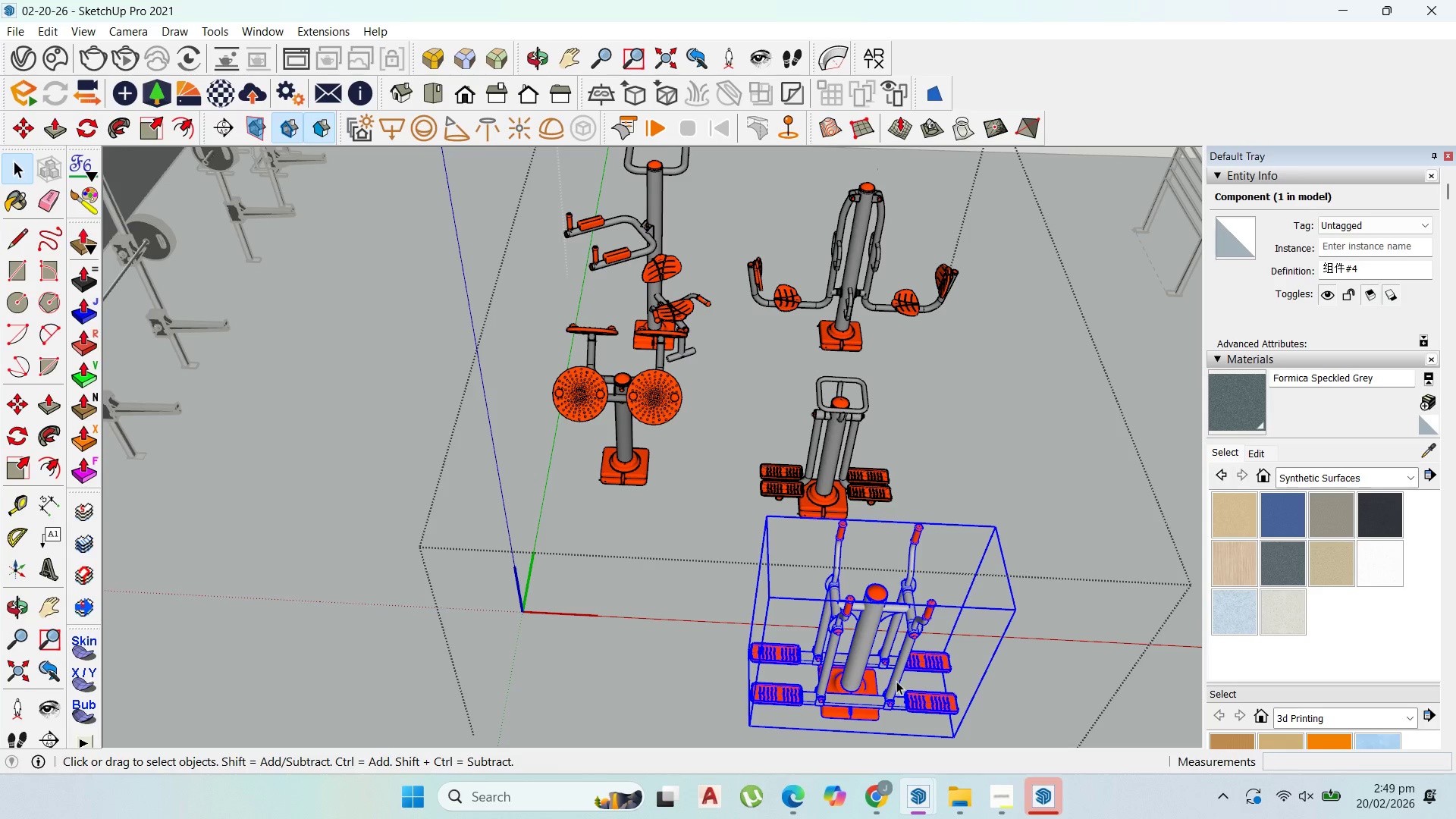 
key(M)
 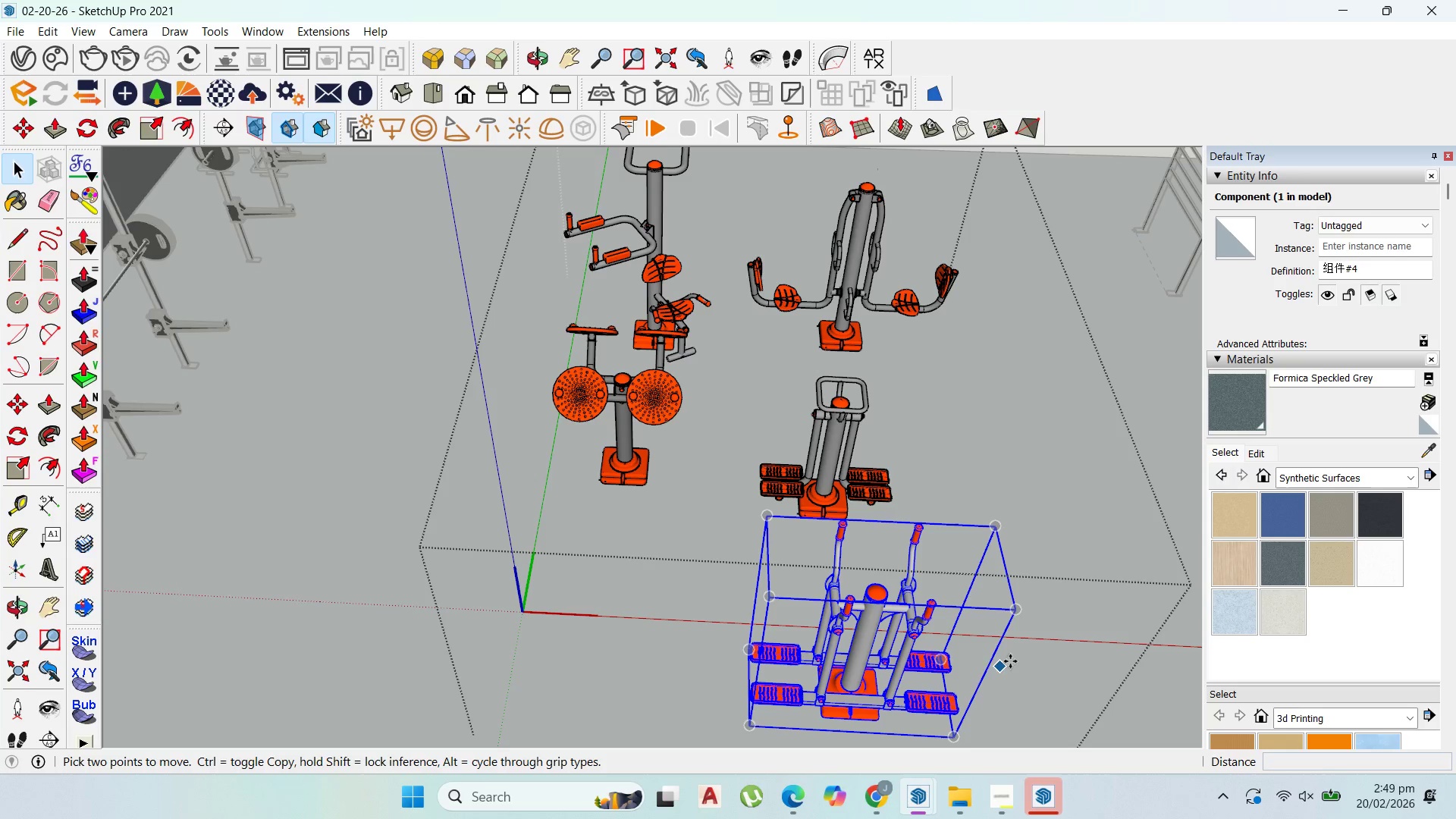 
left_click([1010, 661])
 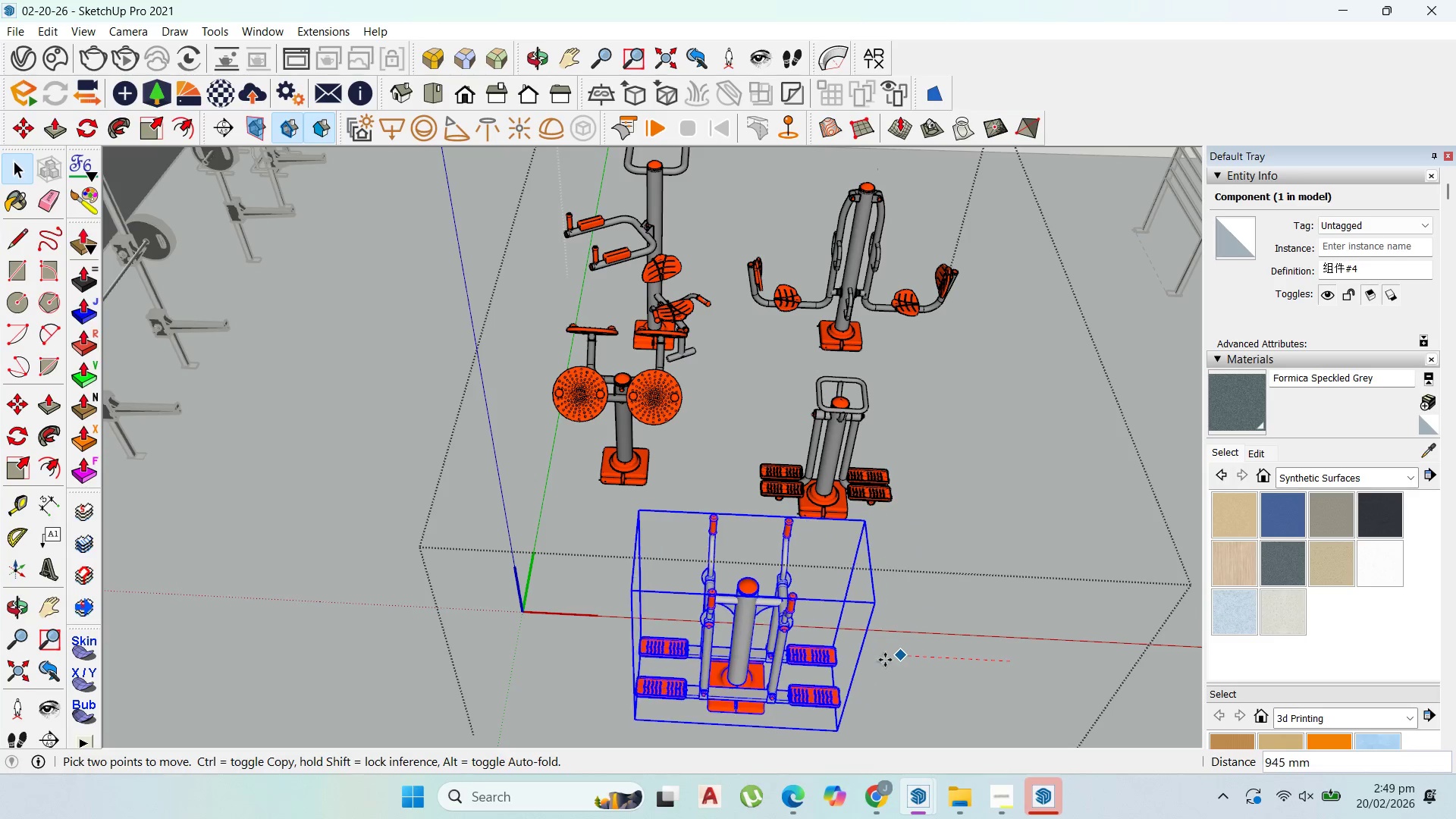 
left_click([884, 660])
 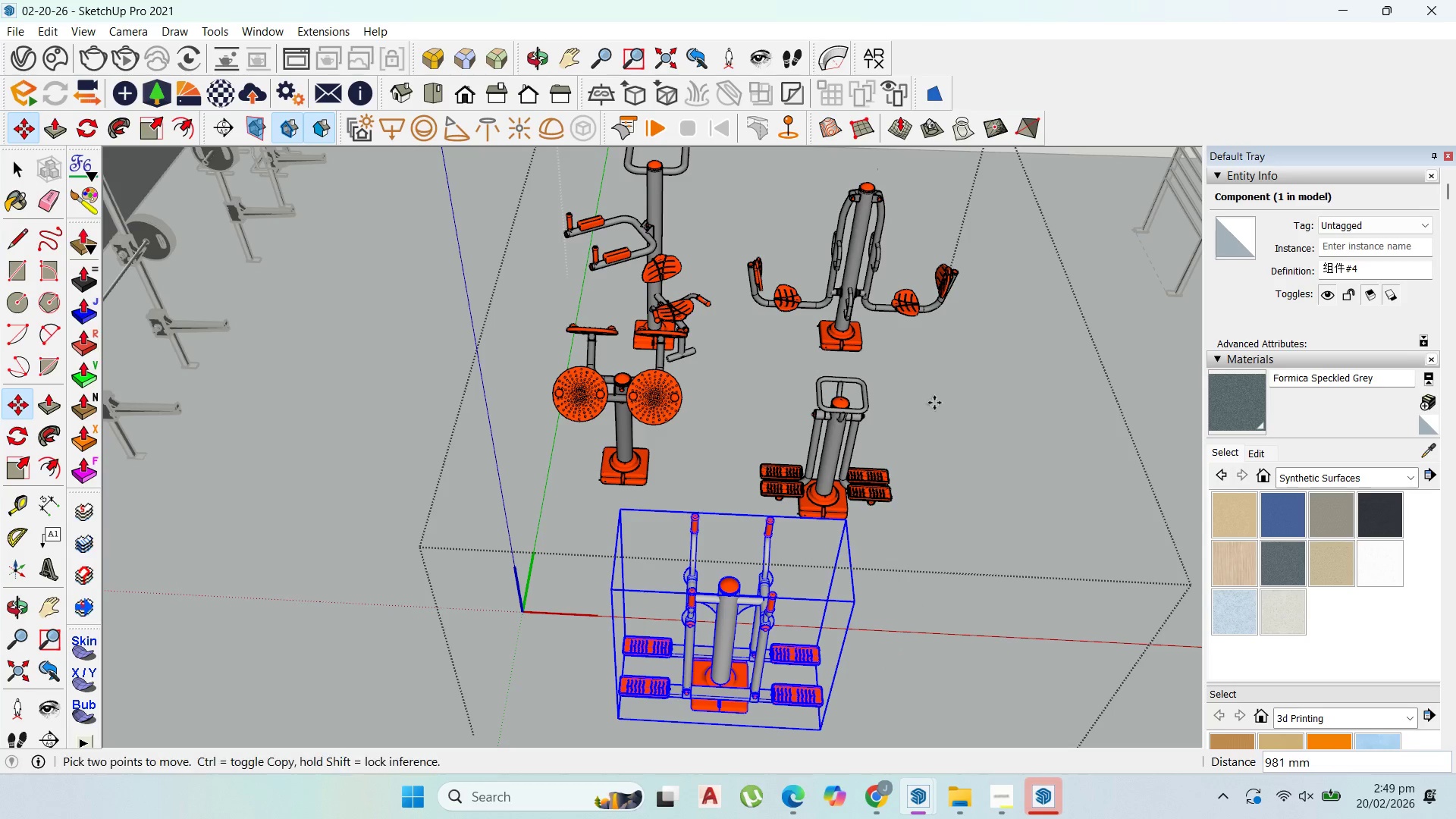 
scroll: coordinate [572, 479], scroll_direction: down, amount: 14.0
 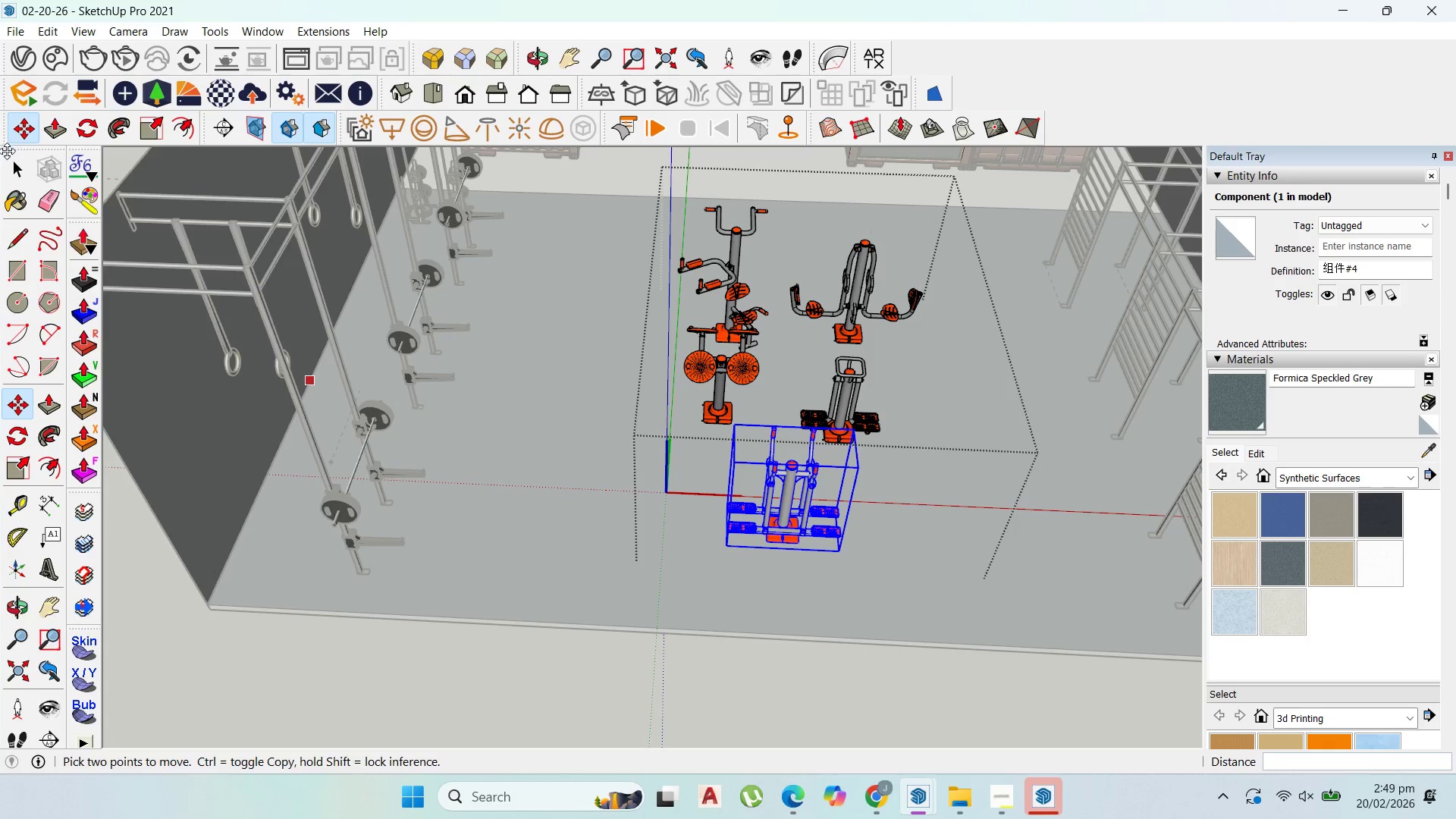 
left_click([14, 166])
 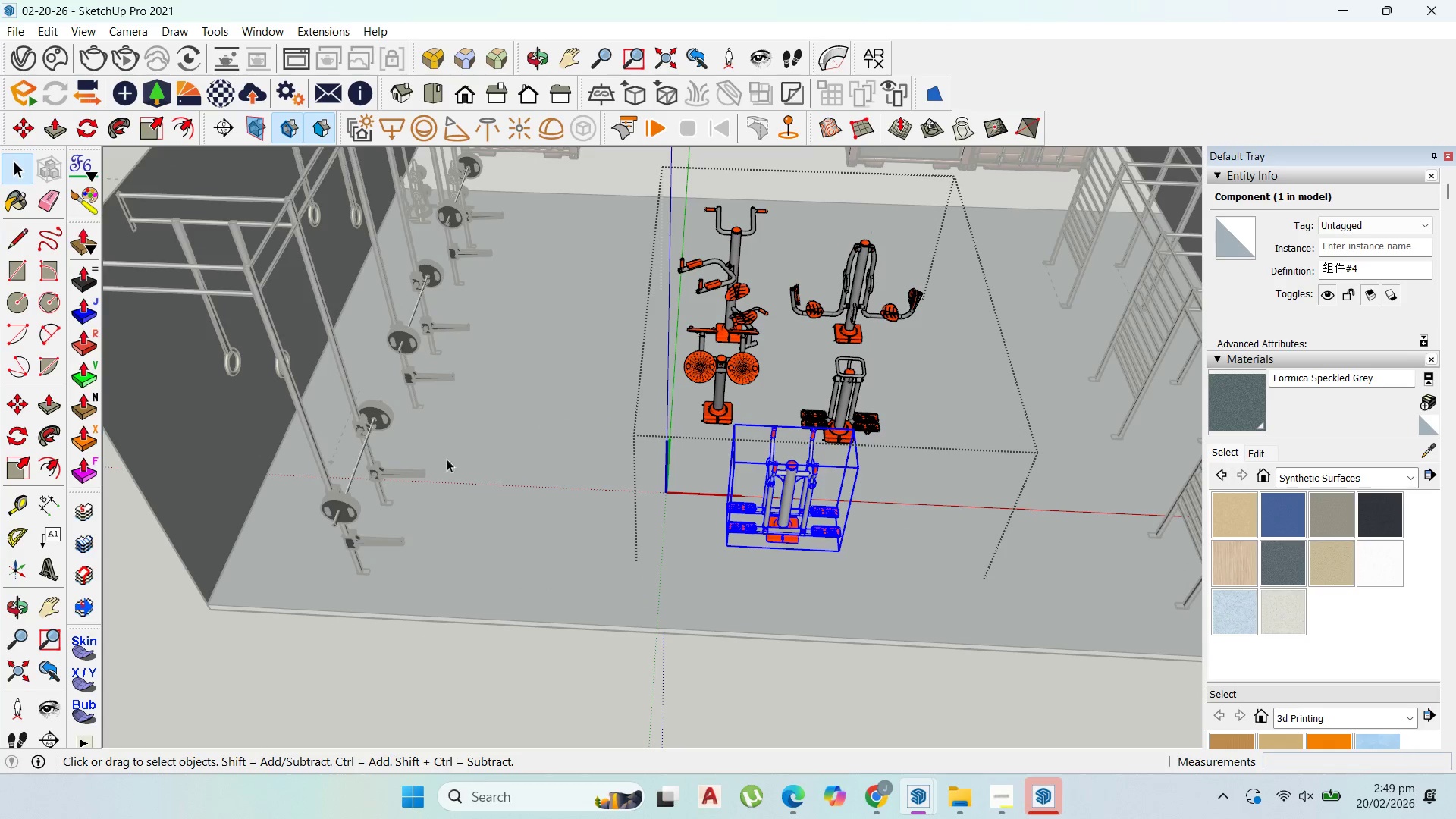 
left_click([585, 687])
 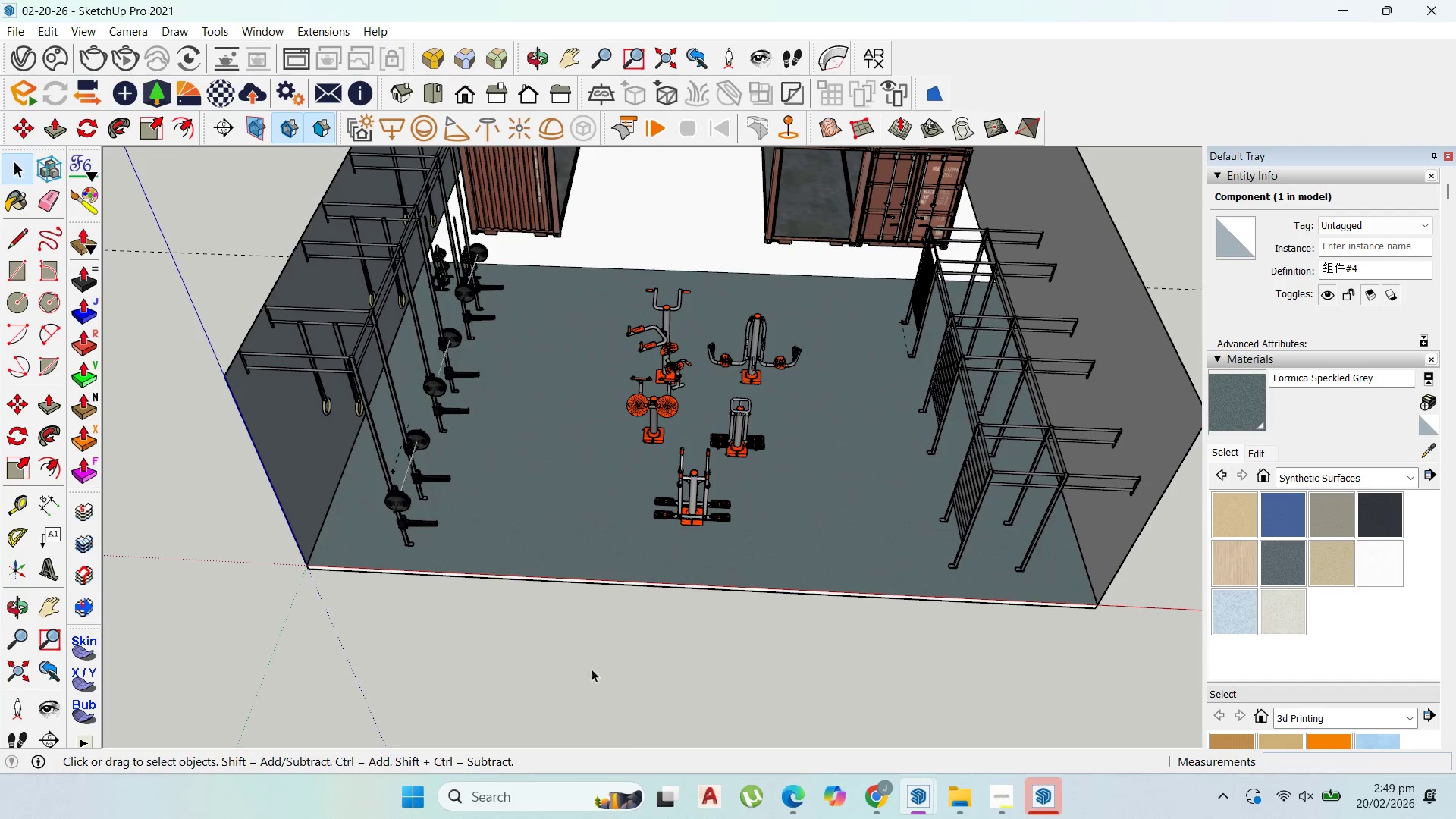 
scroll: coordinate [537, 515], scroll_direction: down, amount: 9.0
 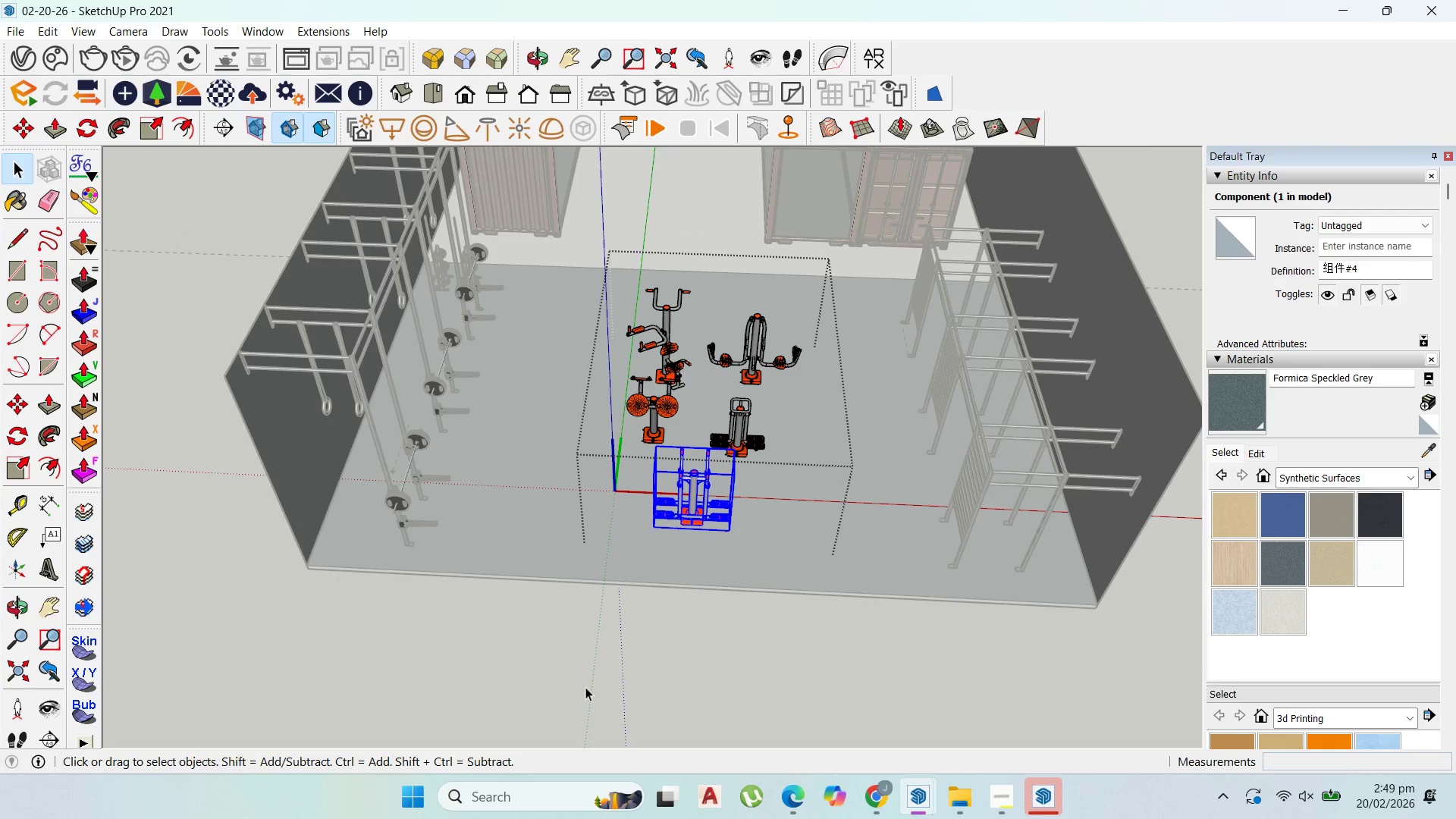 
scroll: coordinate [611, 640], scroll_direction: up, amount: 1.0
 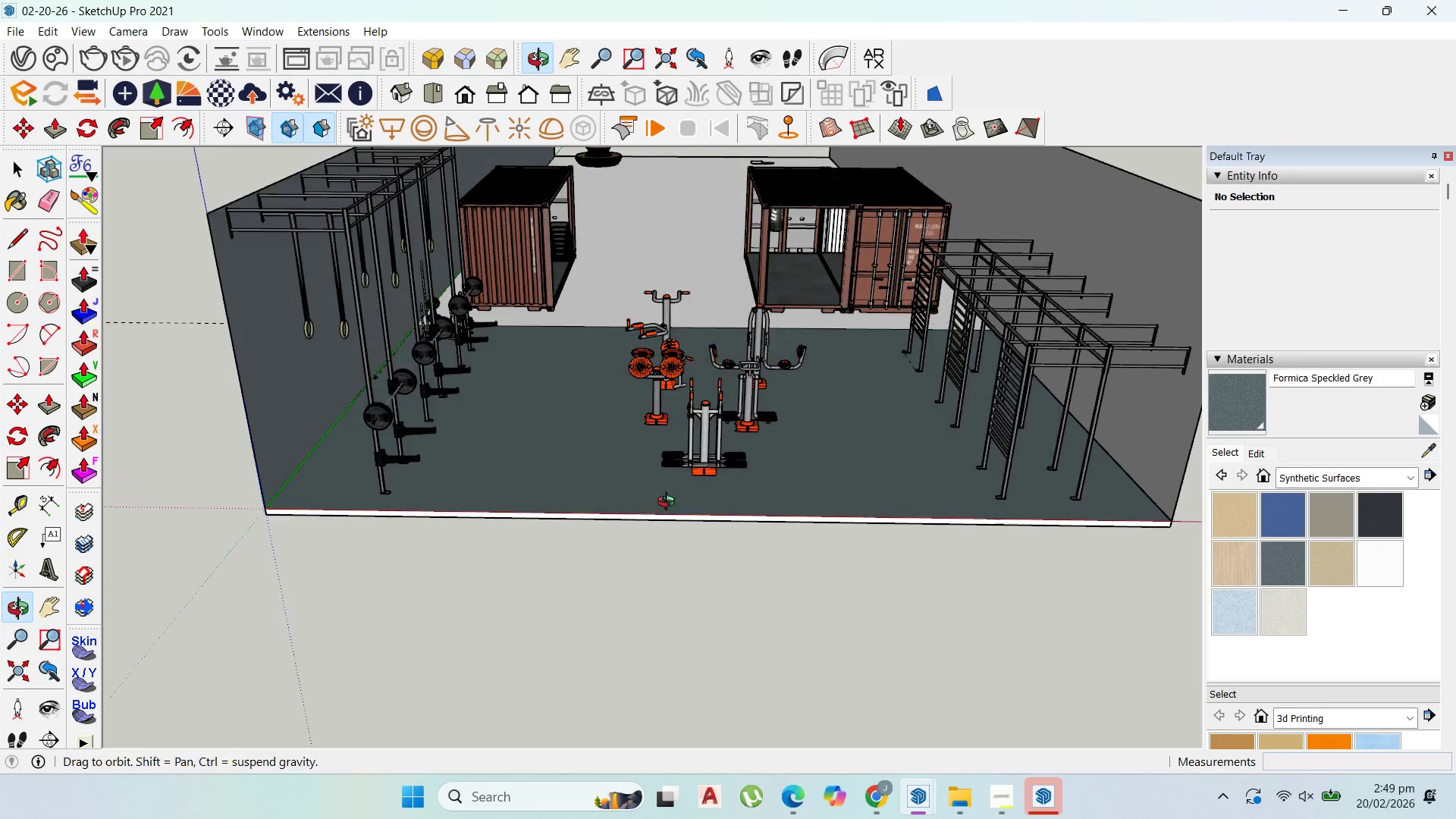 
double_click([491, 473])
 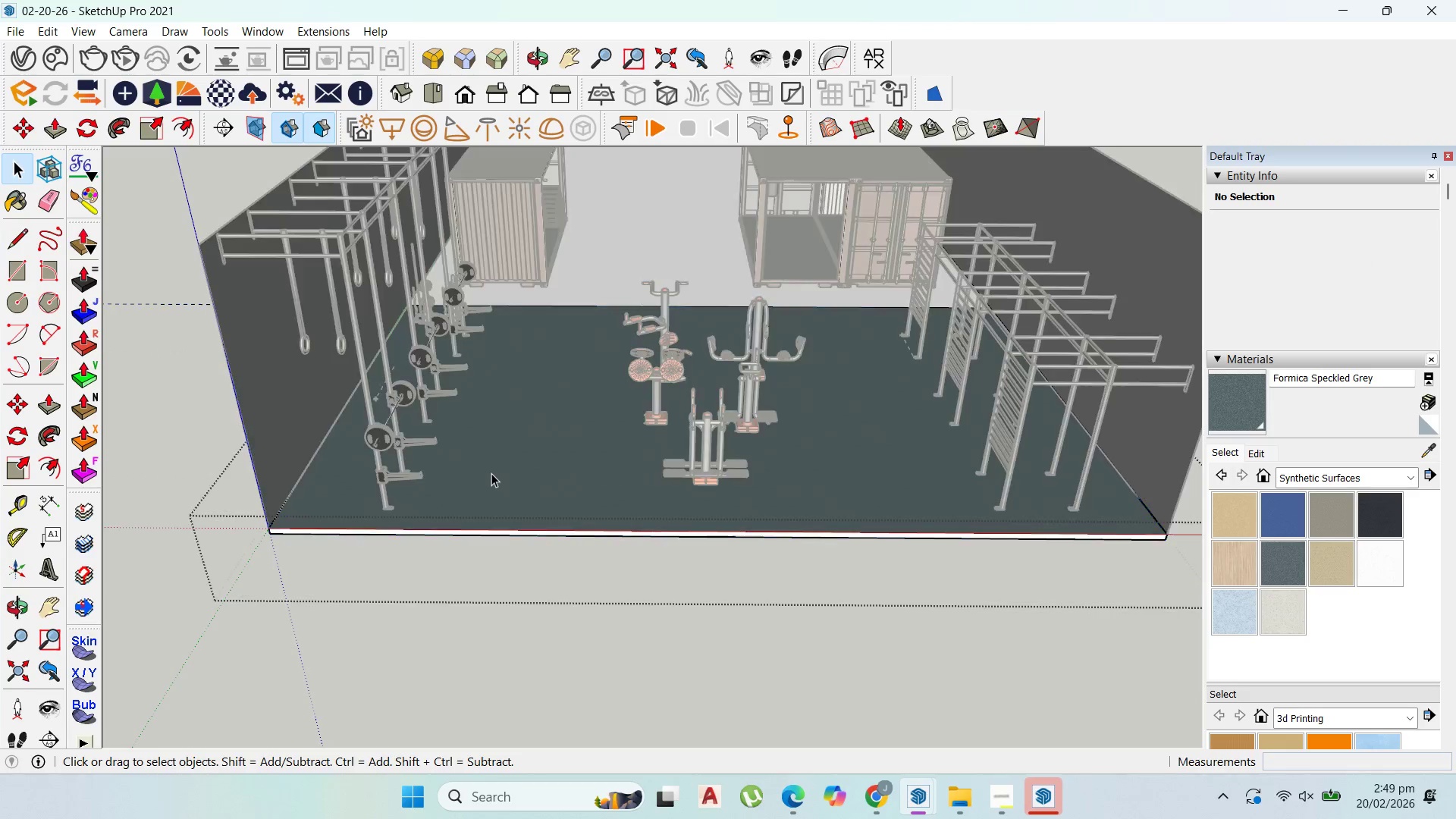 
triple_click([491, 473])
 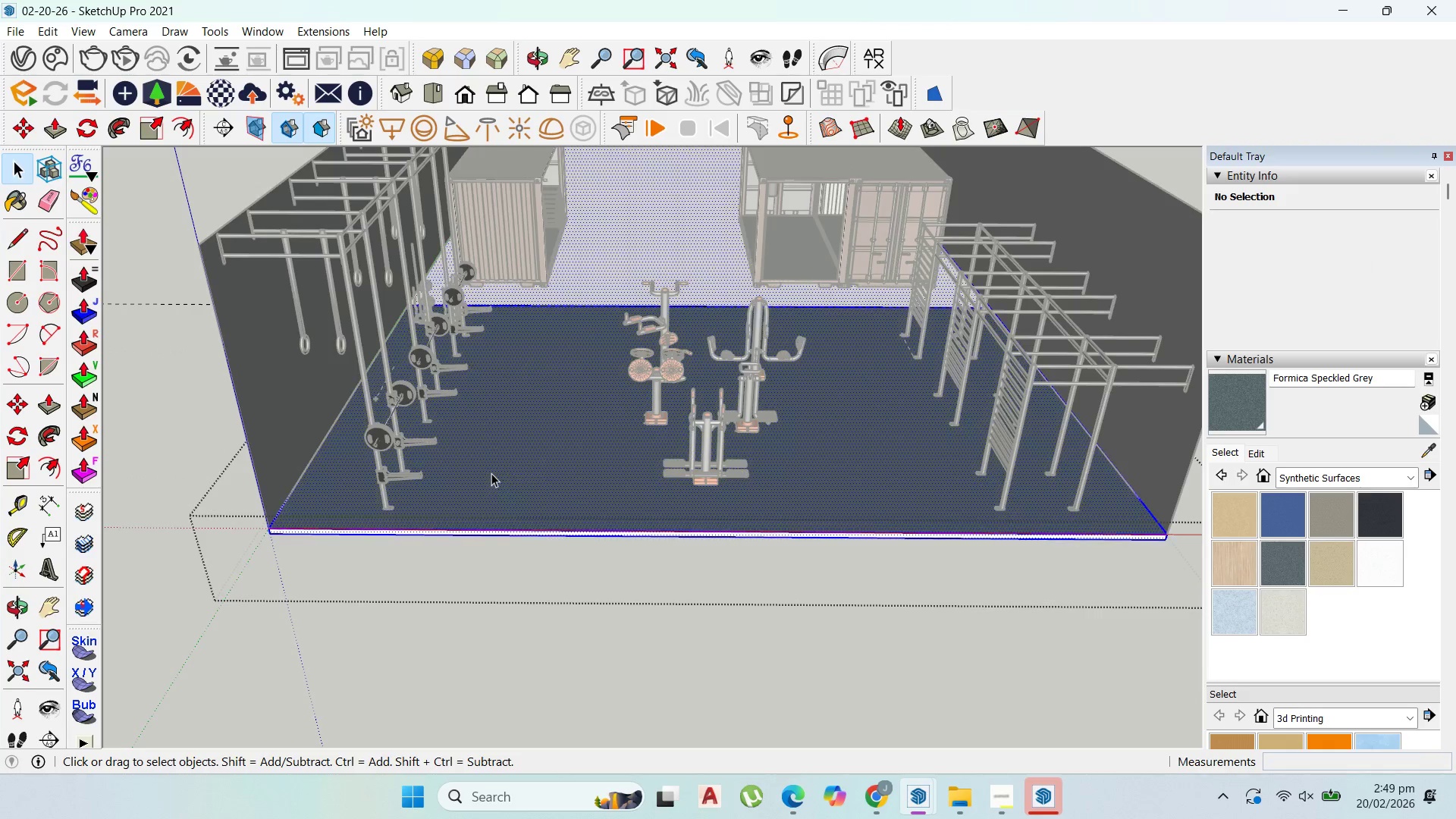 
triple_click([491, 473])
 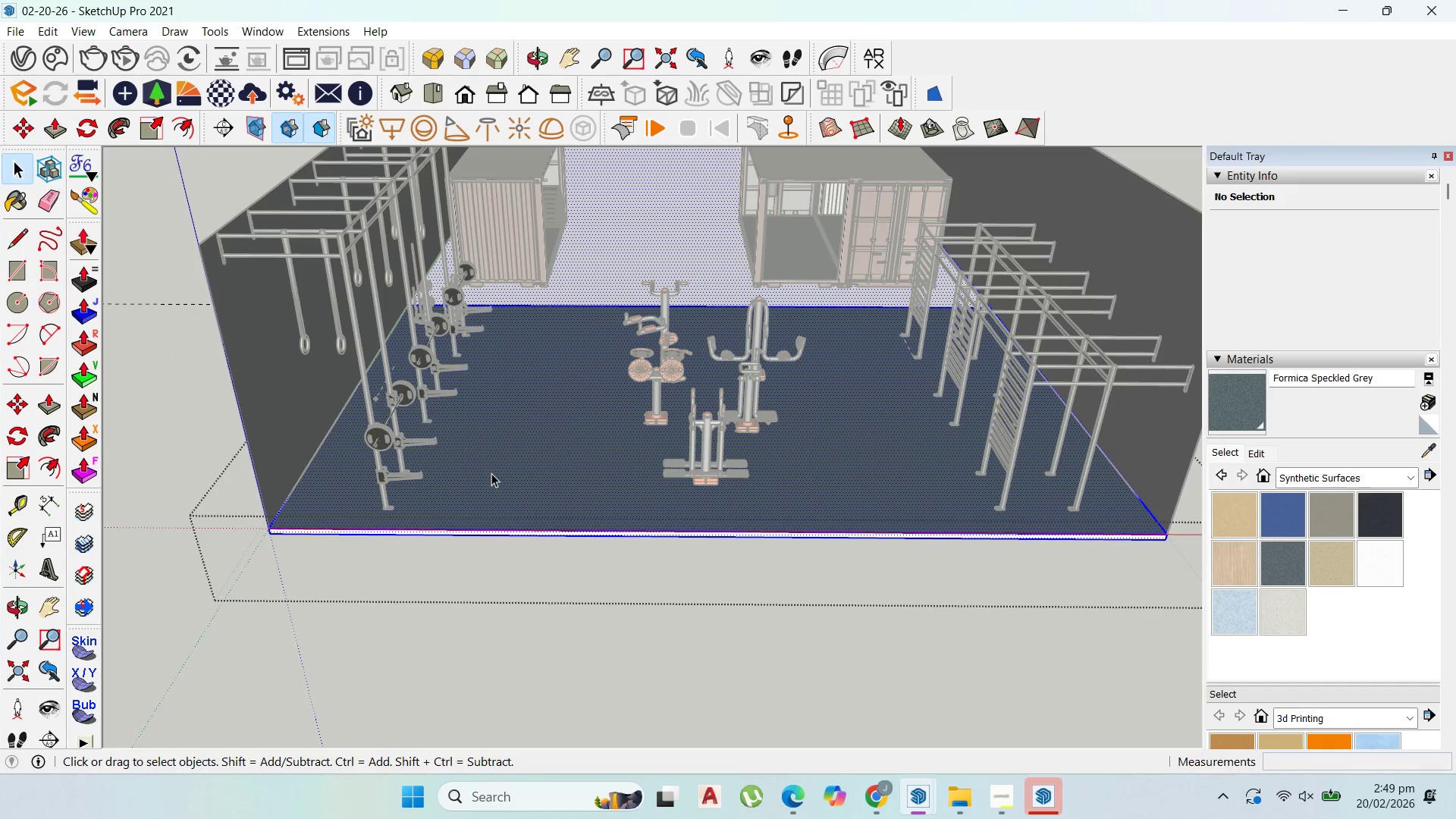 
triple_click([491, 473])
 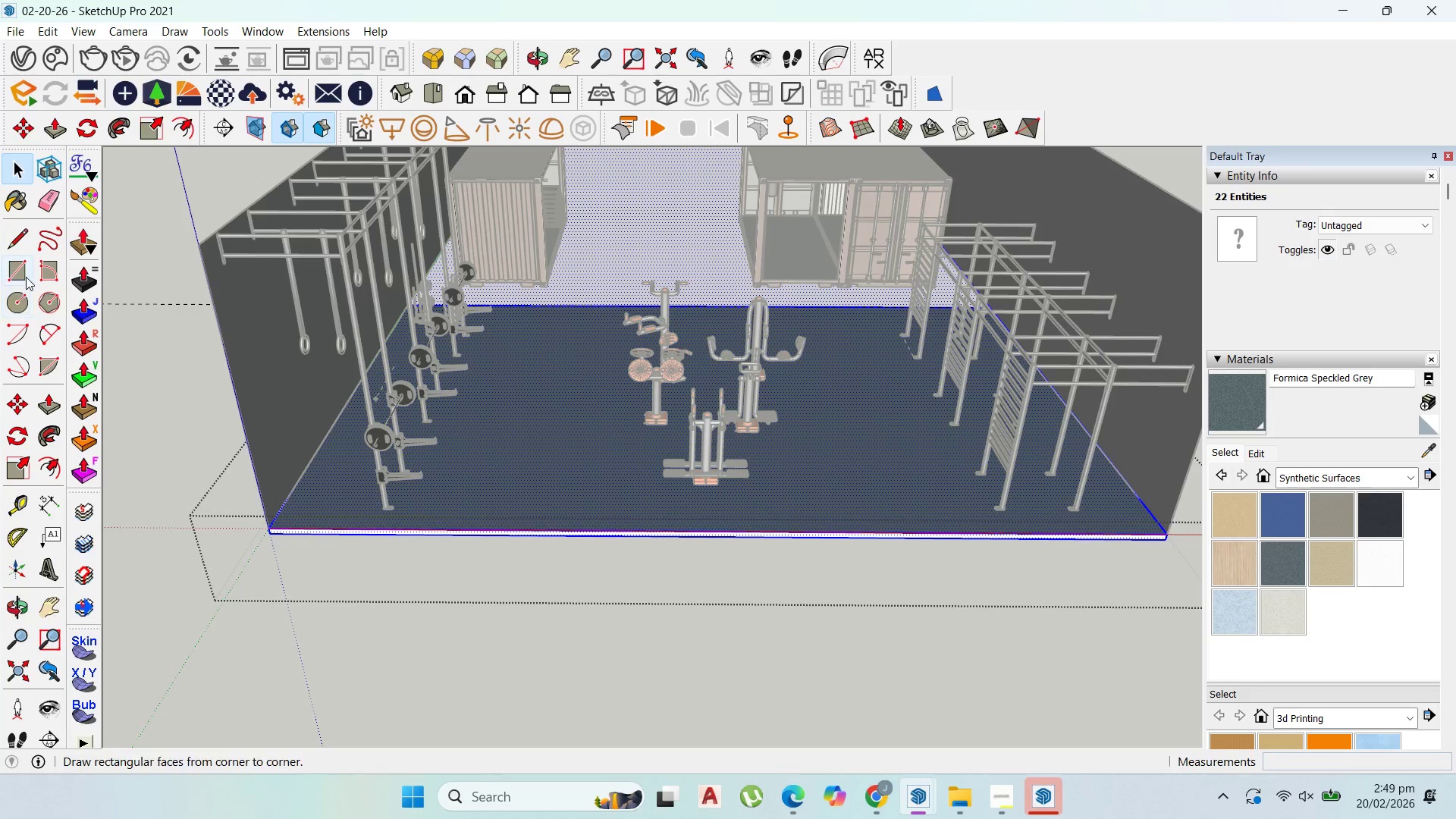 
wait(6.34)
 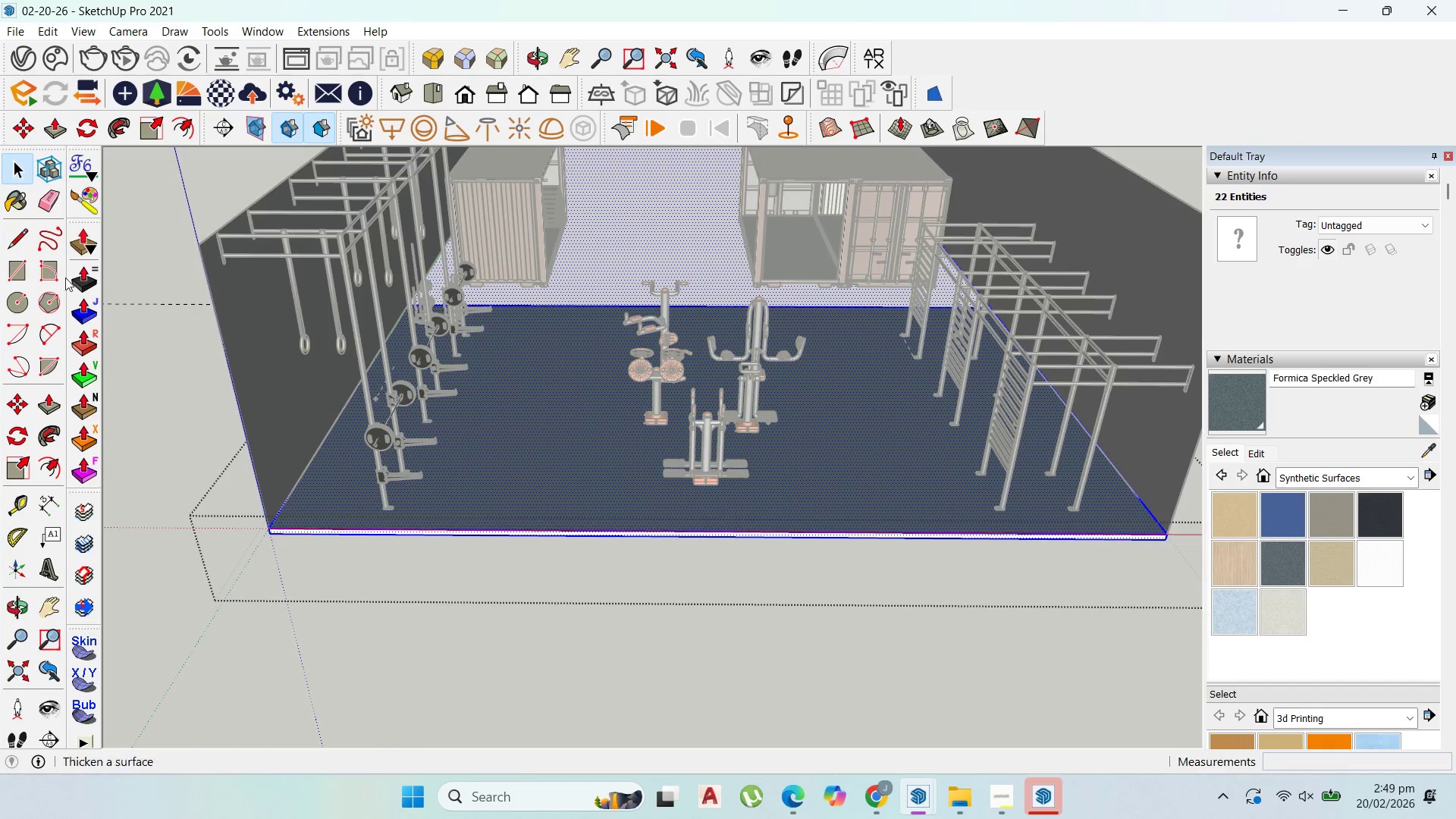 
left_click([45, 326])
 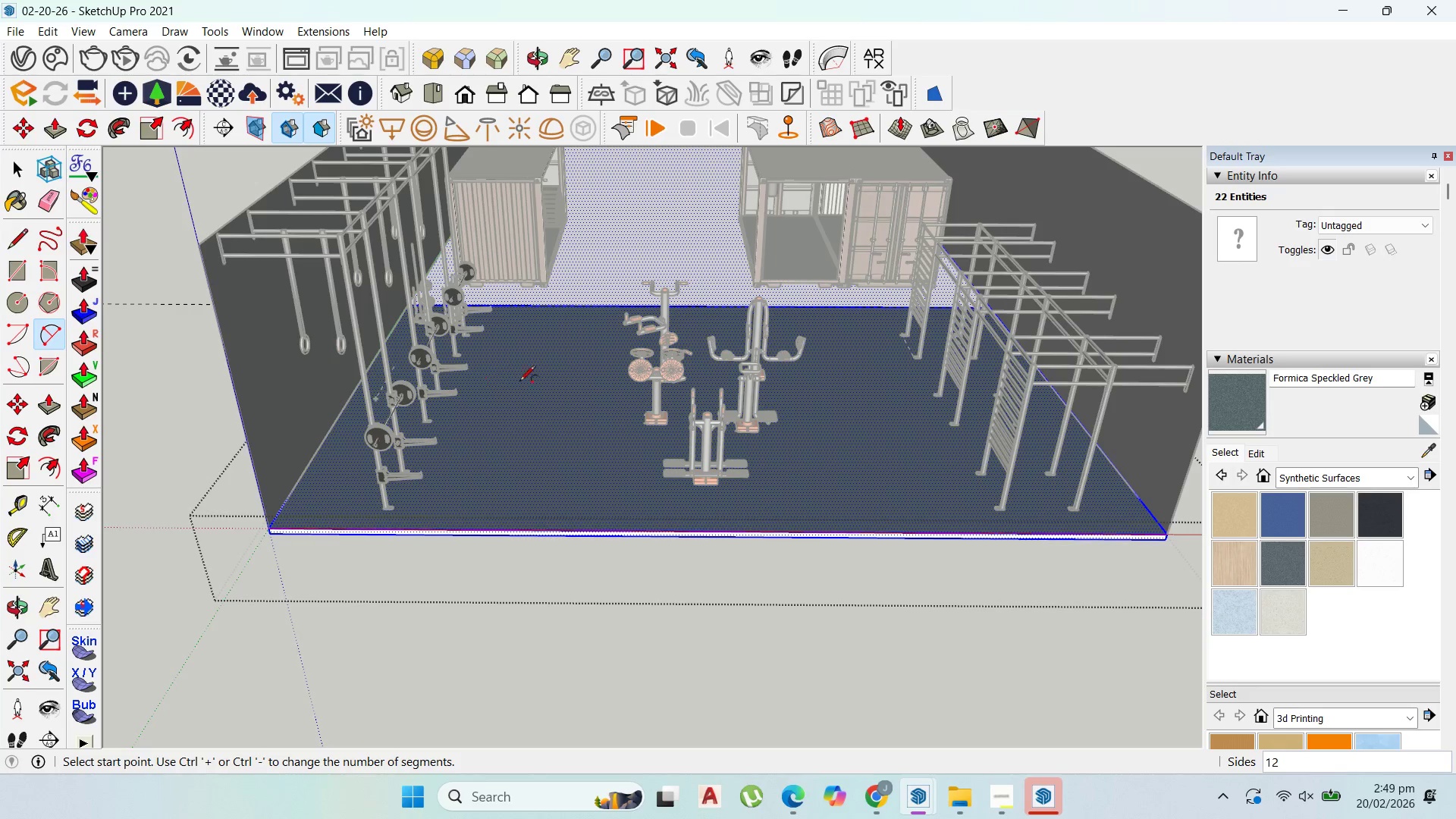 
scroll: coordinate [622, 295], scroll_direction: up, amount: 6.0
 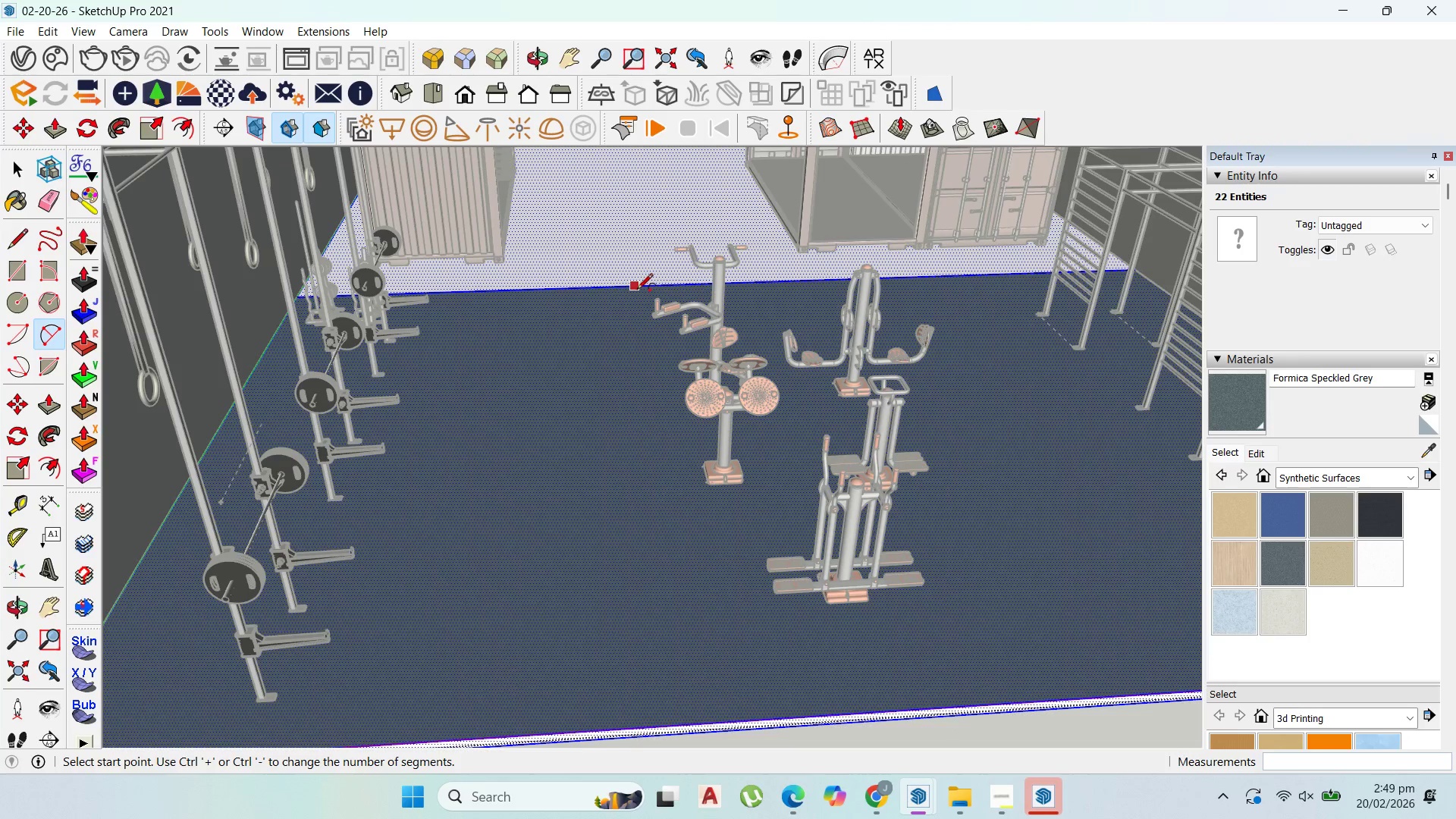 
left_click([637, 290])
 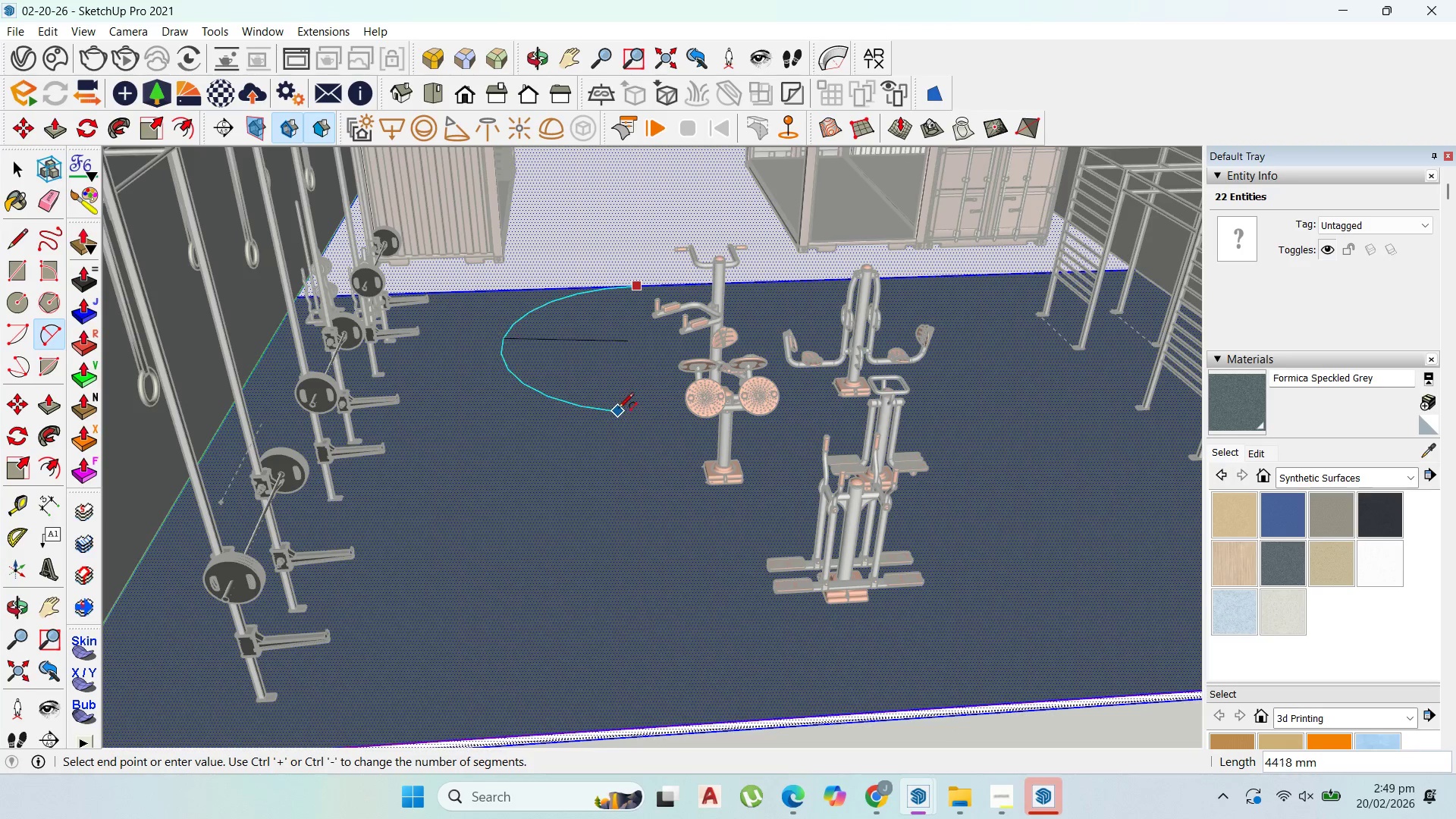 
key(Escape)
 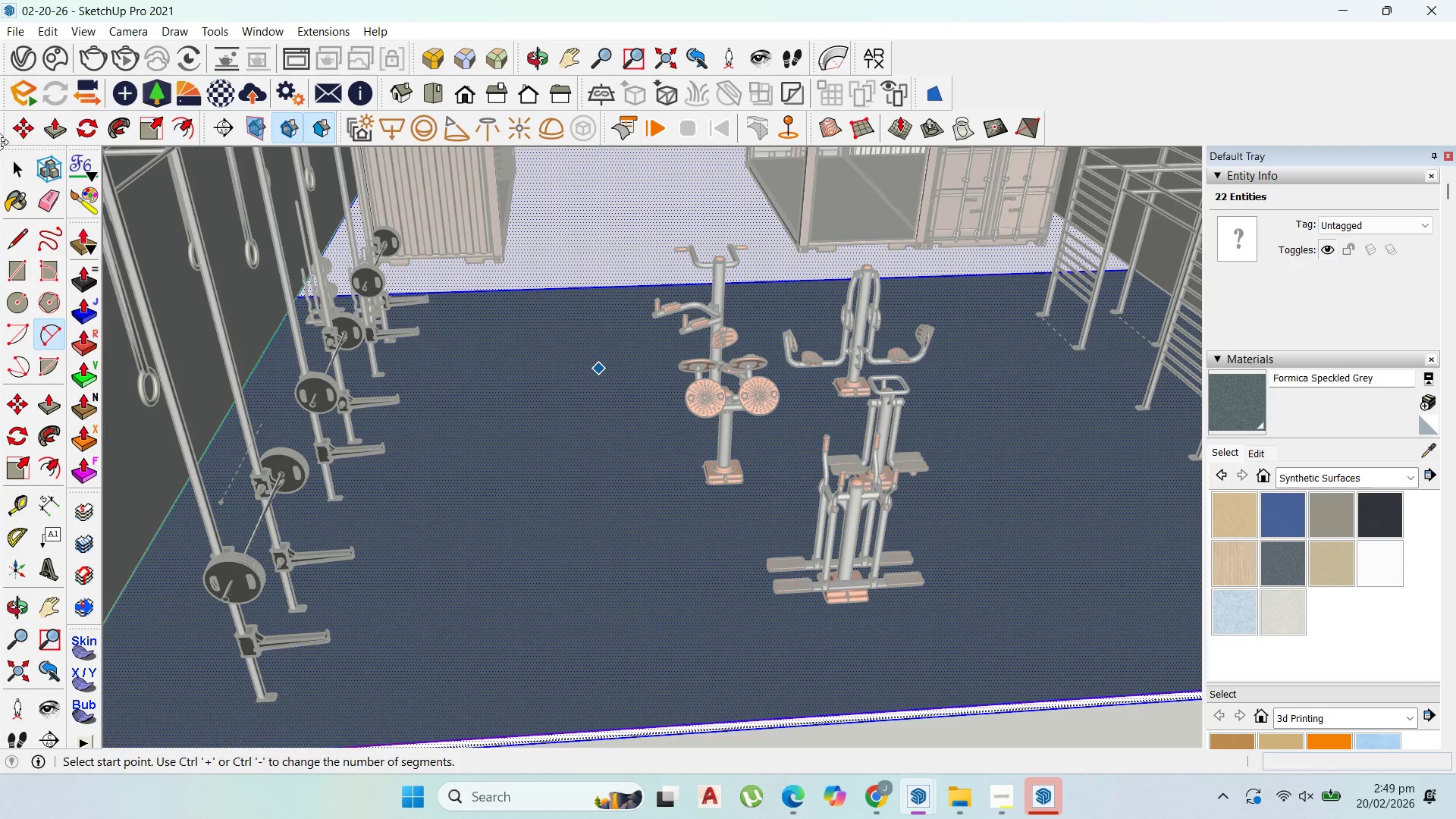 
left_click([11, 171])
 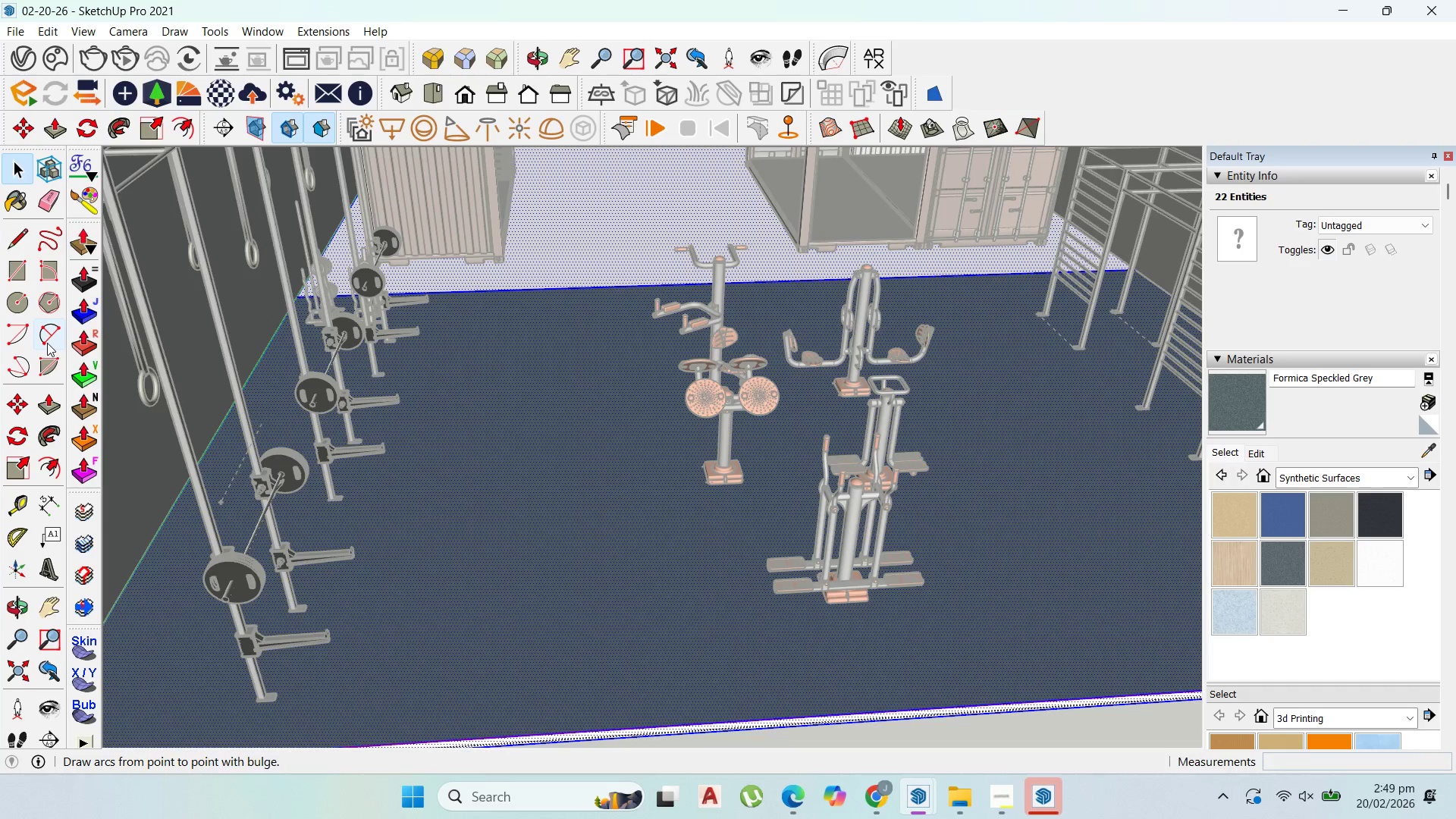 
left_click([48, 335])
 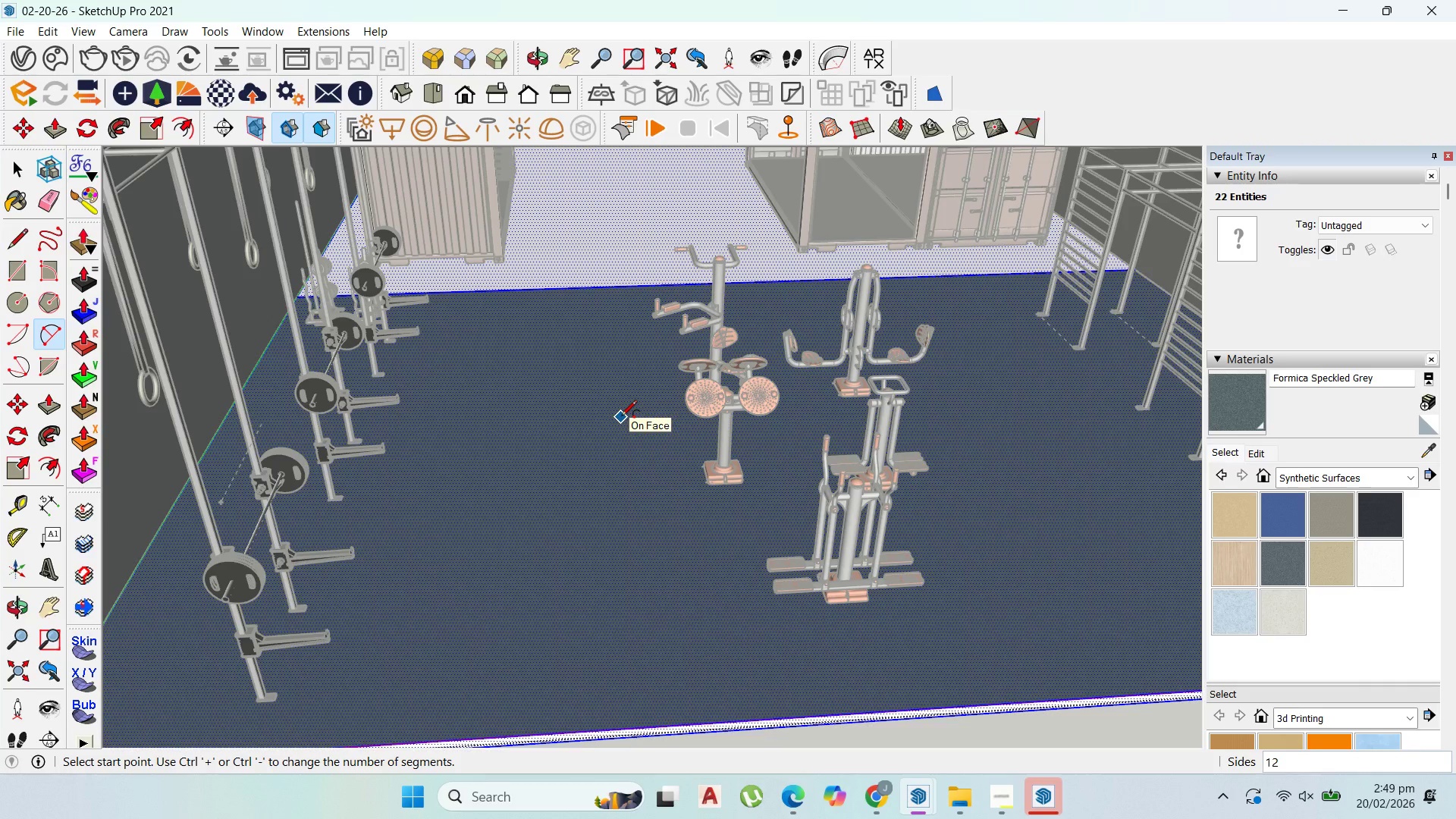 
type(100)
 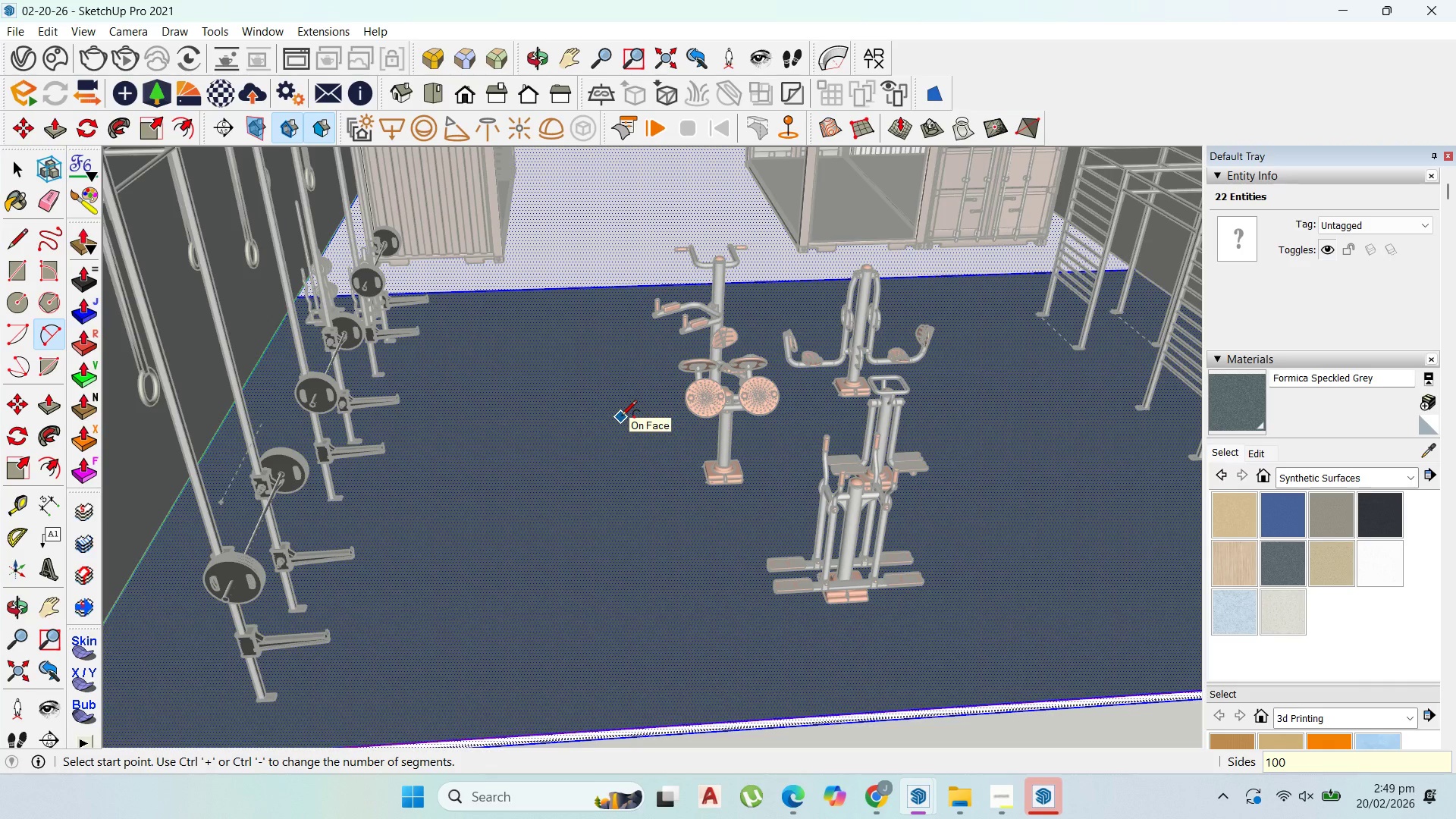 
key(Enter)
 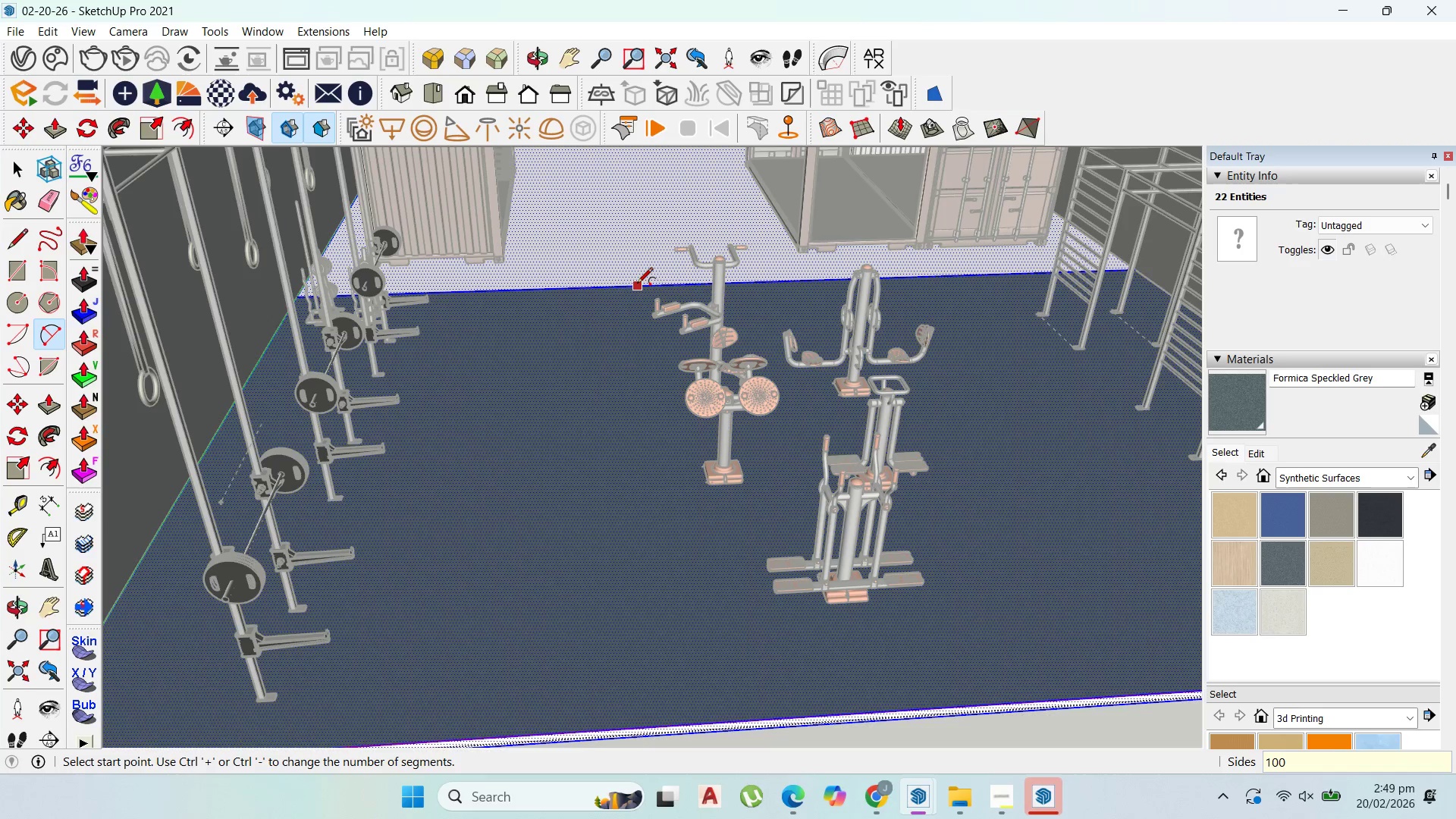 
left_click([637, 284])
 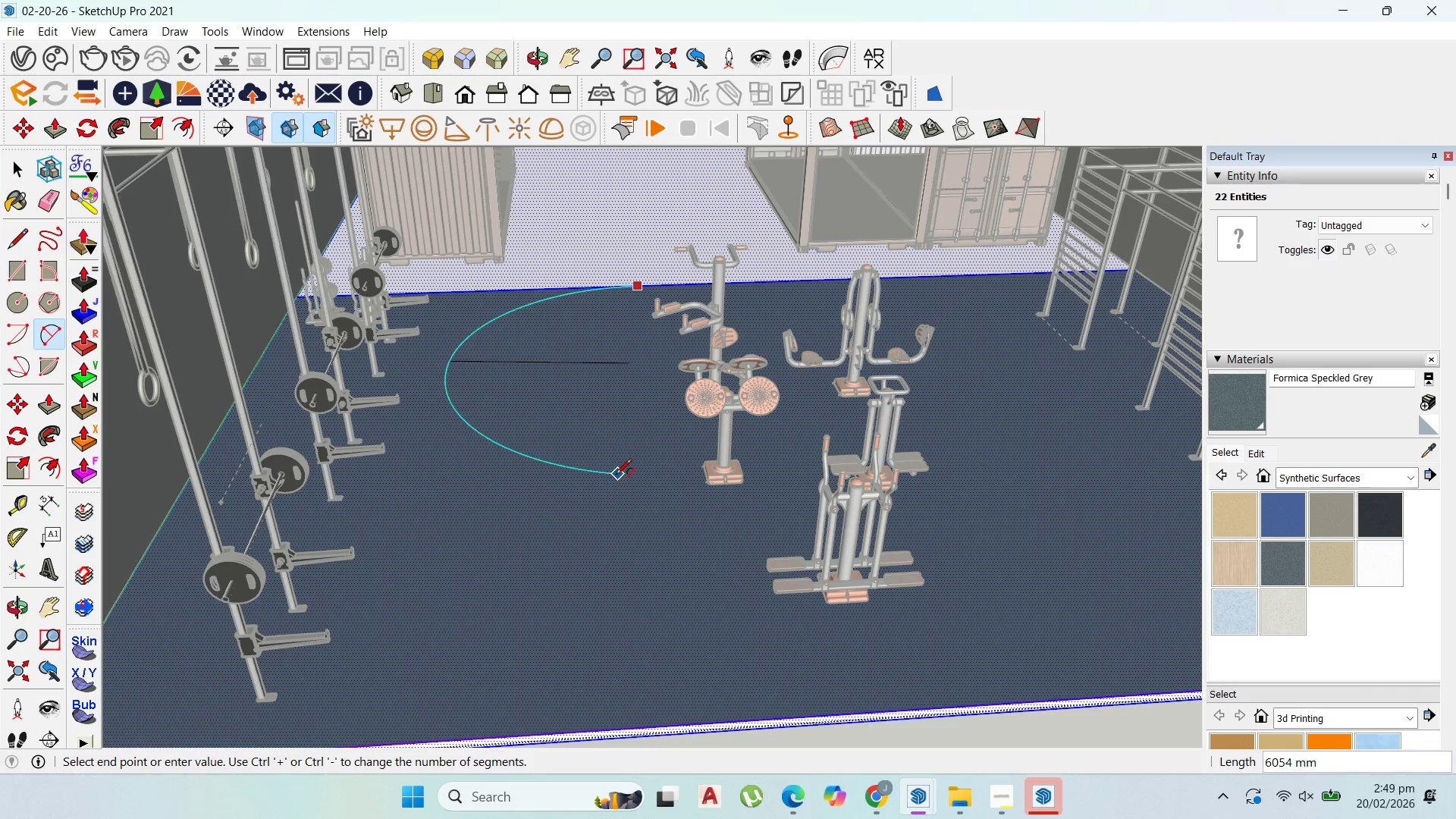 
left_click([615, 468])
 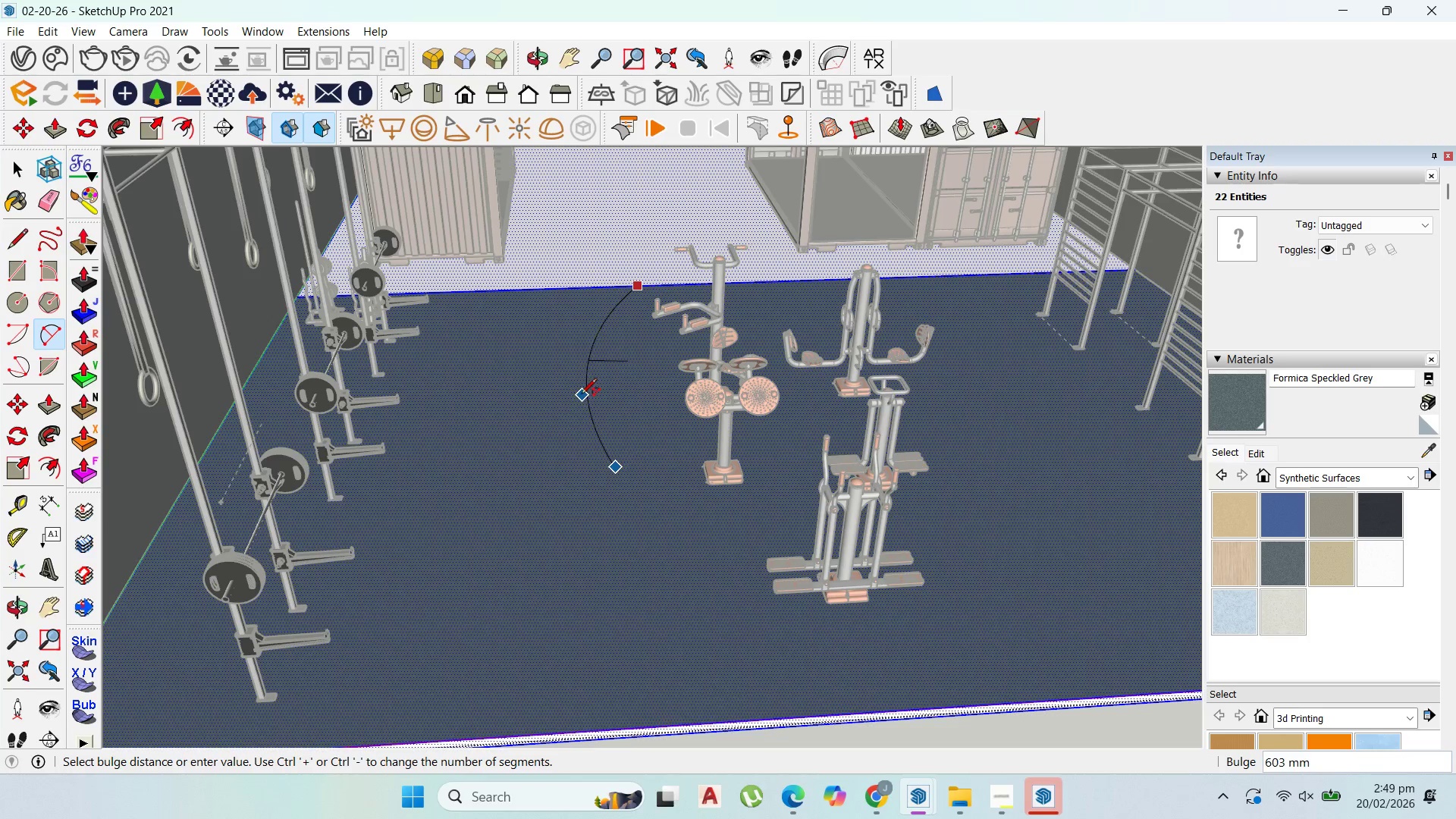 
left_click([581, 395])
 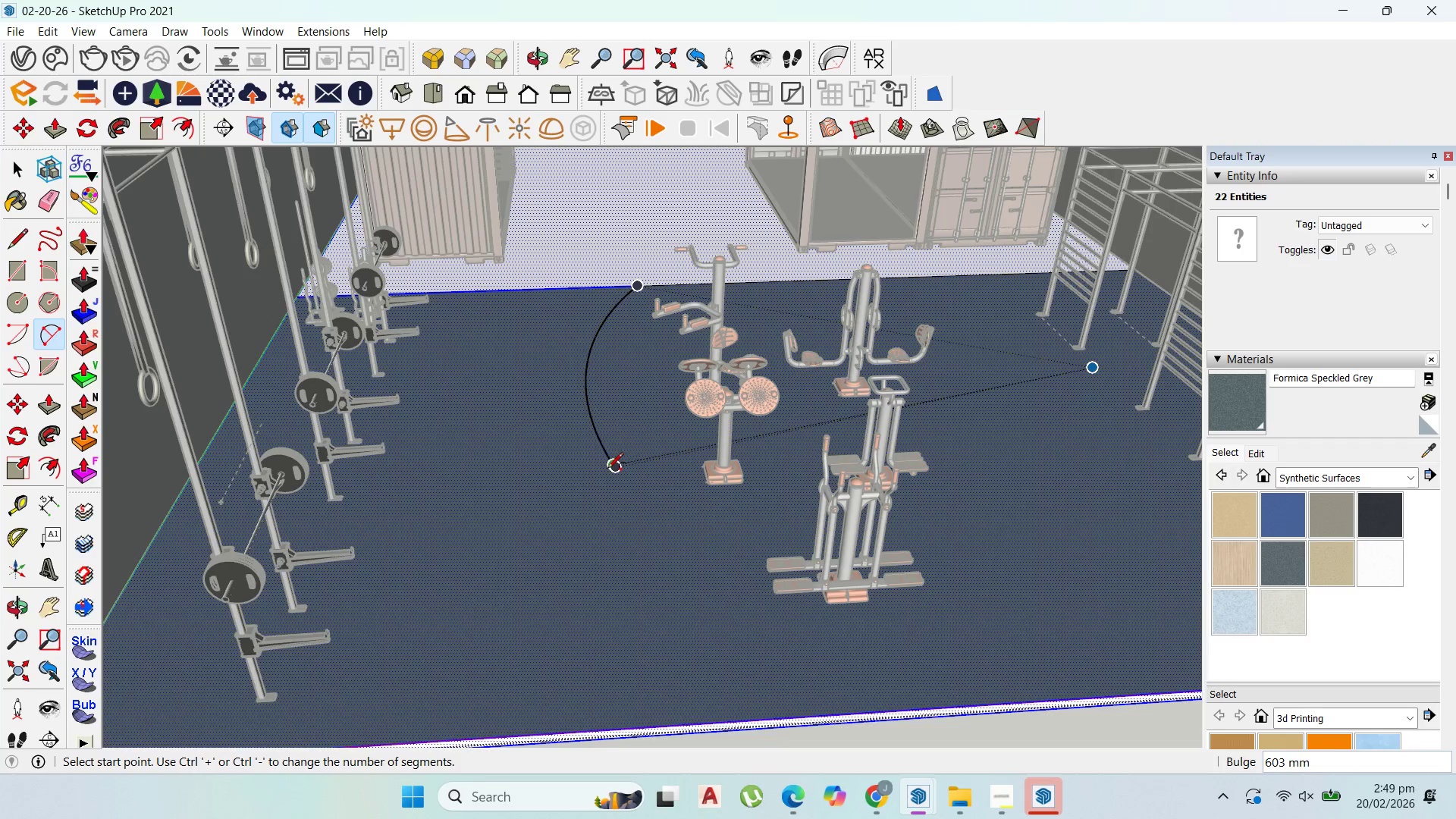 
left_click_drag(start_coordinate=[608, 470], to_coordinate=[612, 474])
 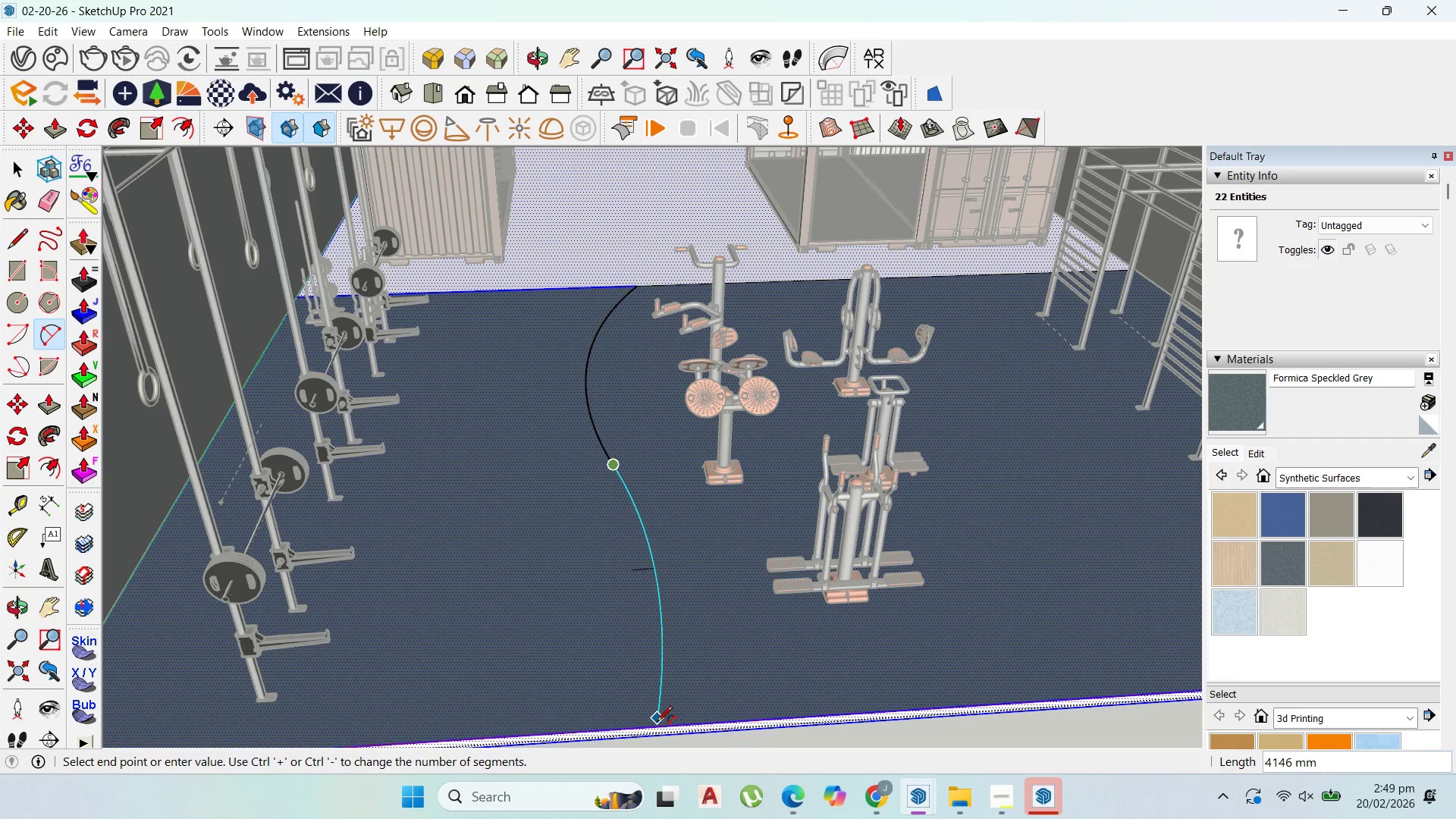 
left_click([655, 726])
 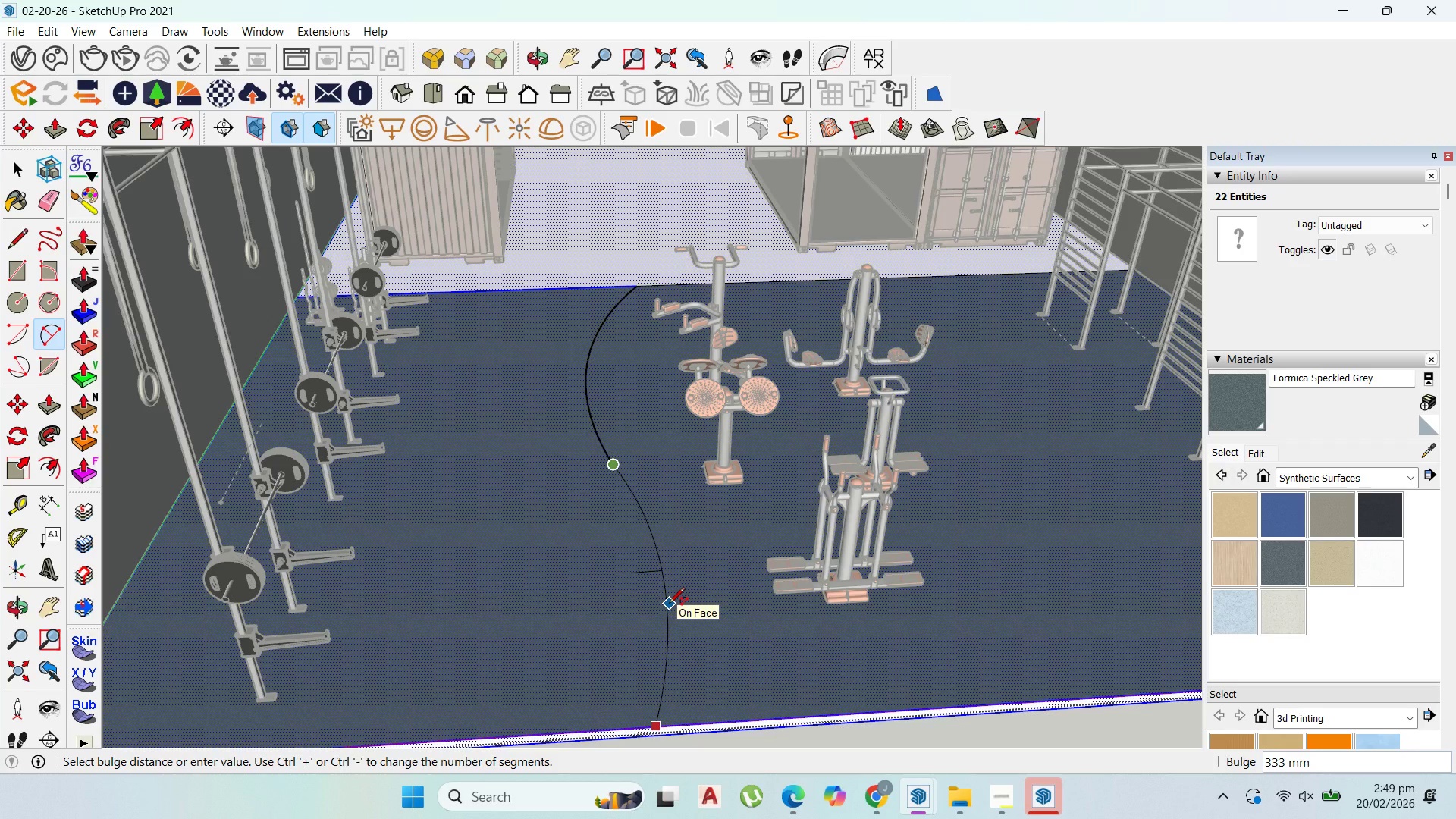 
wait(8.58)
 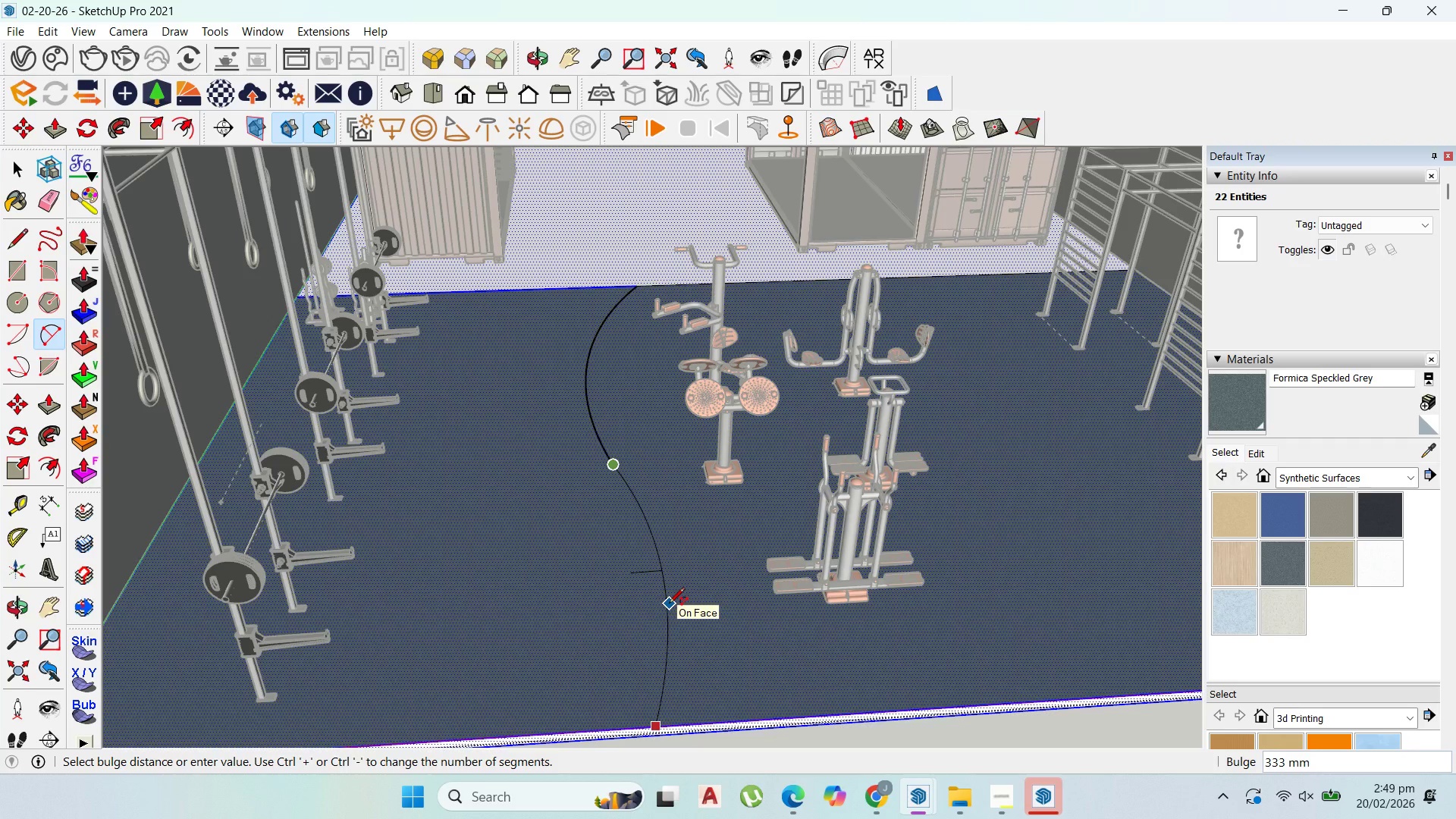 
left_click([659, 588])
 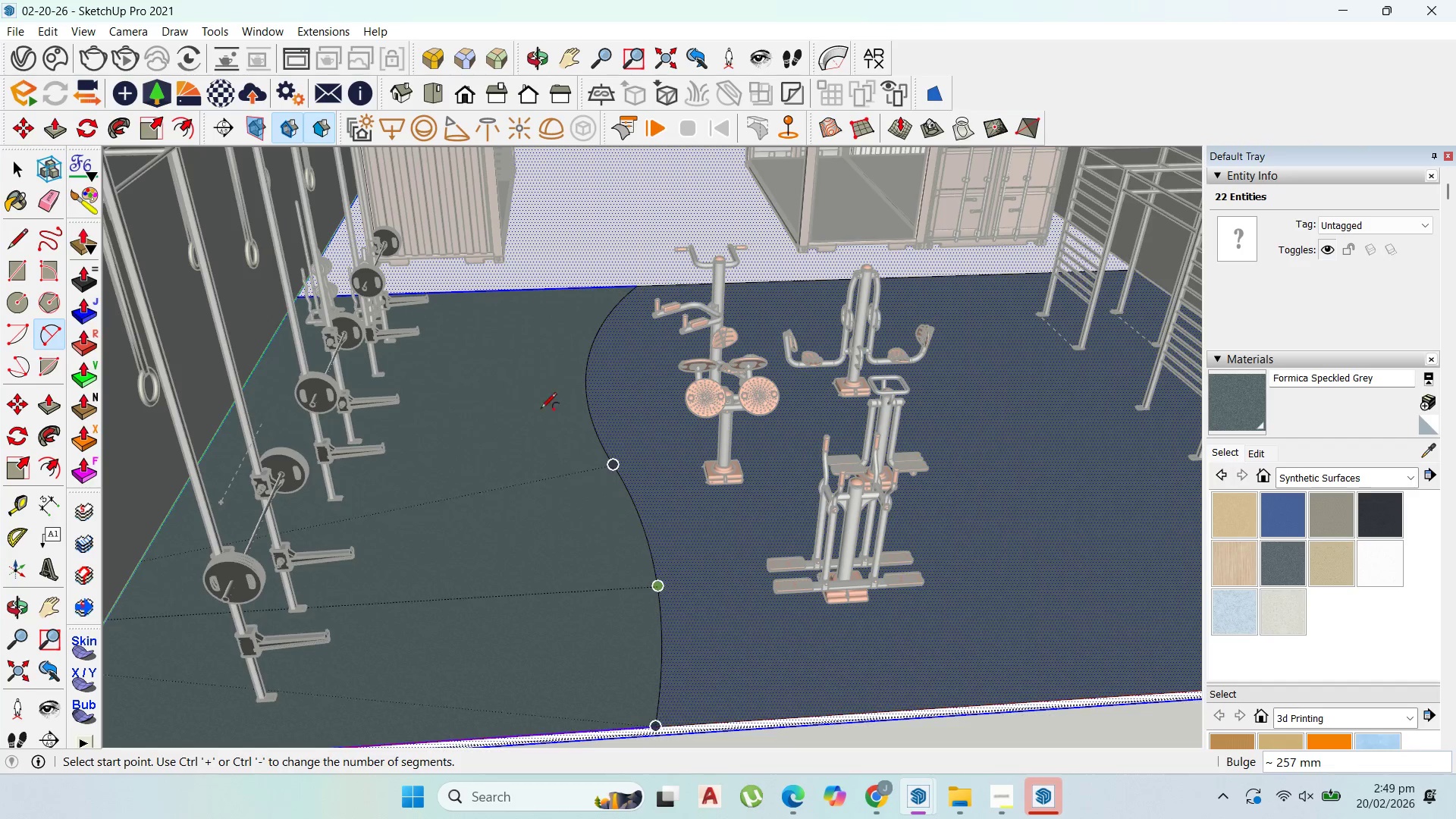 
scroll: coordinate [722, 479], scroll_direction: down, amount: 6.0
 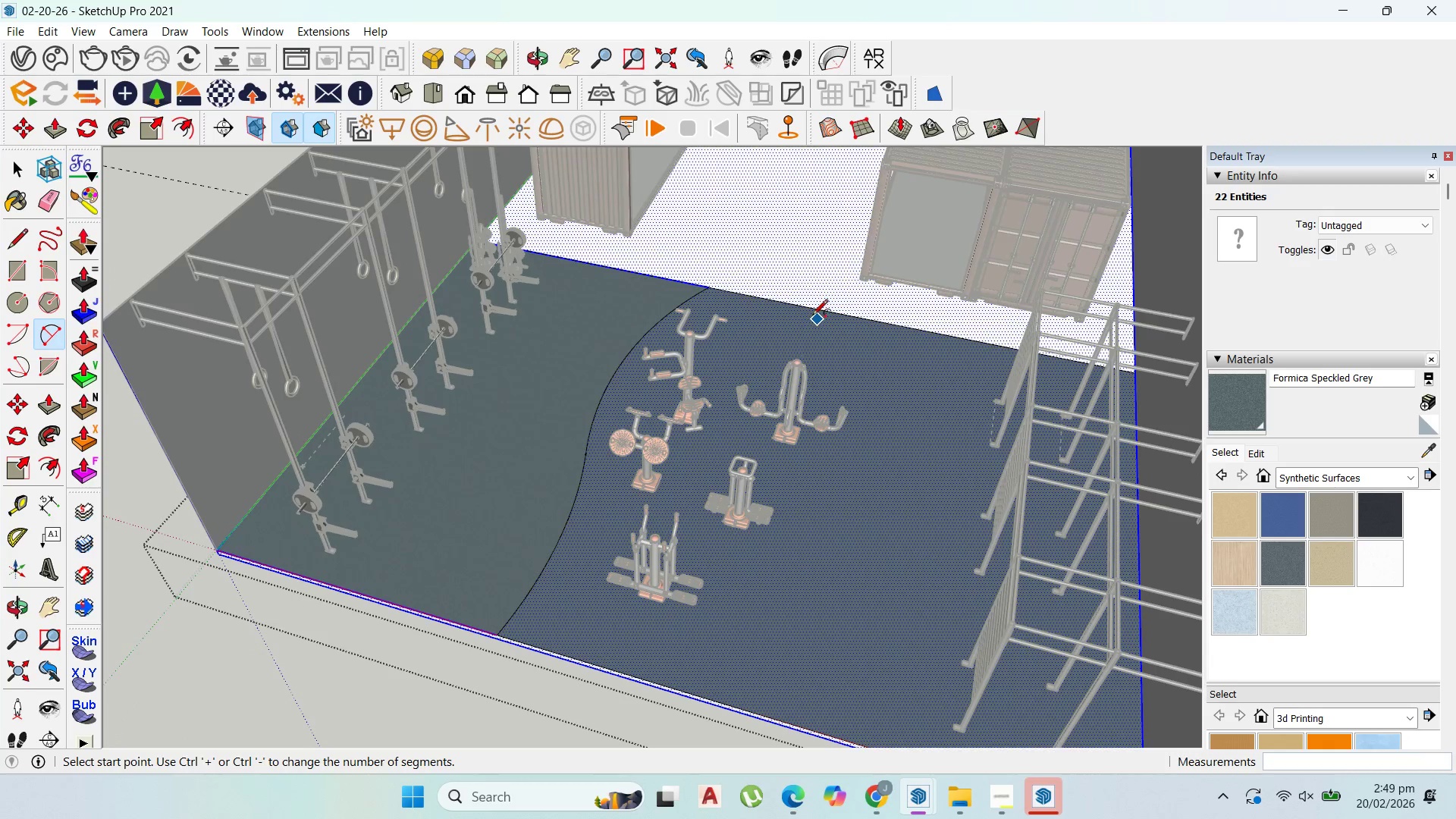 
left_click([811, 310])
 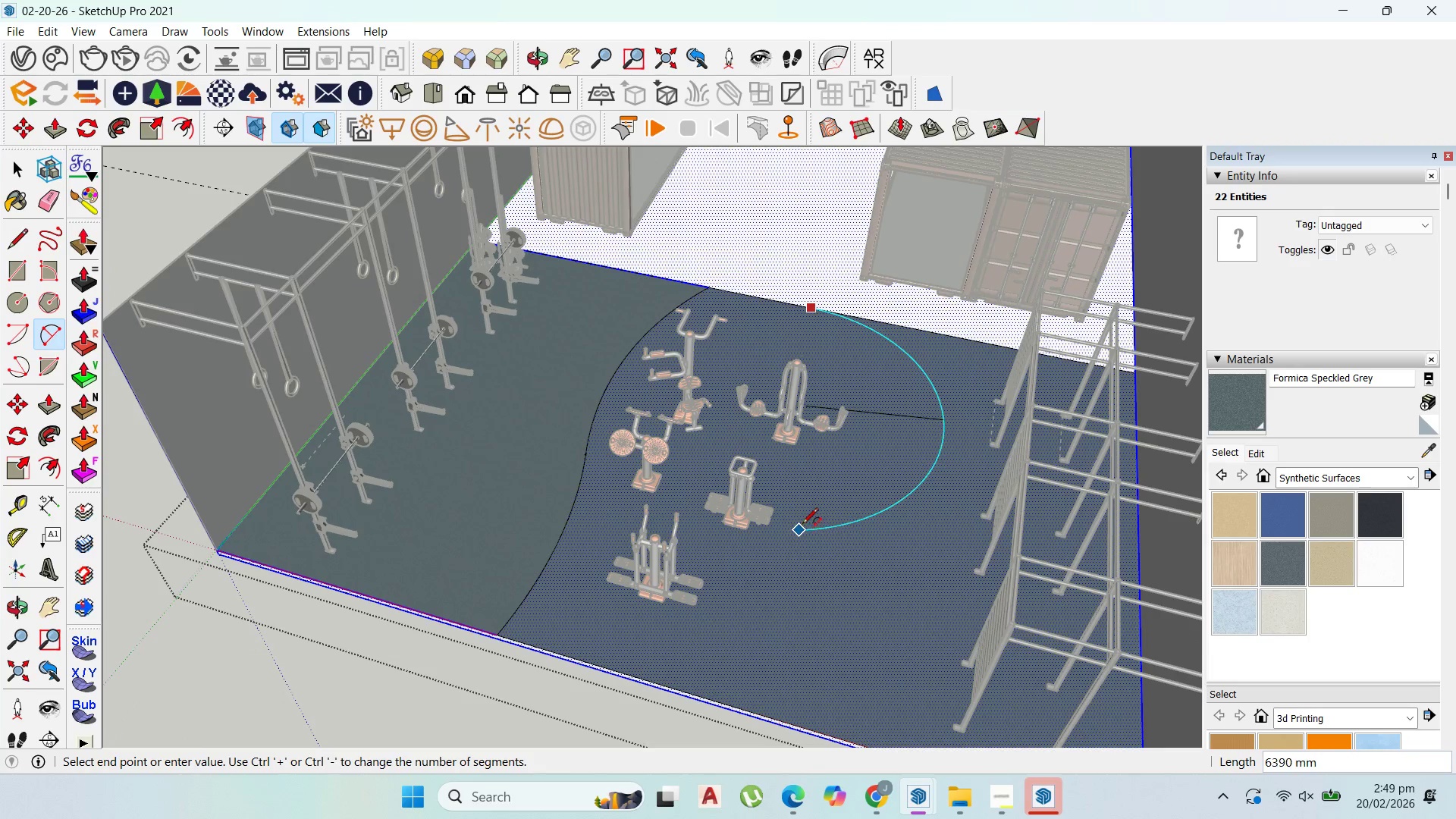 
left_click([804, 522])
 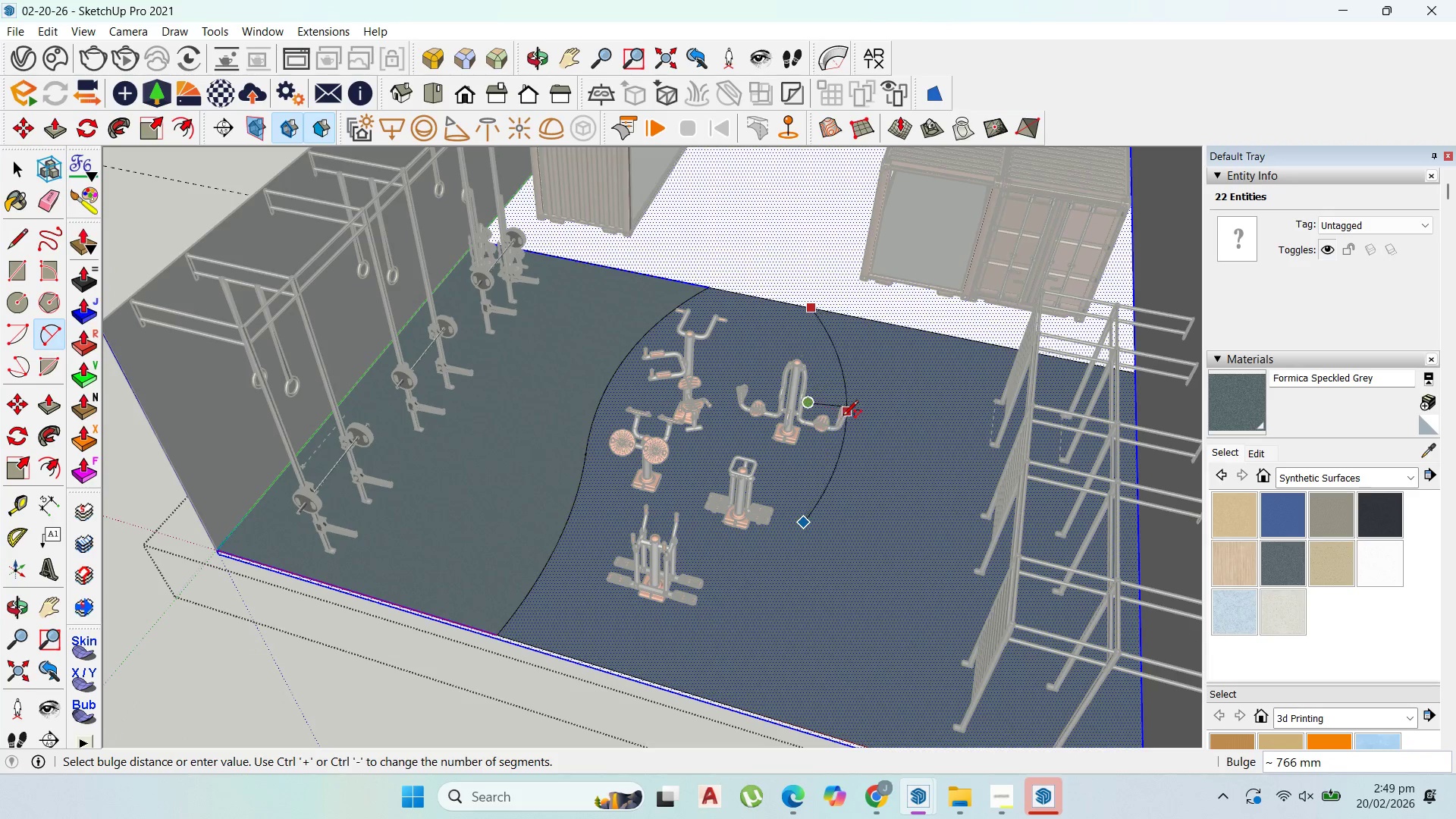 
scroll: coordinate [824, 458], scroll_direction: up, amount: 5.0
 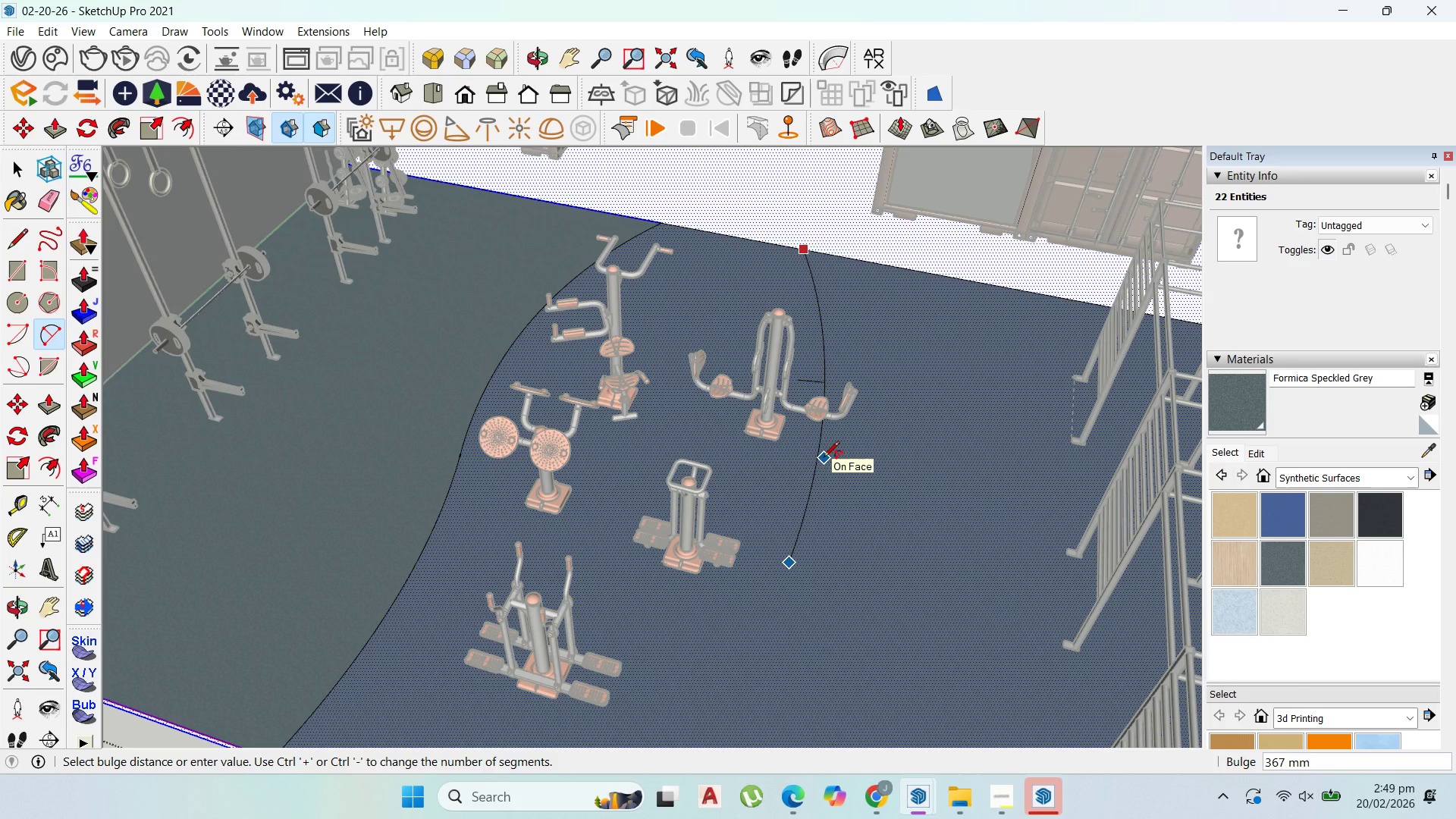 
left_click([824, 458])
 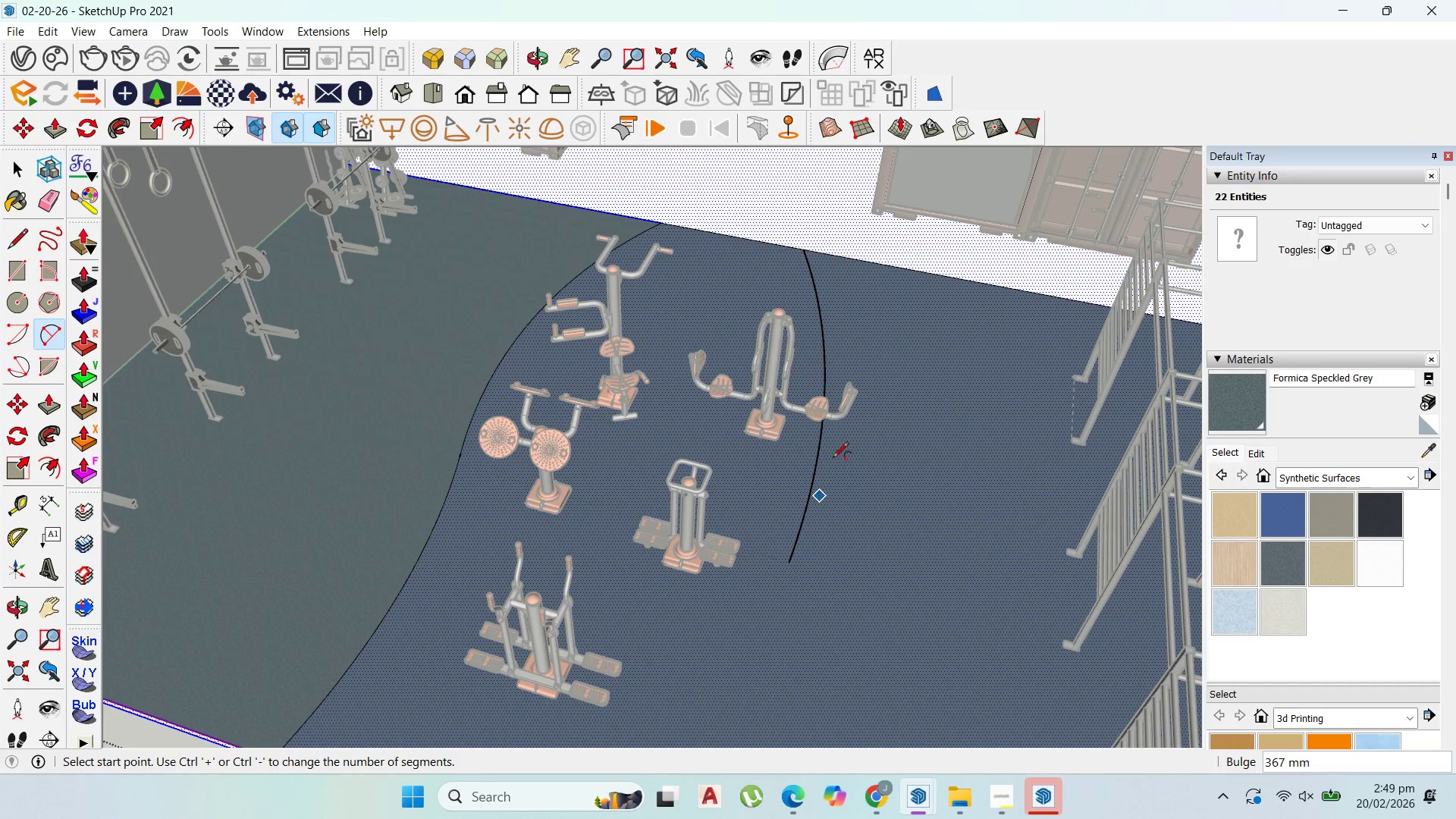 
scroll: coordinate [841, 444], scroll_direction: down, amount: 3.0
 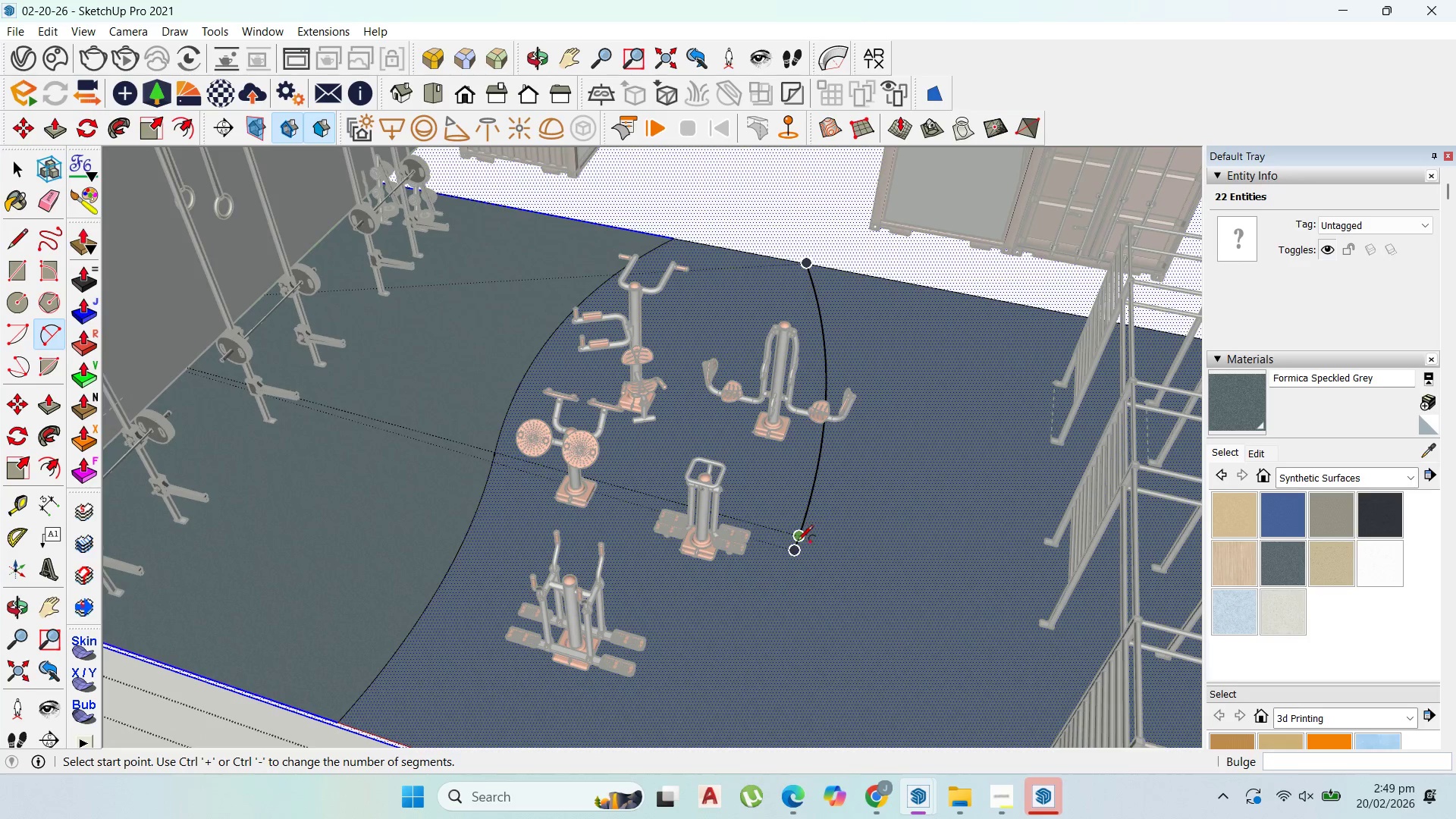 
left_click([797, 542])
 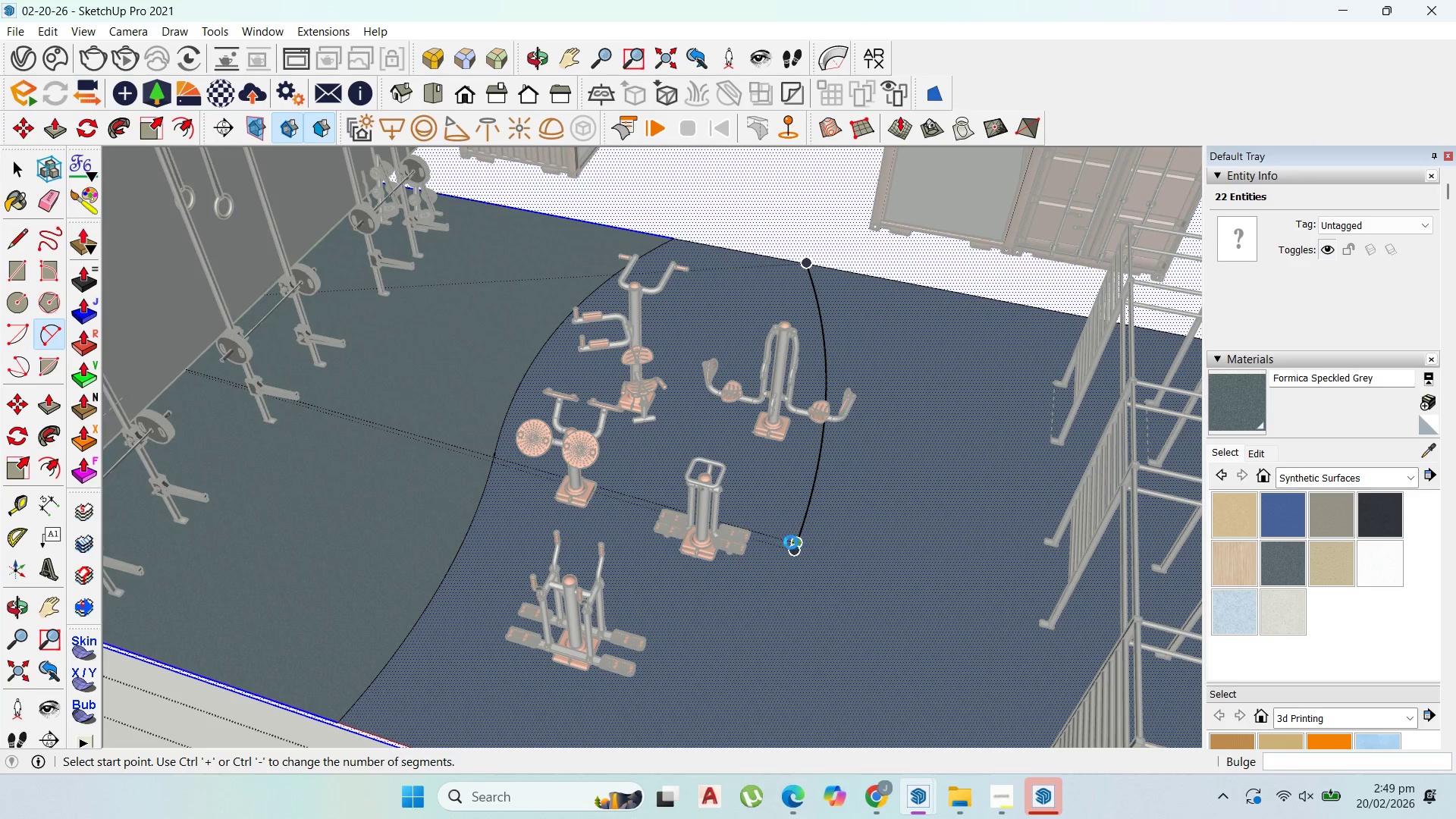 
scroll: coordinate [756, 478], scroll_direction: down, amount: 16.0
 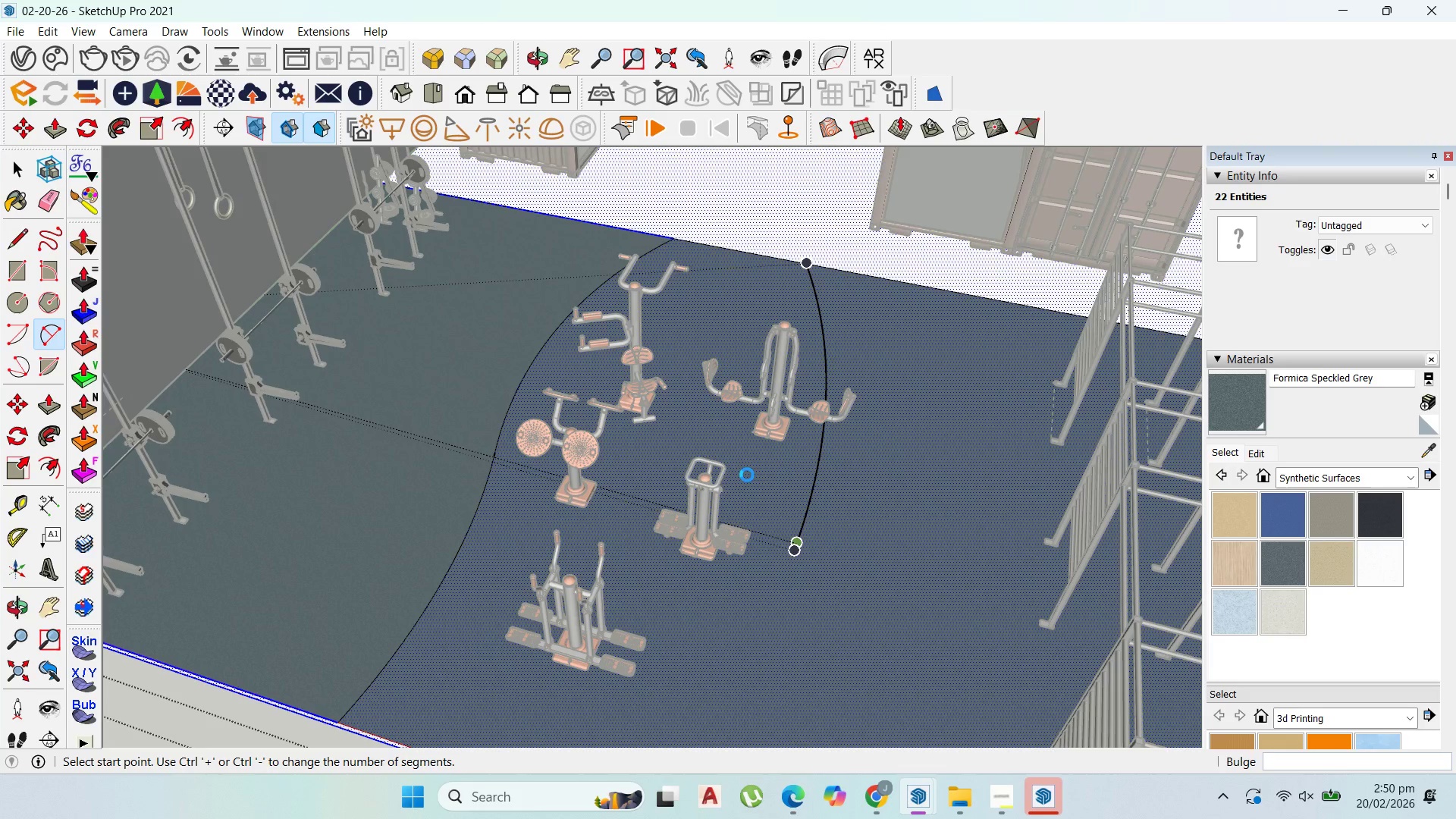 
left_click([748, 470])
 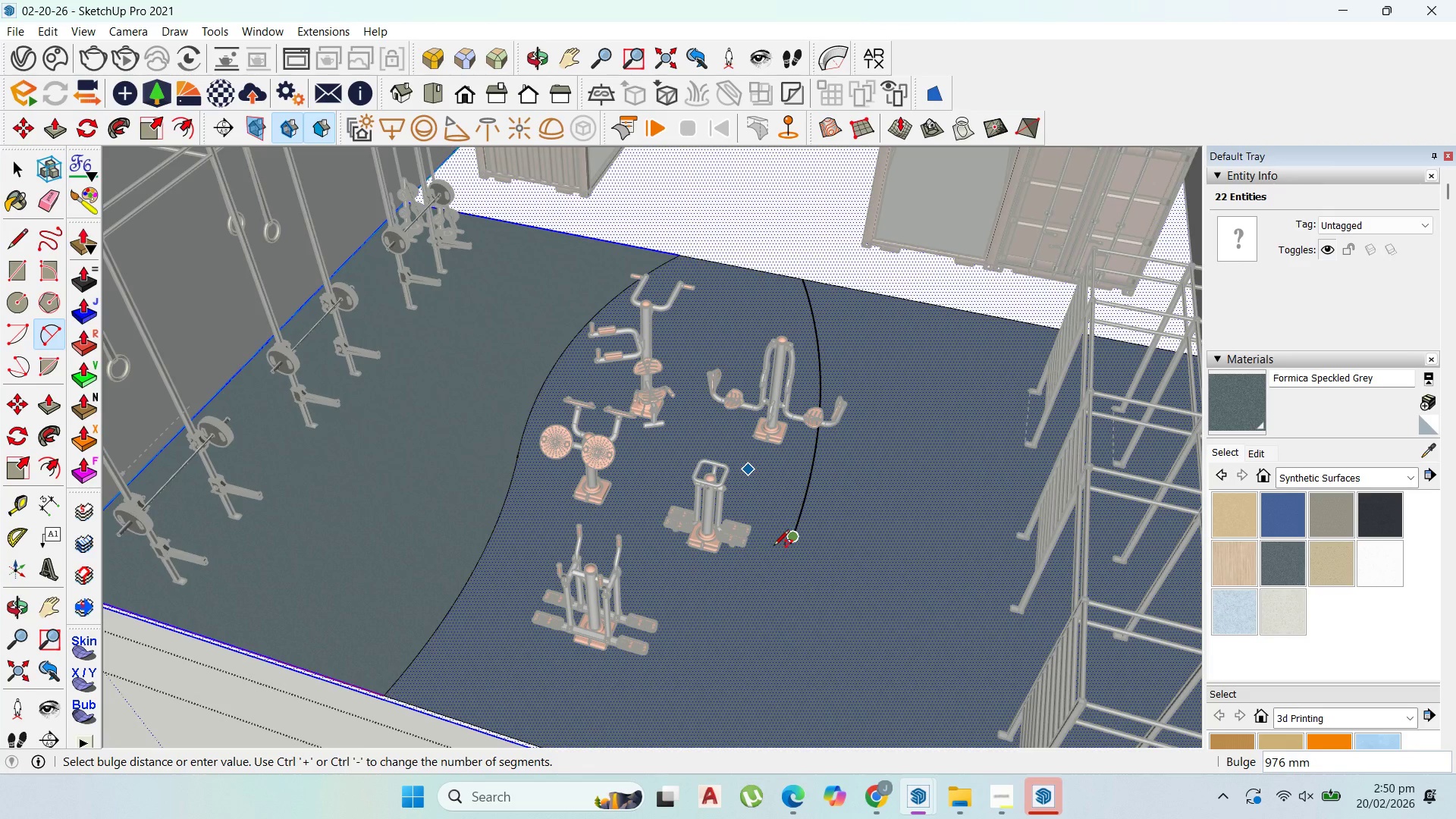 
key(Escape)
 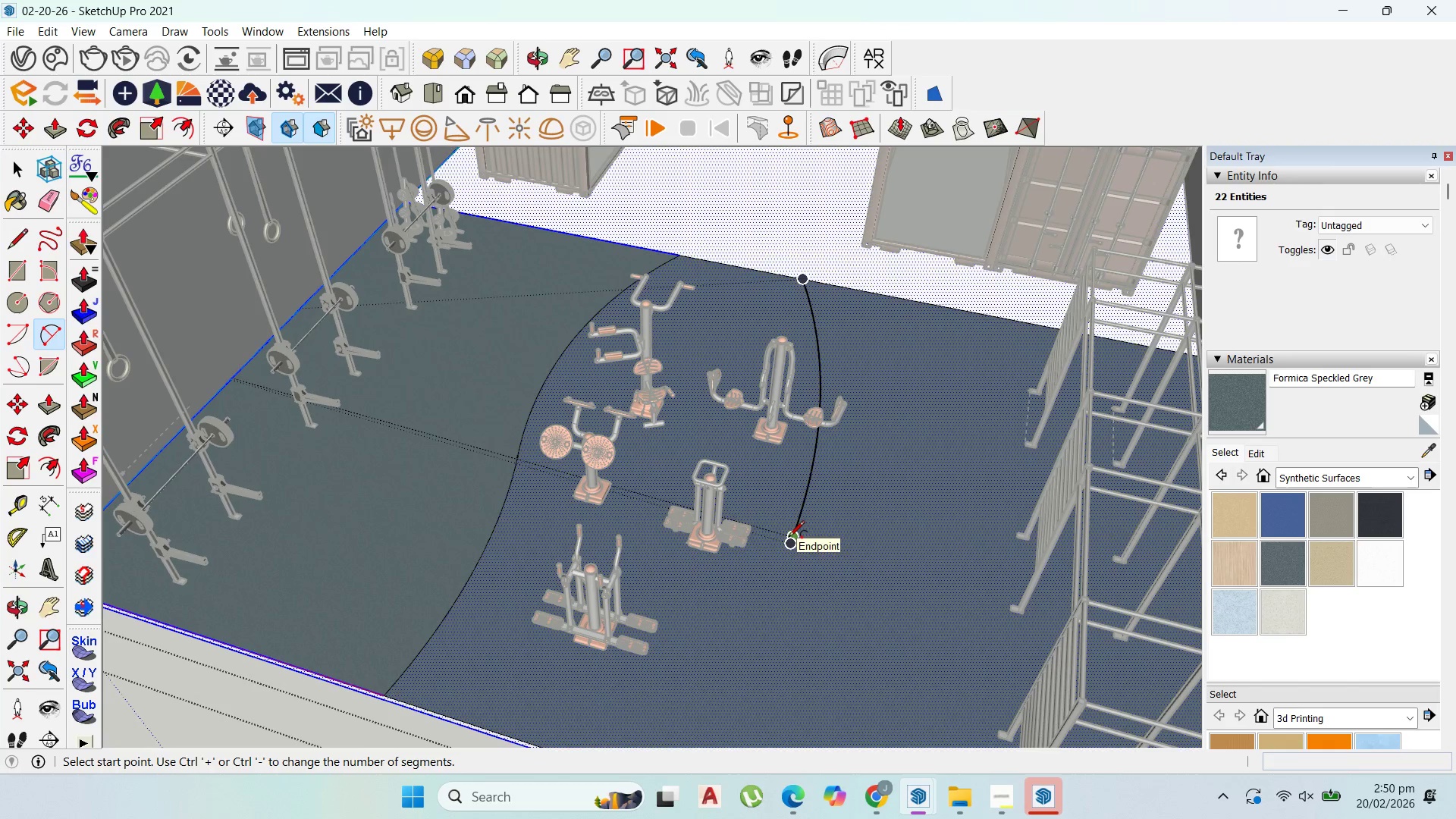 
left_click([789, 538])
 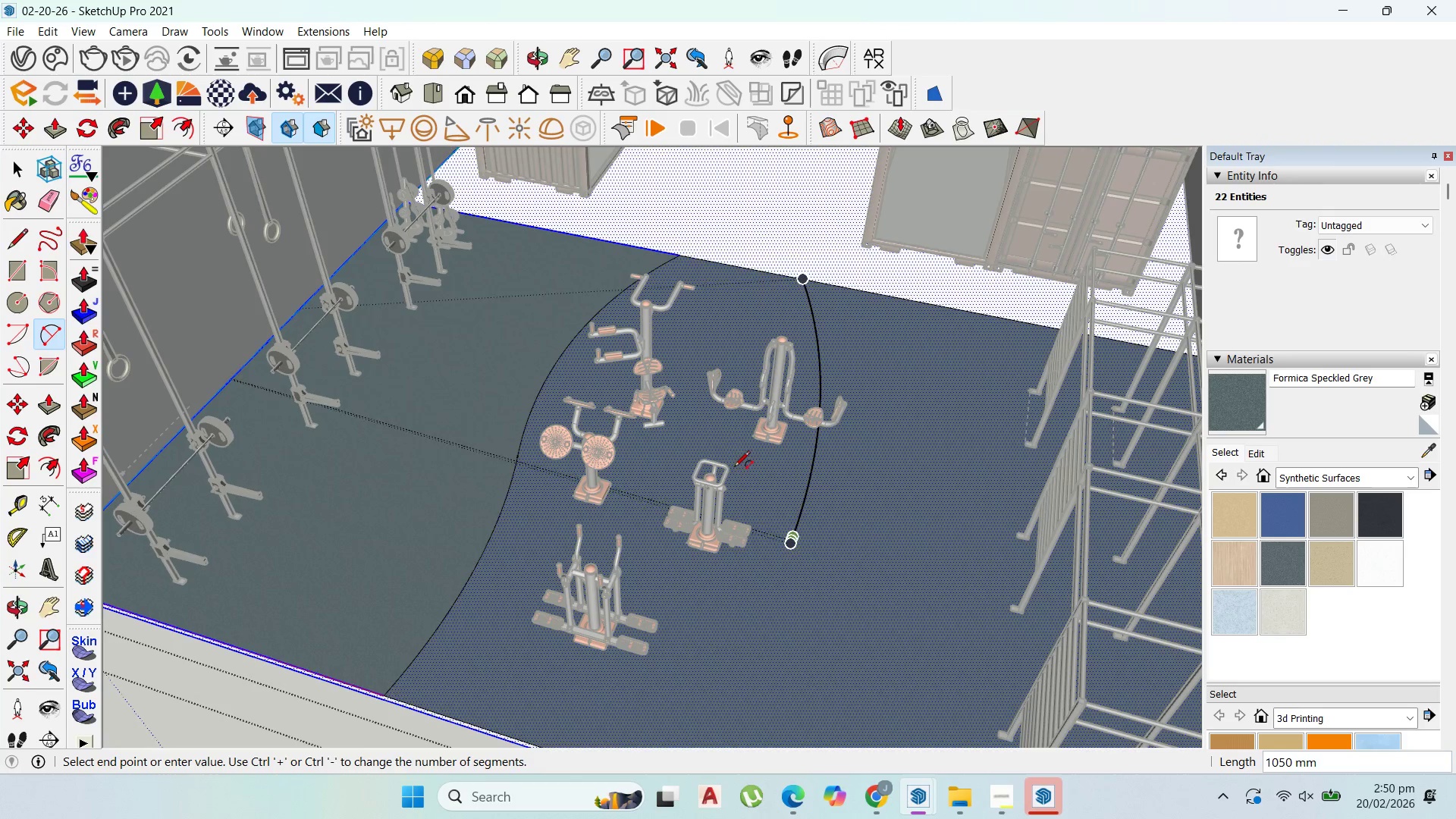 
scroll: coordinate [723, 419], scroll_direction: down, amount: 9.0
 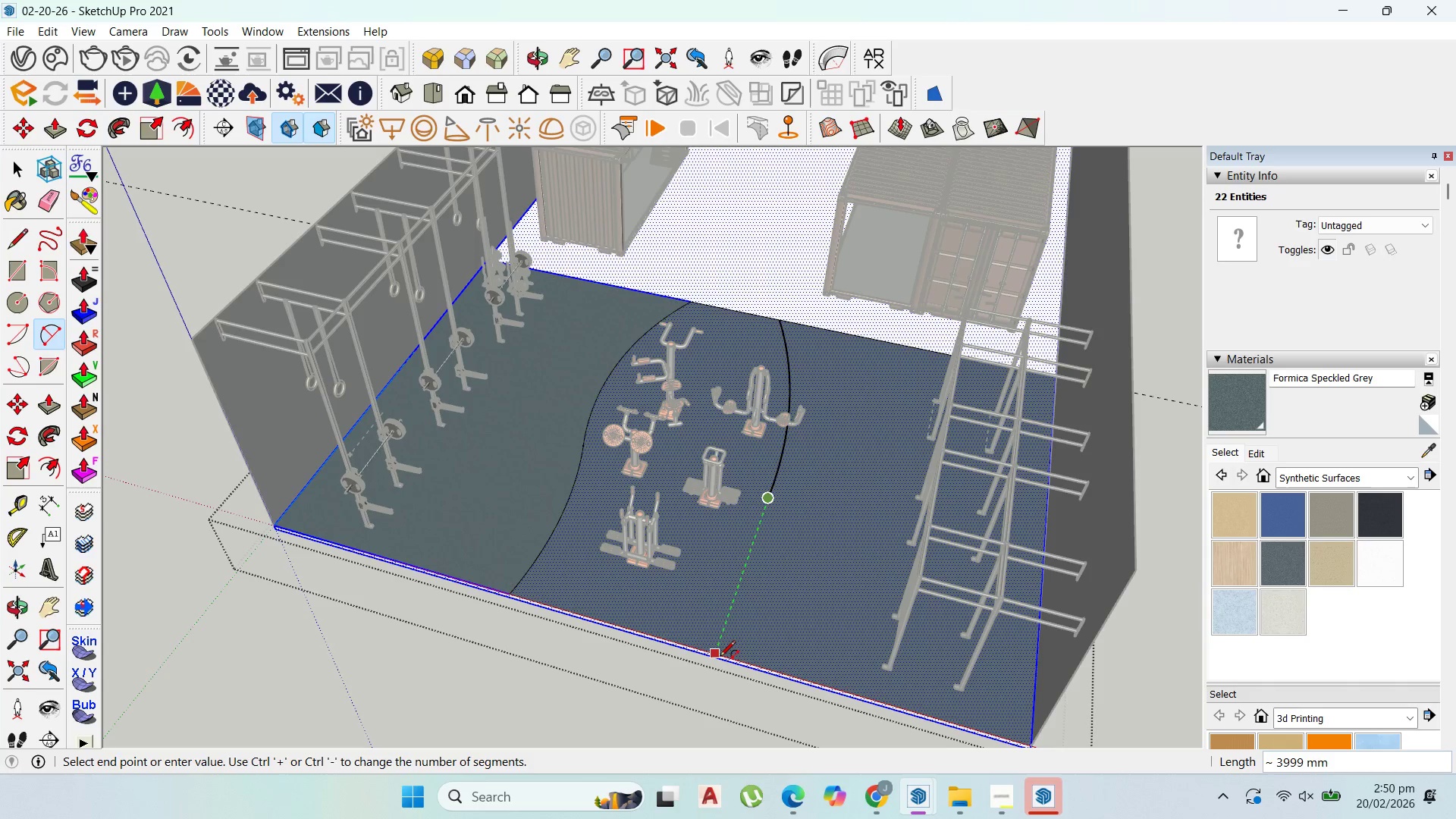 
left_click([720, 657])
 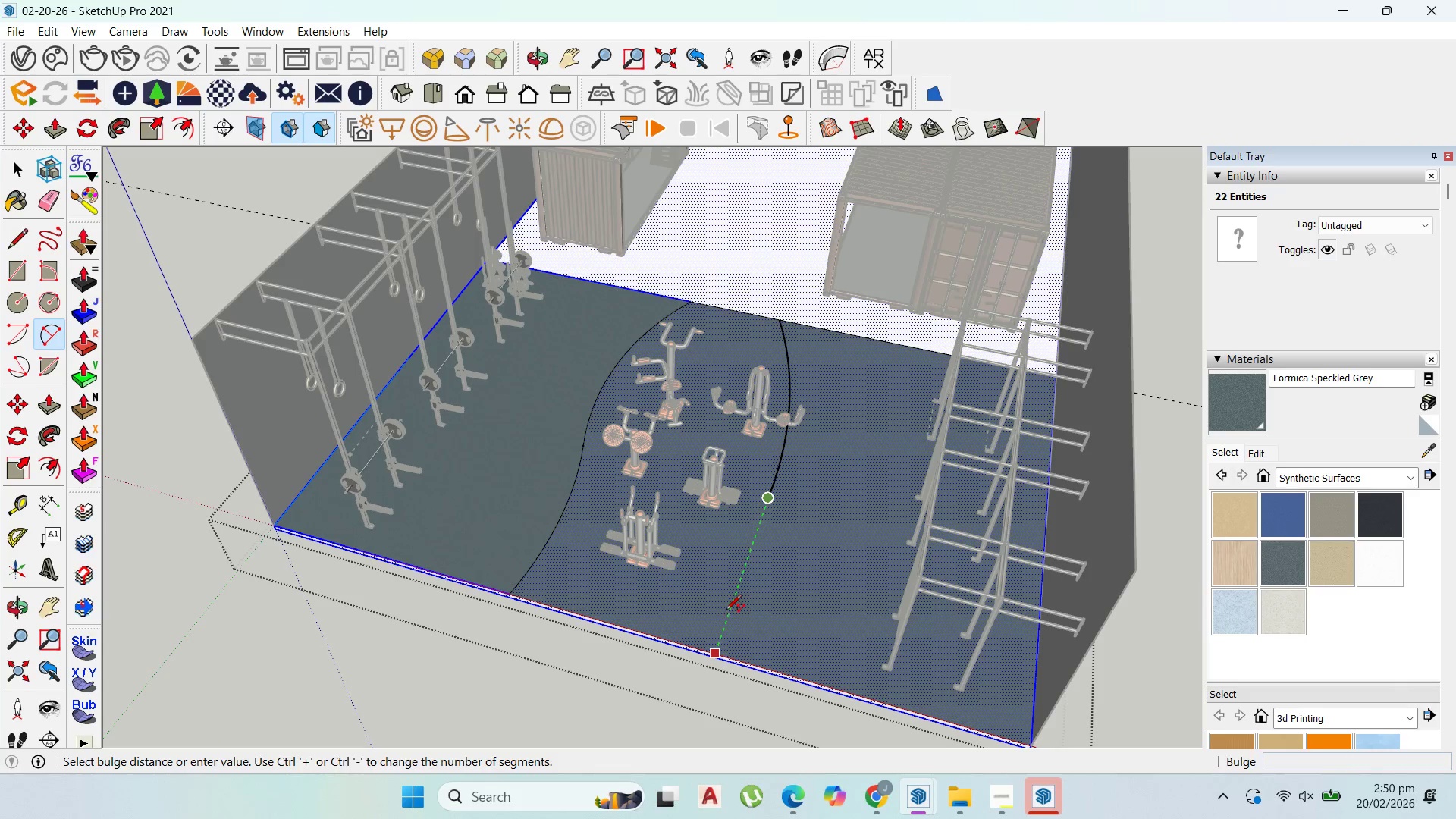 
scroll: coordinate [726, 602], scroll_direction: up, amount: 3.0
 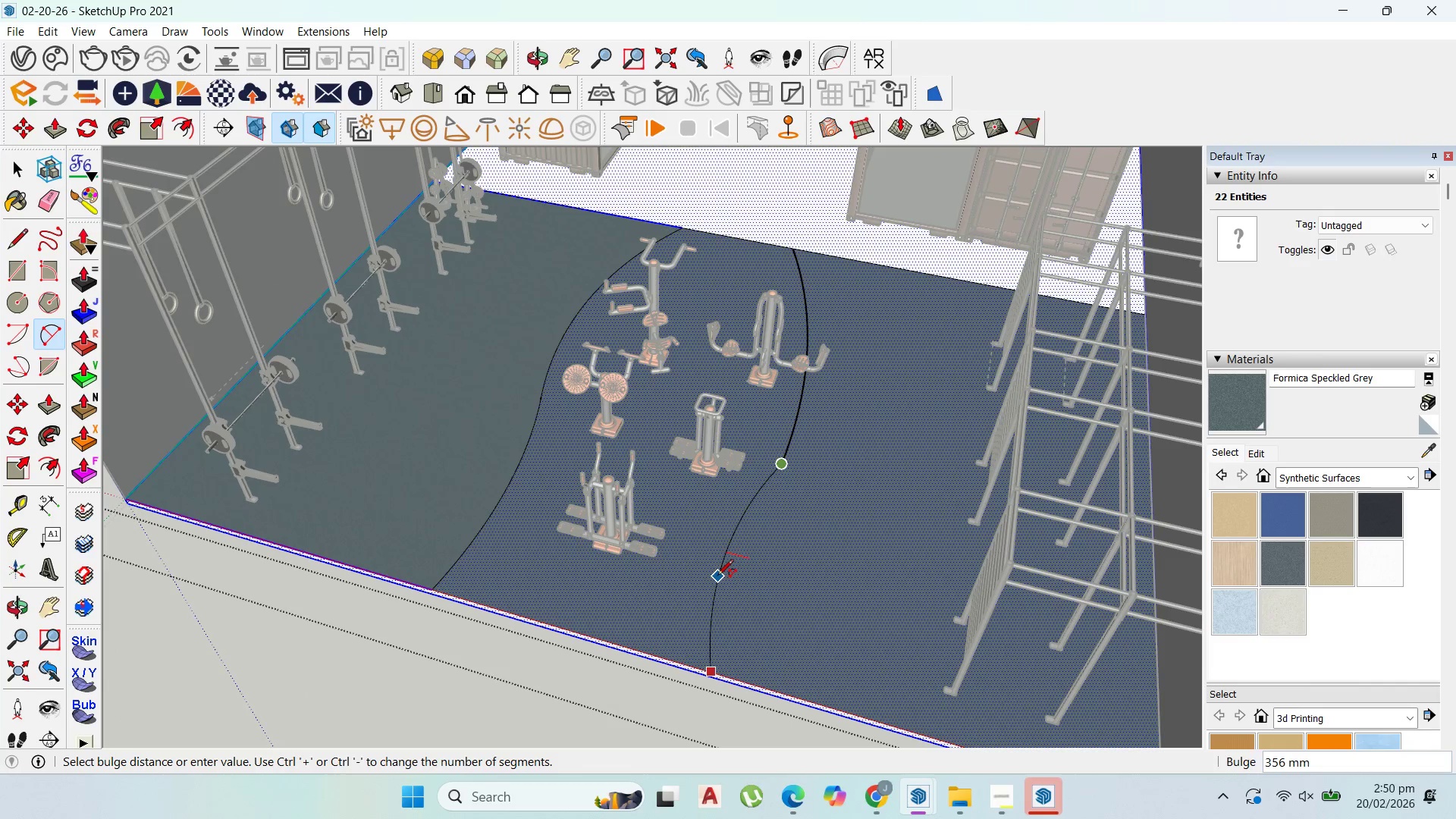 
key(Escape)
 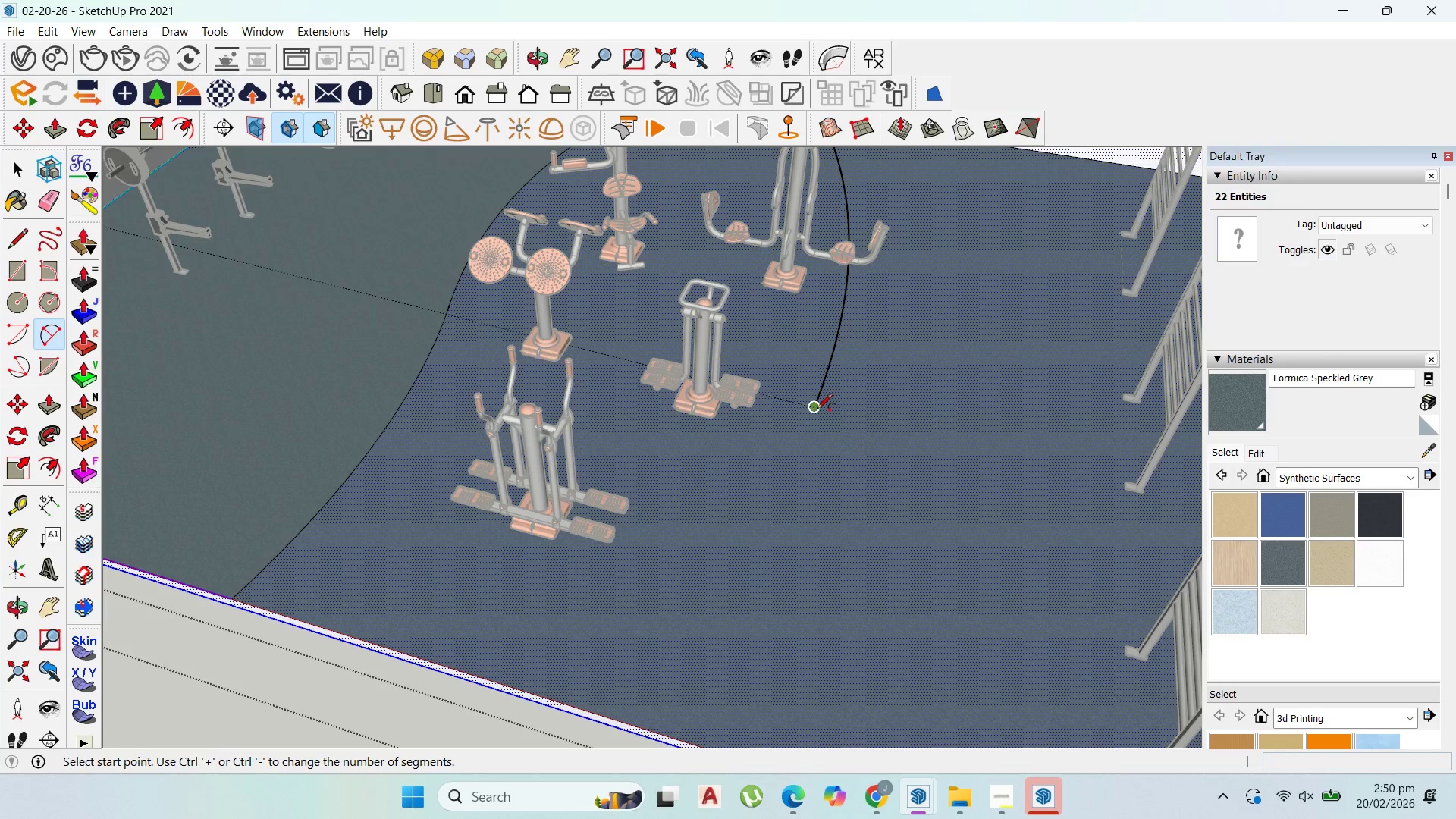 
scroll: coordinate [729, 578], scroll_direction: up, amount: 5.0
 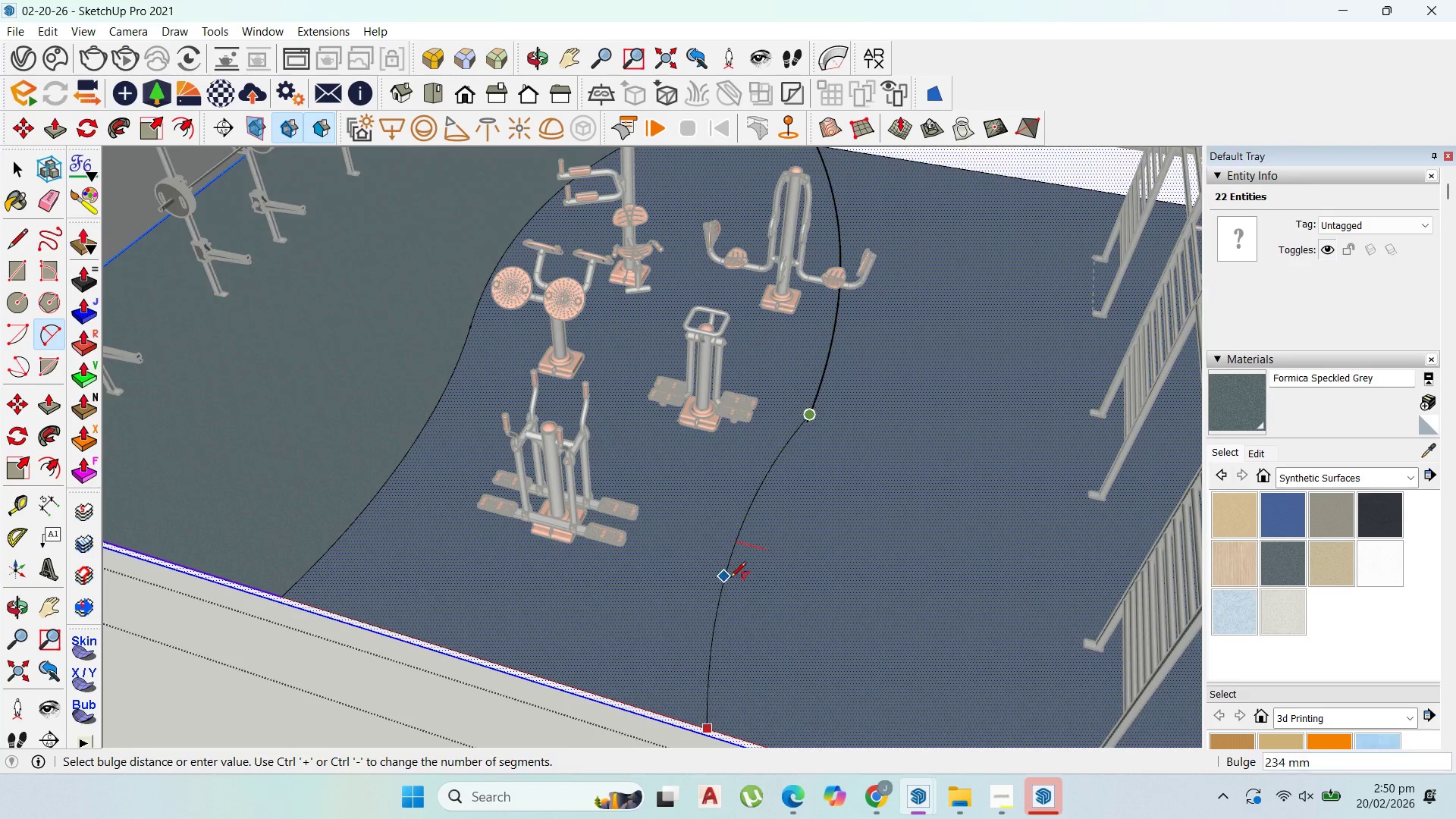 
left_click([816, 410])
 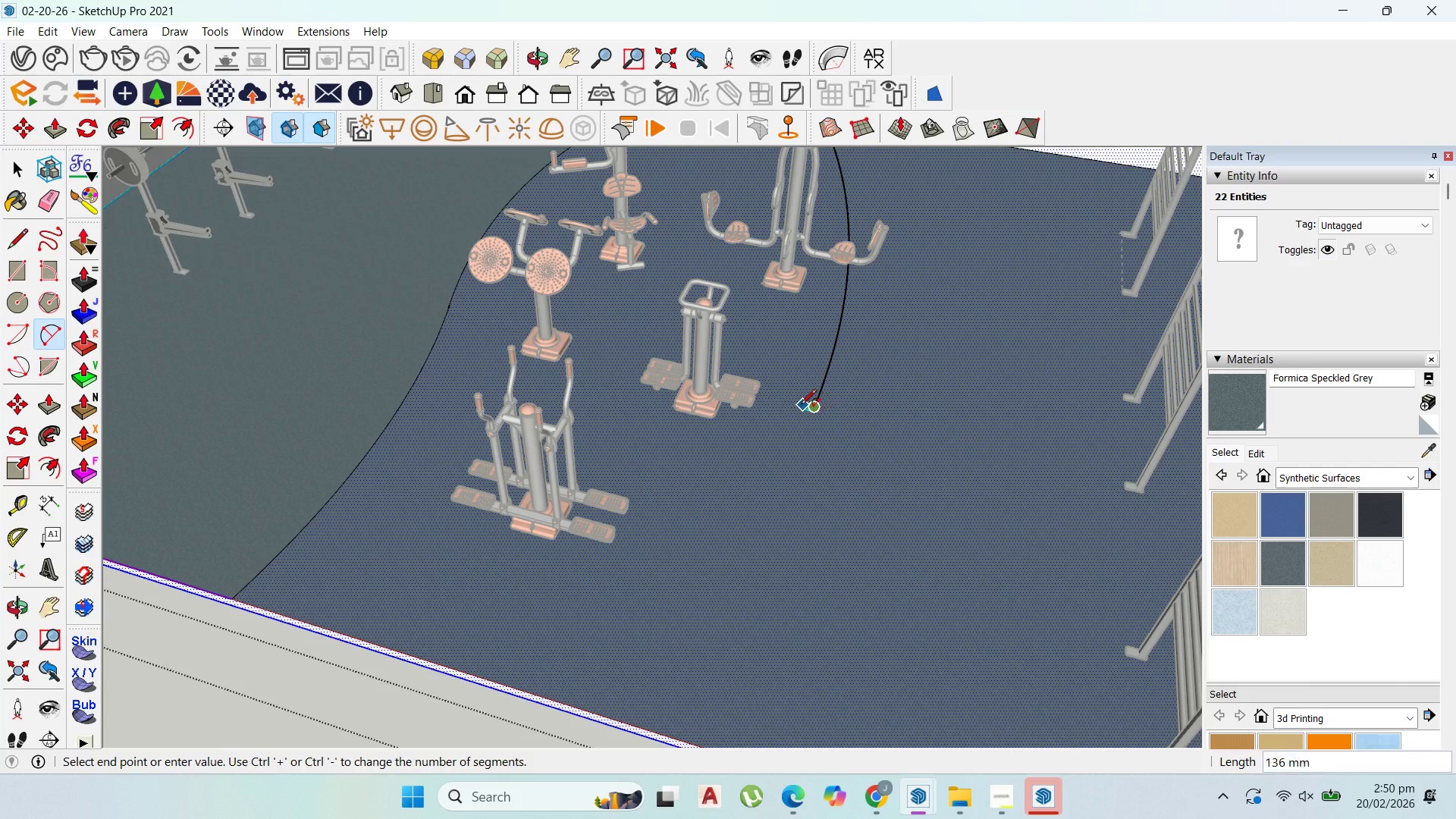 
scroll: coordinate [801, 406], scroll_direction: down, amount: 4.0
 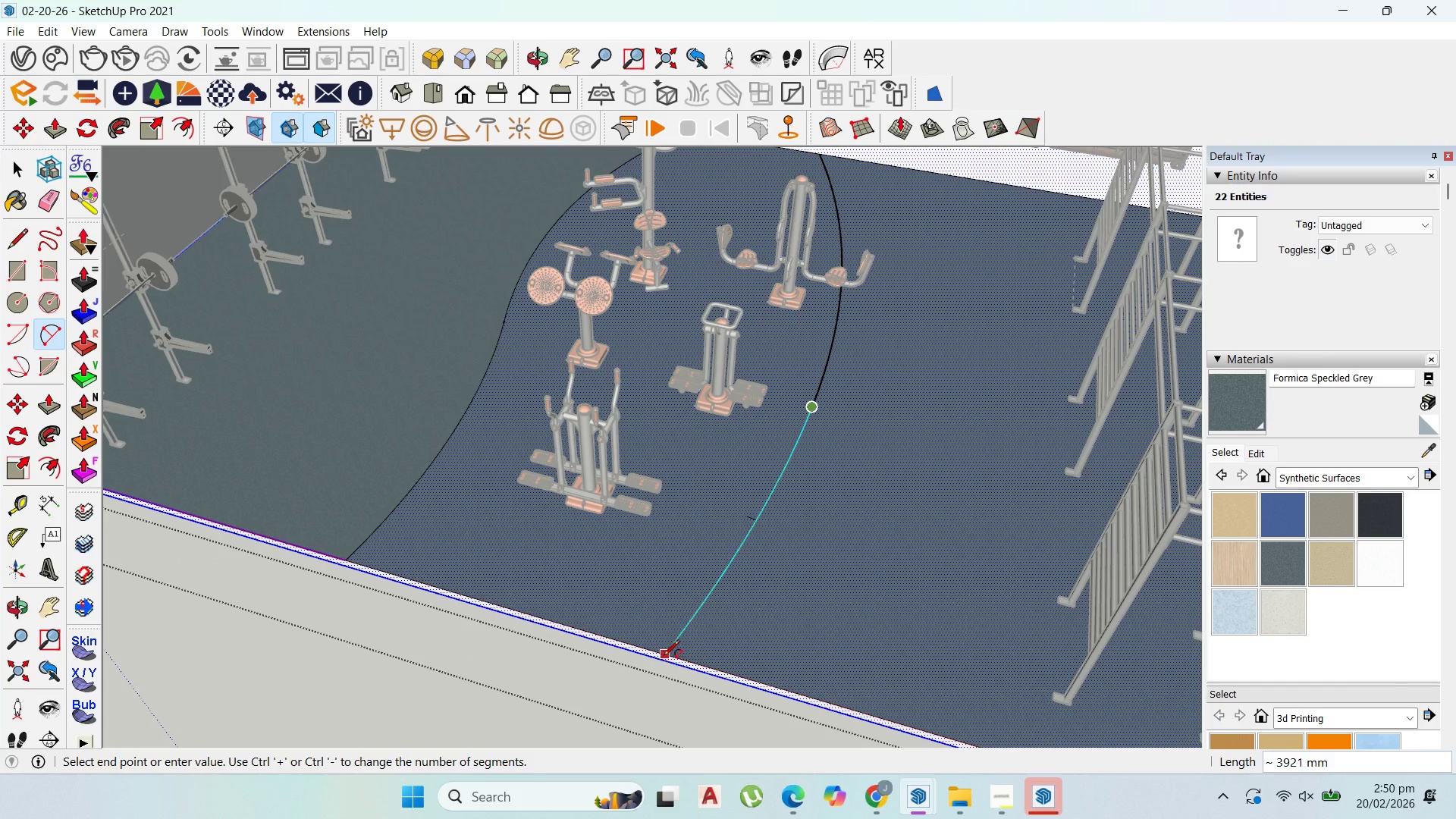 
left_click([663, 652])
 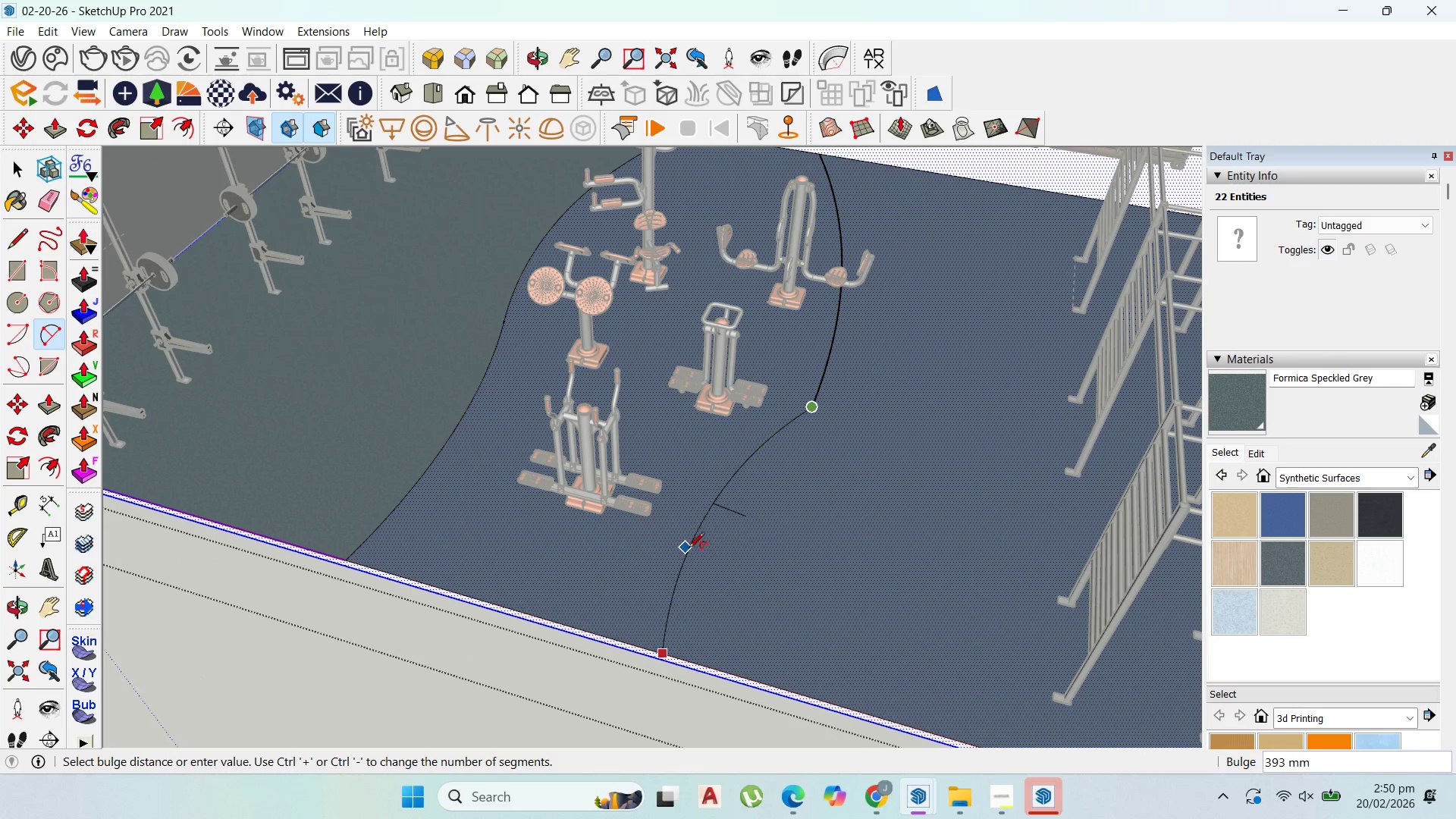 
key(Escape)
 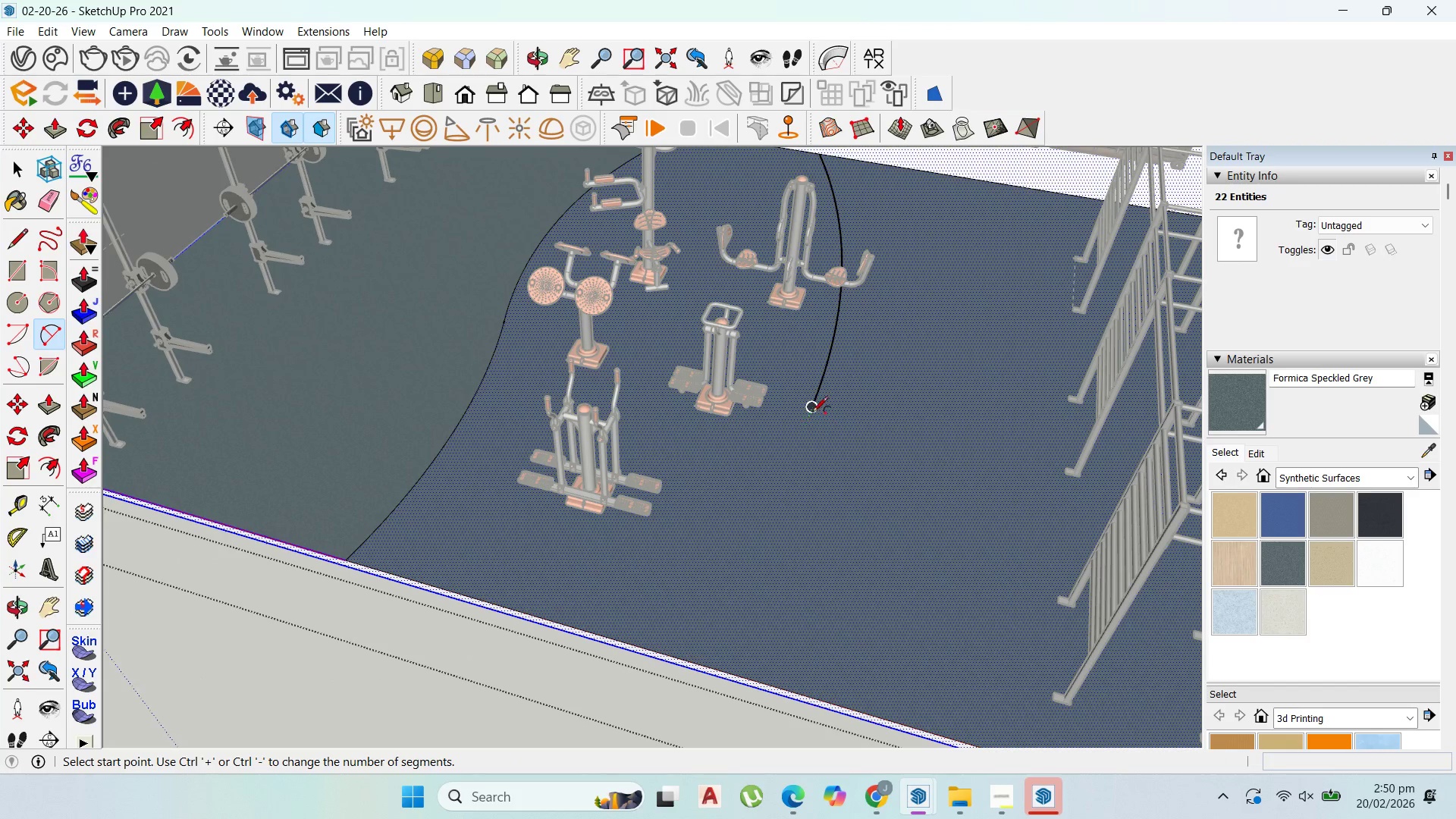 
left_click([812, 406])
 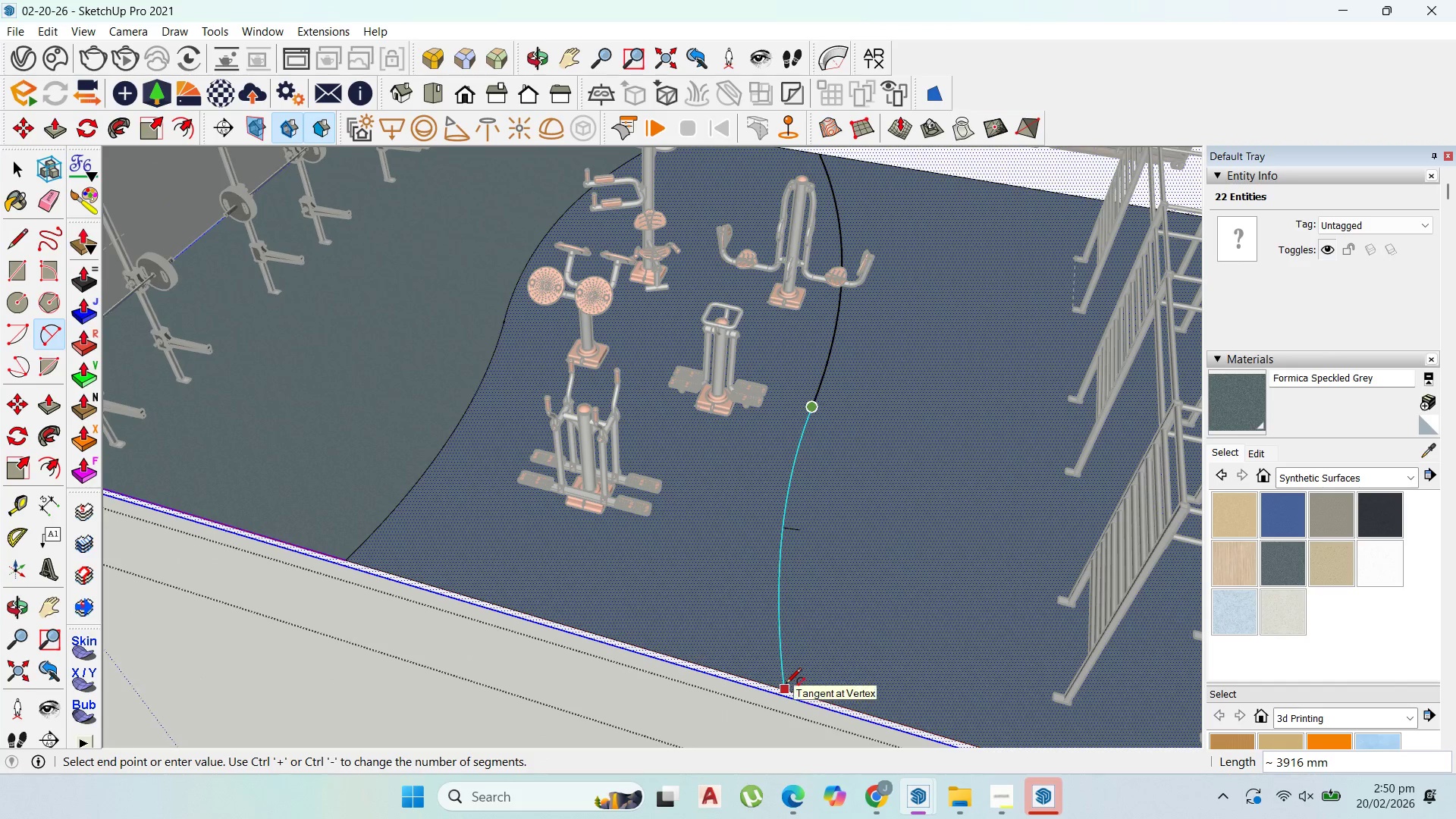 
left_click([786, 686])
 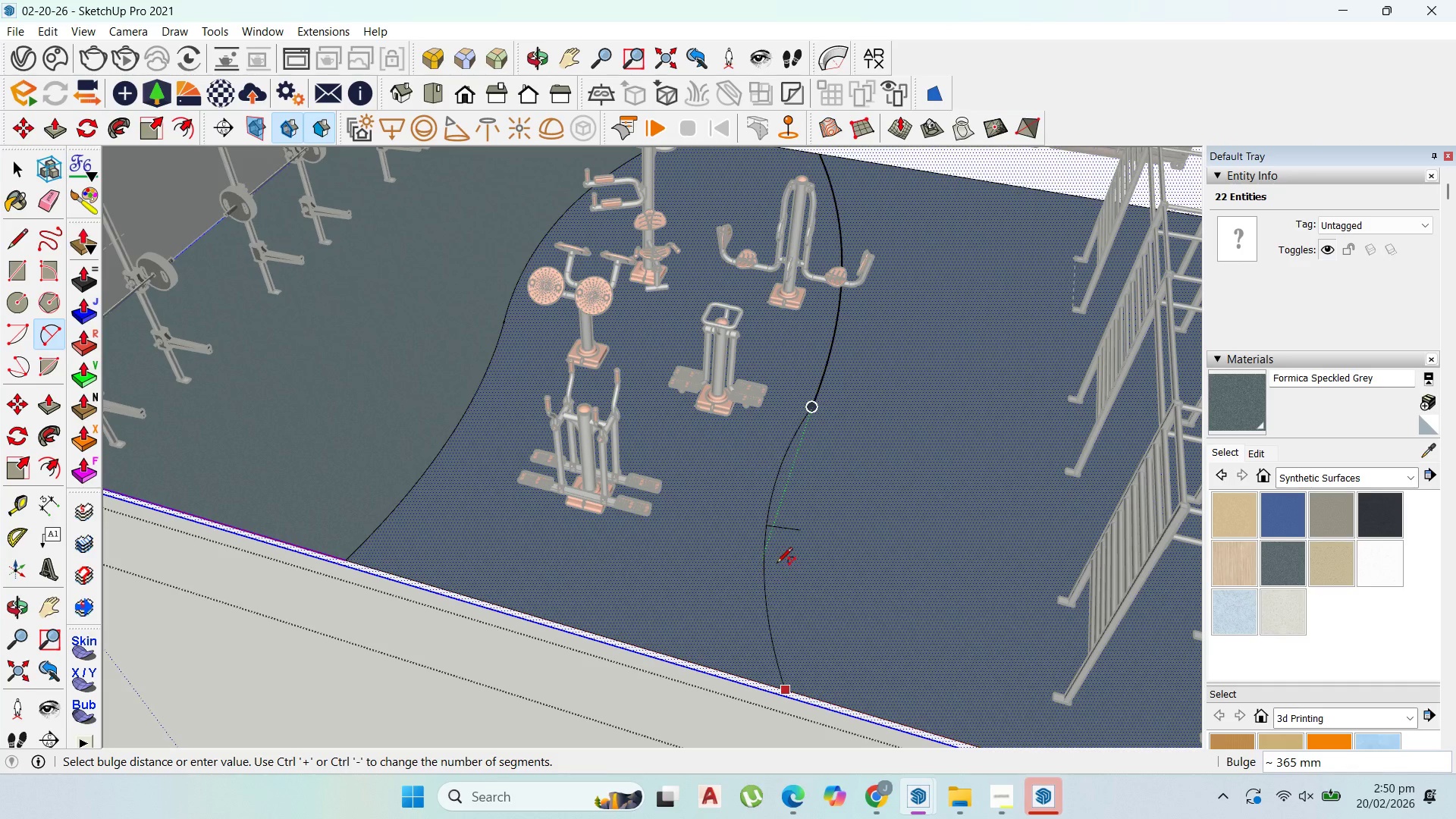 
scroll: coordinate [780, 566], scroll_direction: up, amount: 3.0
 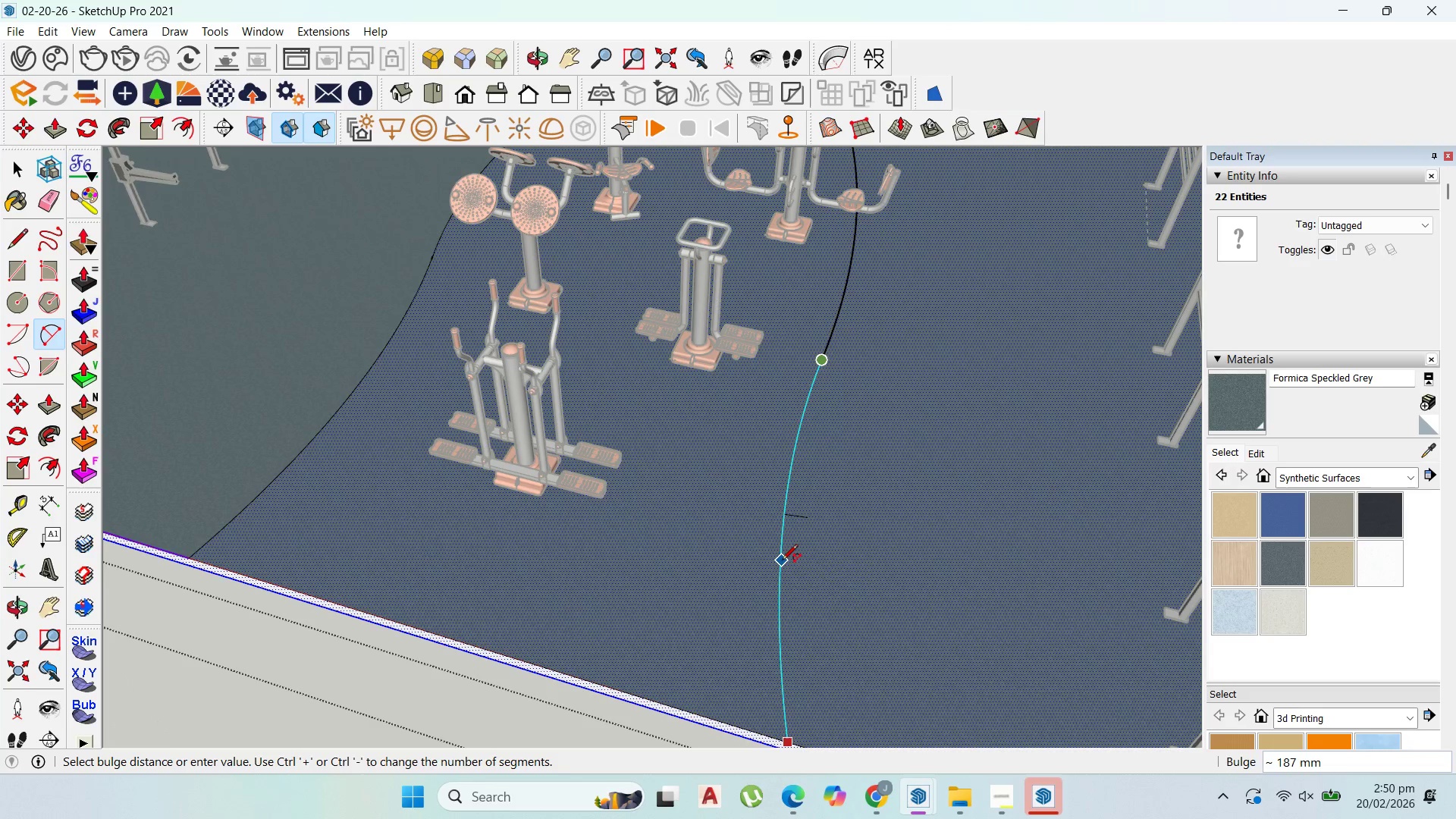 
left_click([782, 561])
 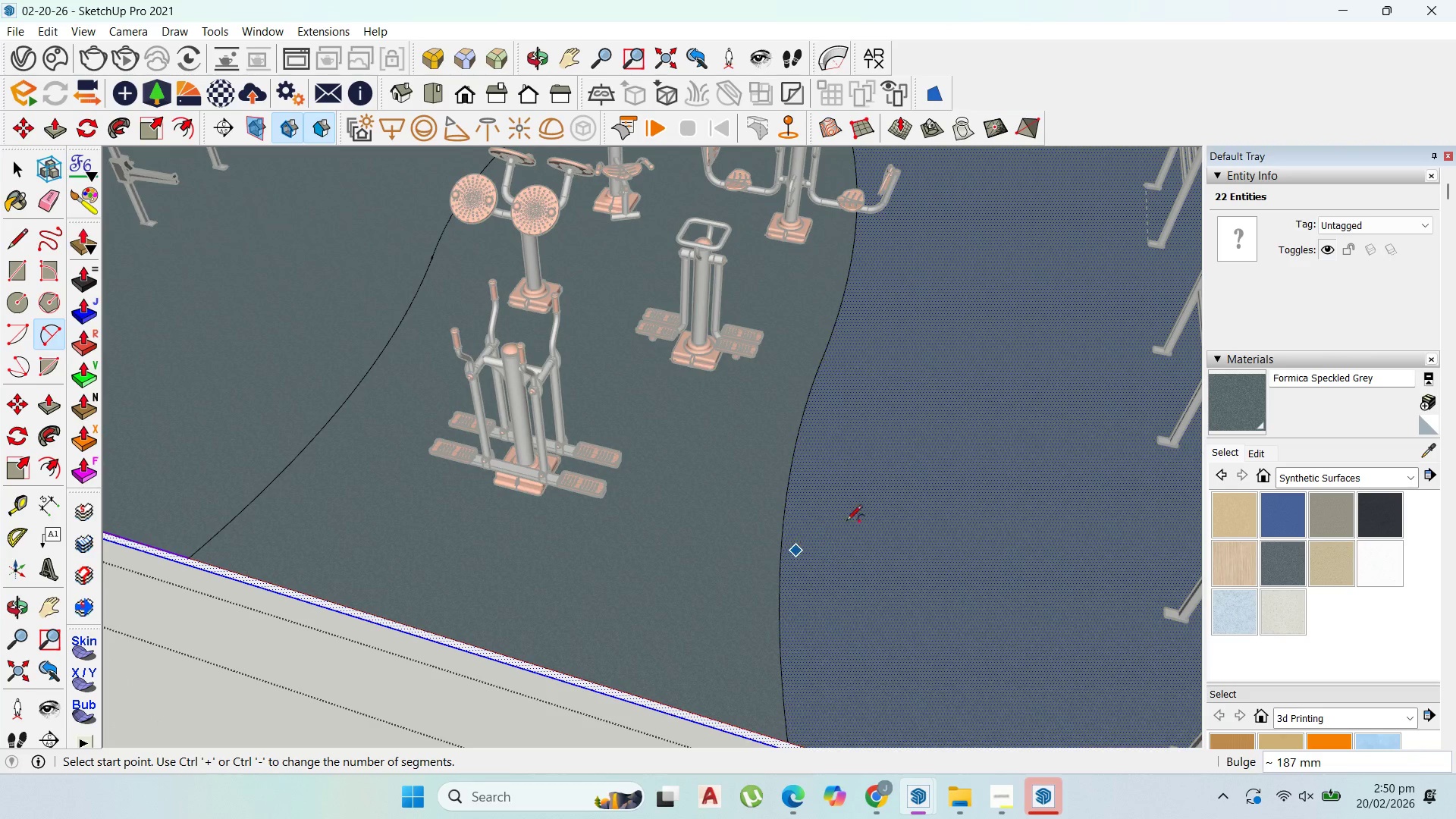 
scroll: coordinate [698, 380], scroll_direction: down, amount: 13.0
 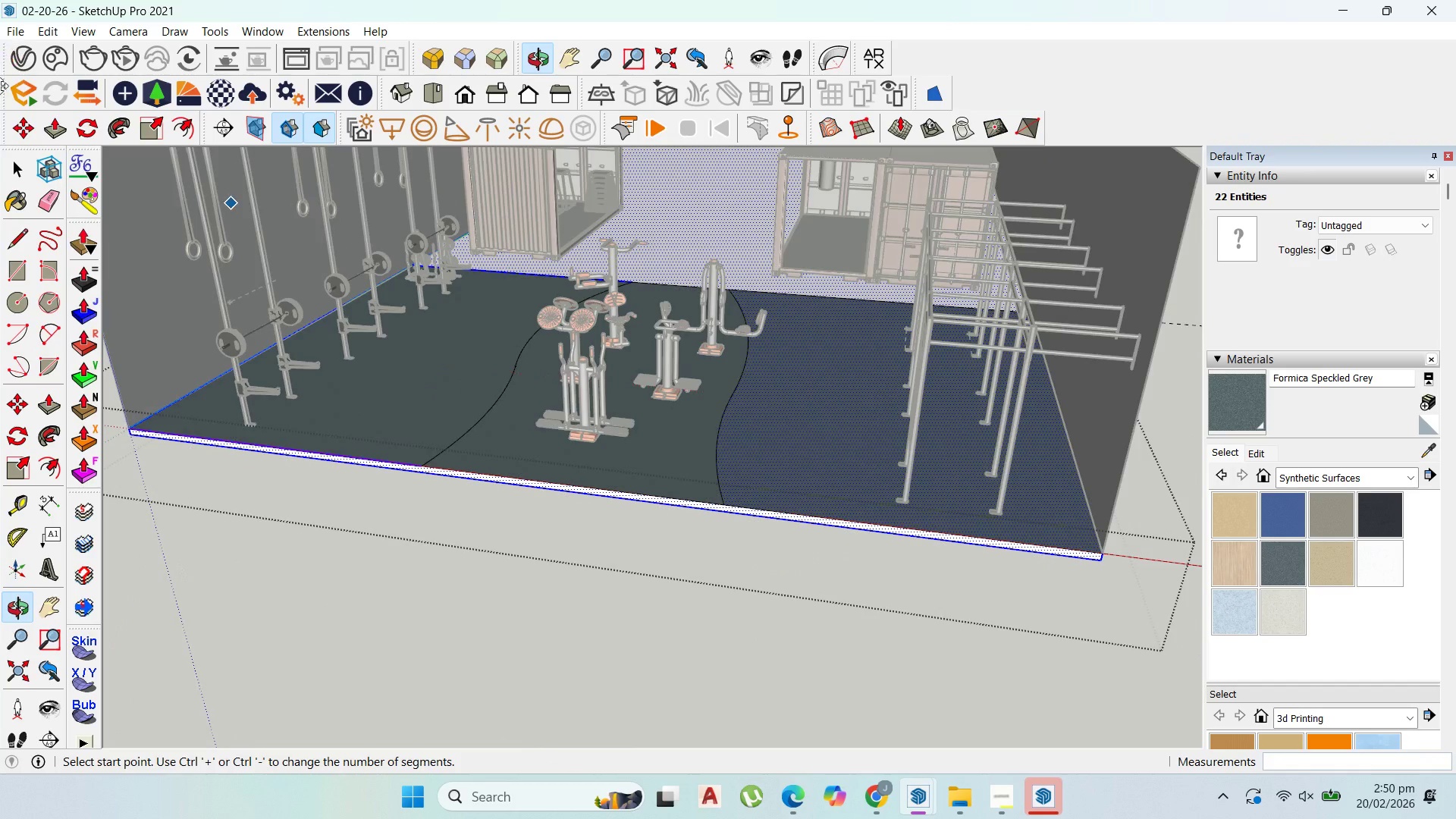 
left_click_drag(start_coordinate=[9, 153], to_coordinate=[15, 153])
 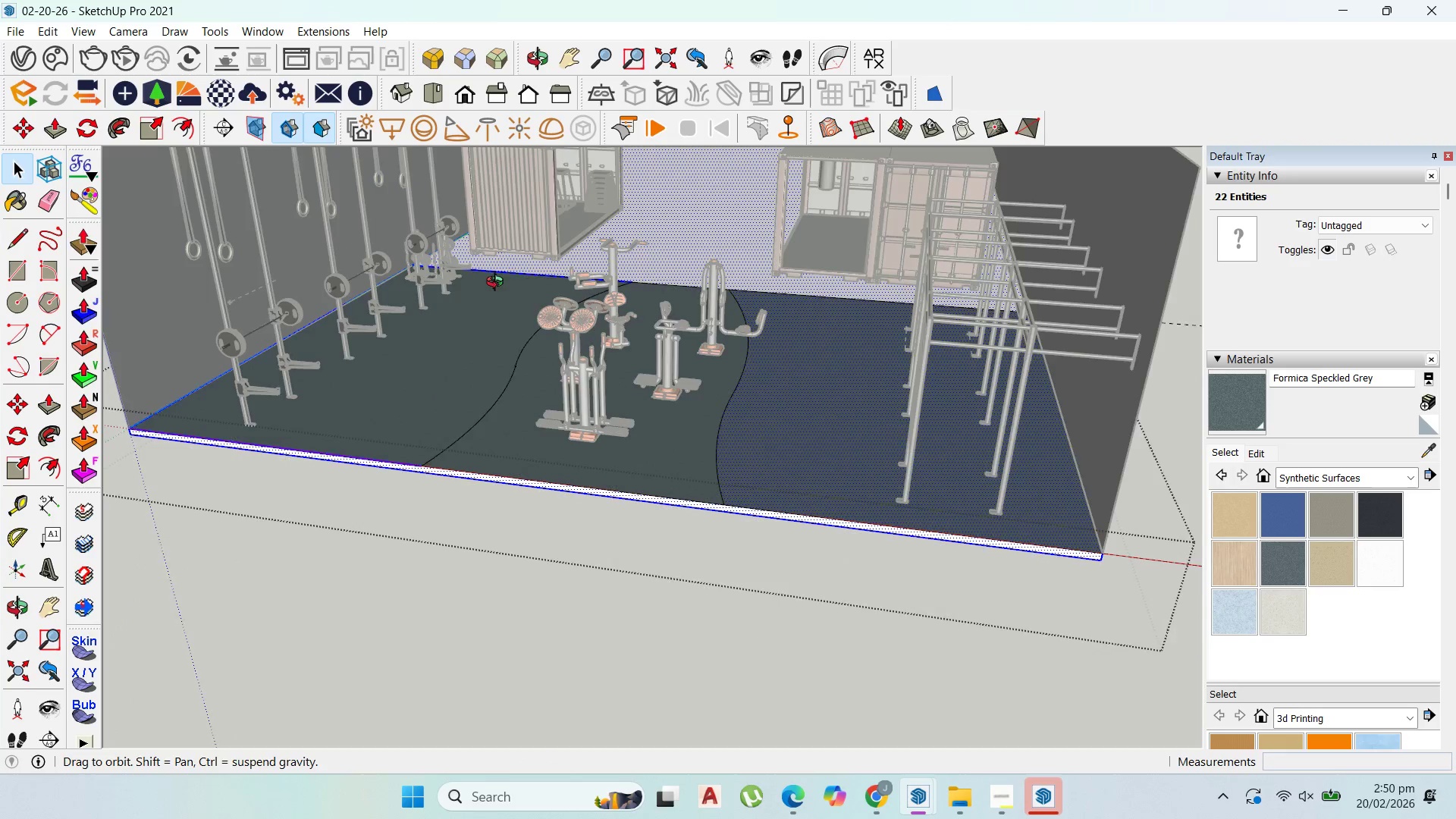 
scroll: coordinate [538, 325], scroll_direction: up, amount: 4.0
 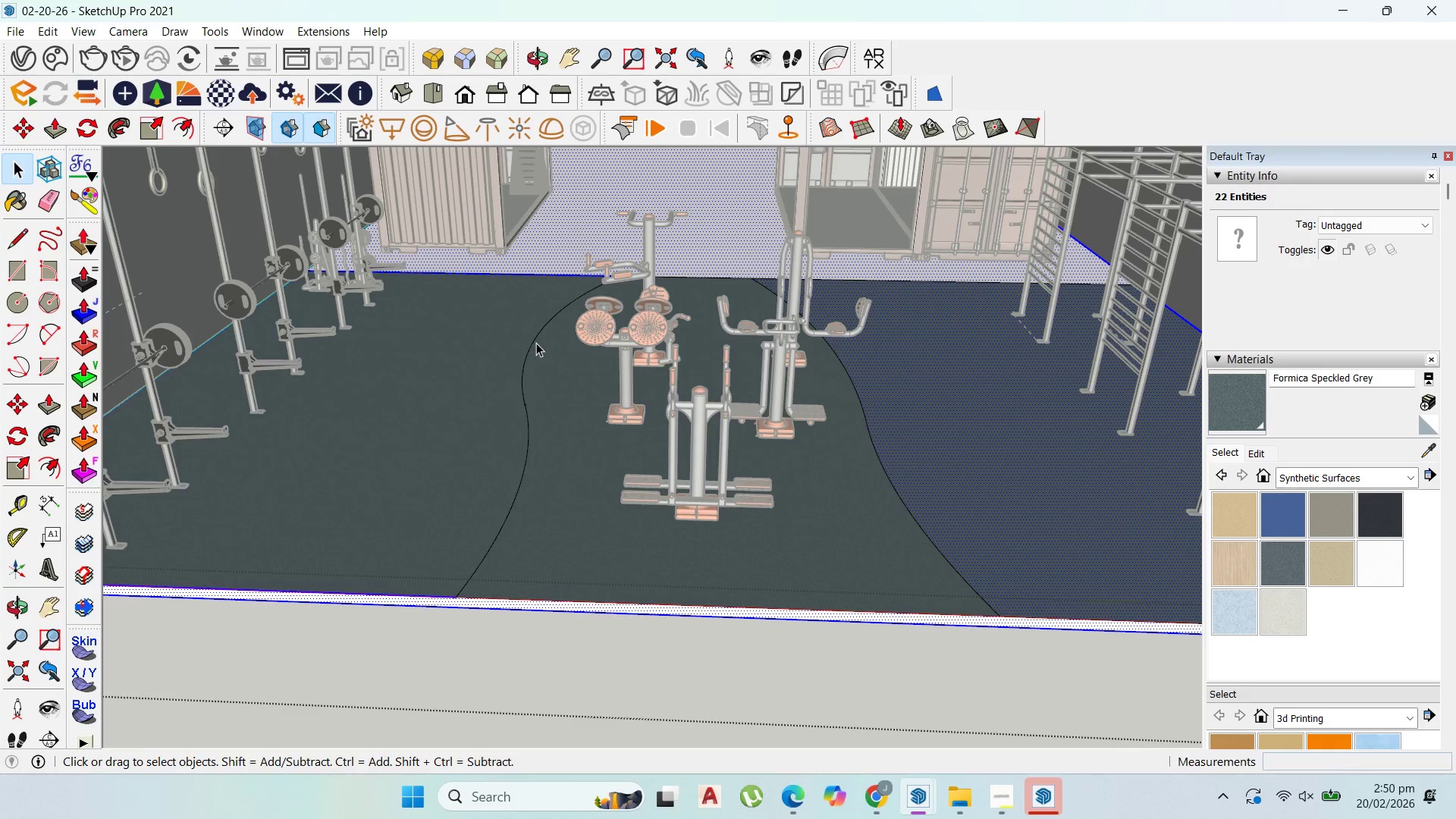 
left_click([532, 344])
 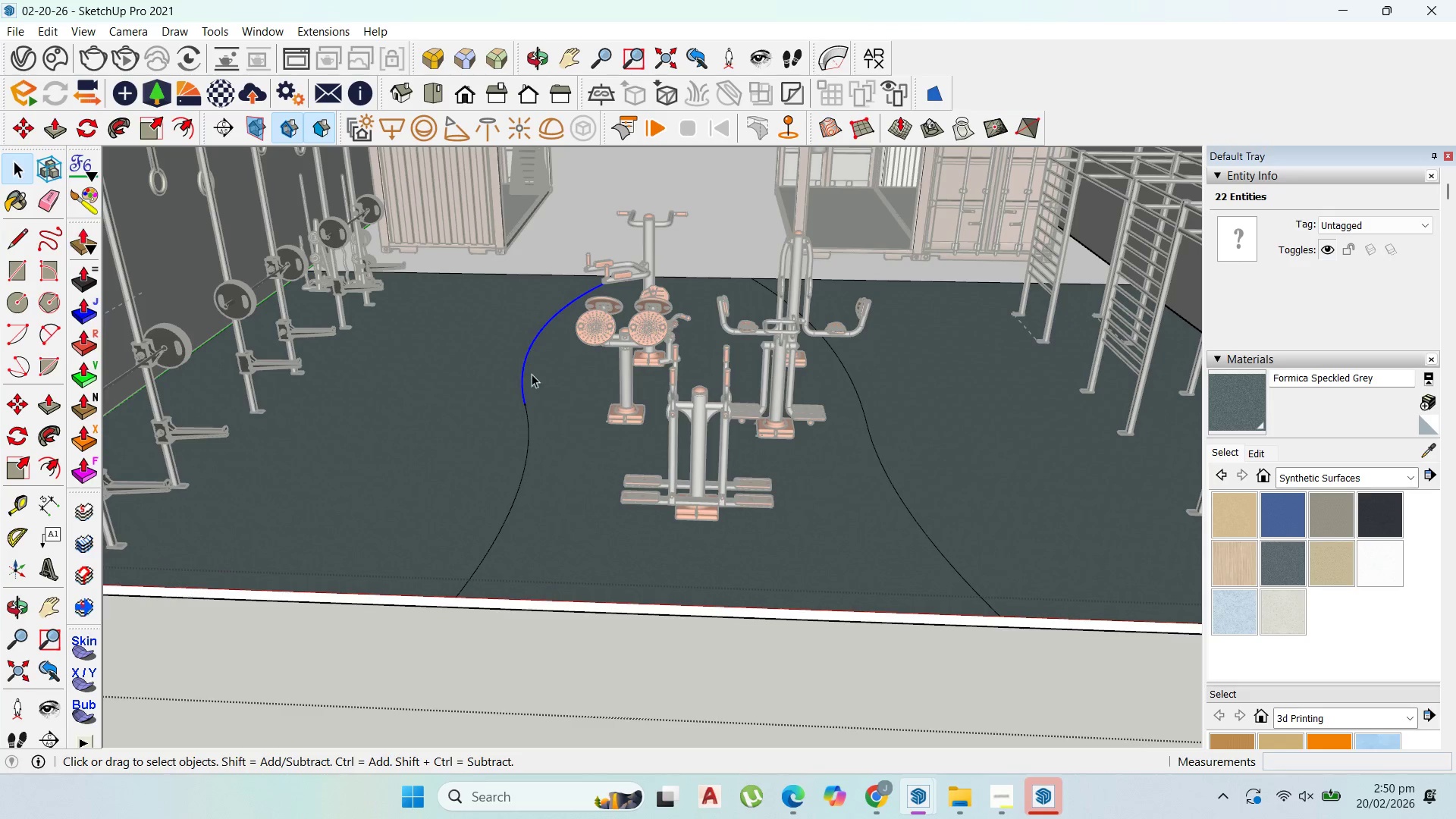 
hold_key(key=ShiftLeft, duration=1.28)
 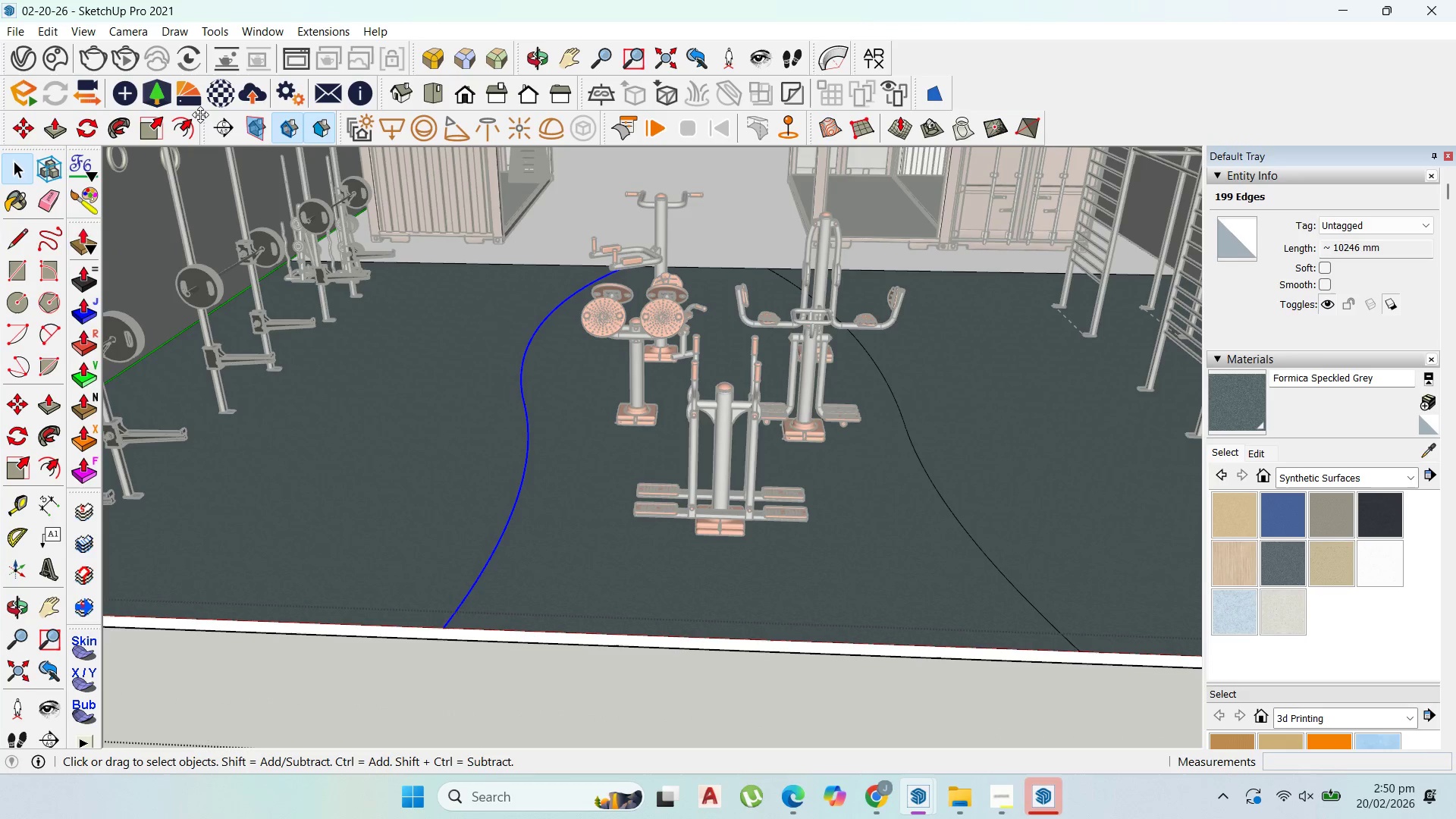 
scroll: coordinate [532, 411], scroll_direction: up, amount: 1.0
 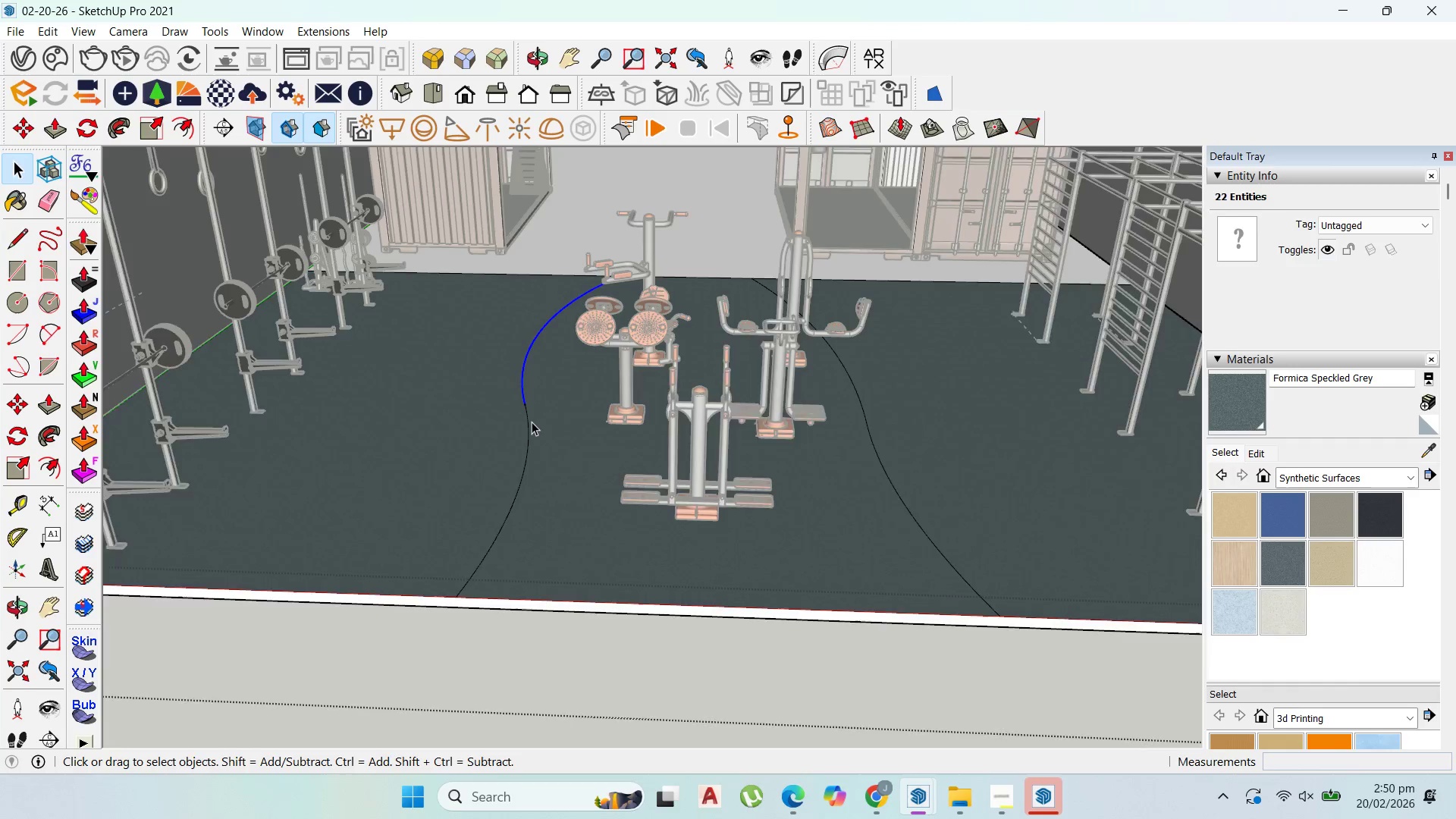 
left_click([527, 423])
 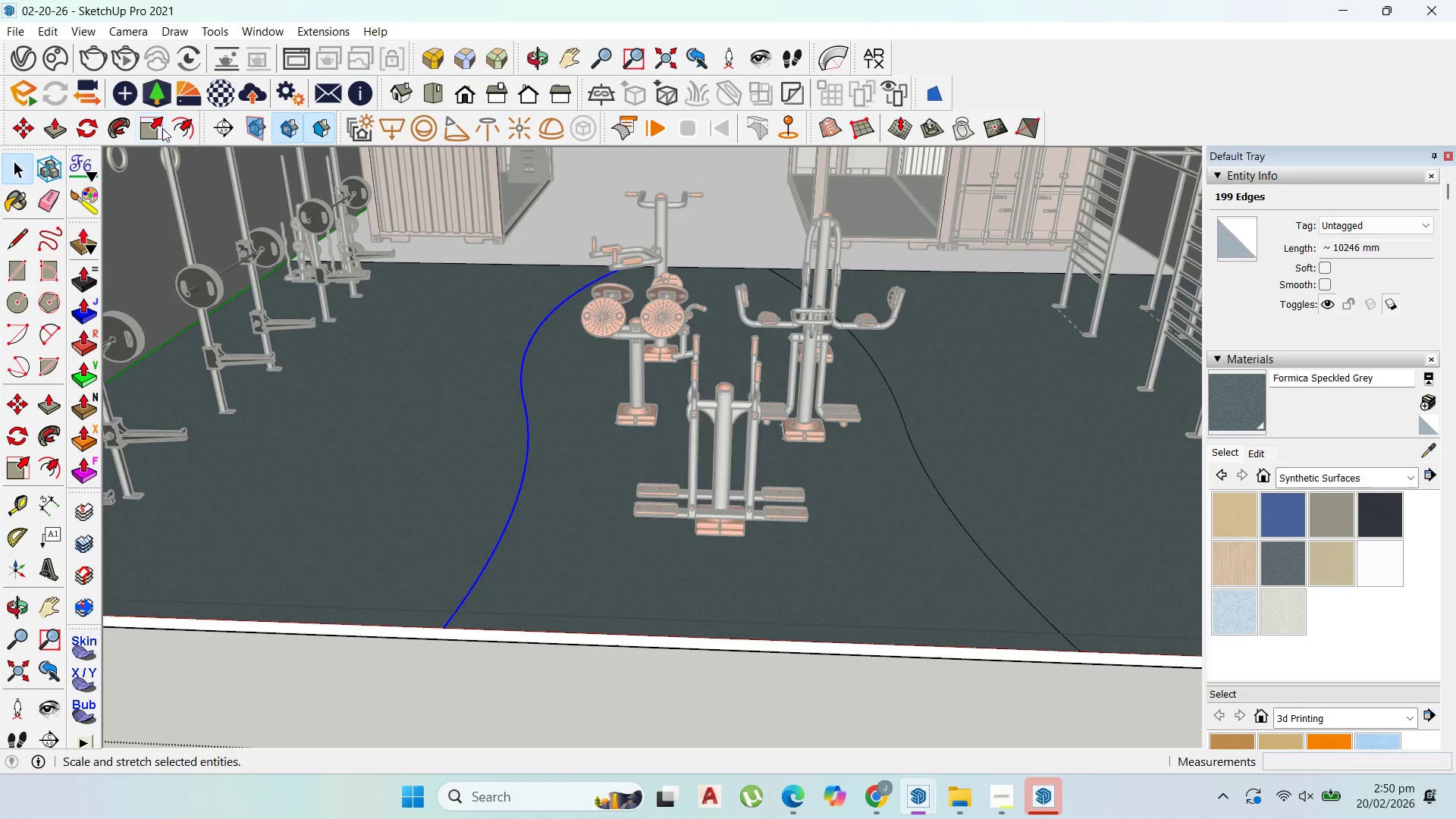 
mouse_move([95, 146])
 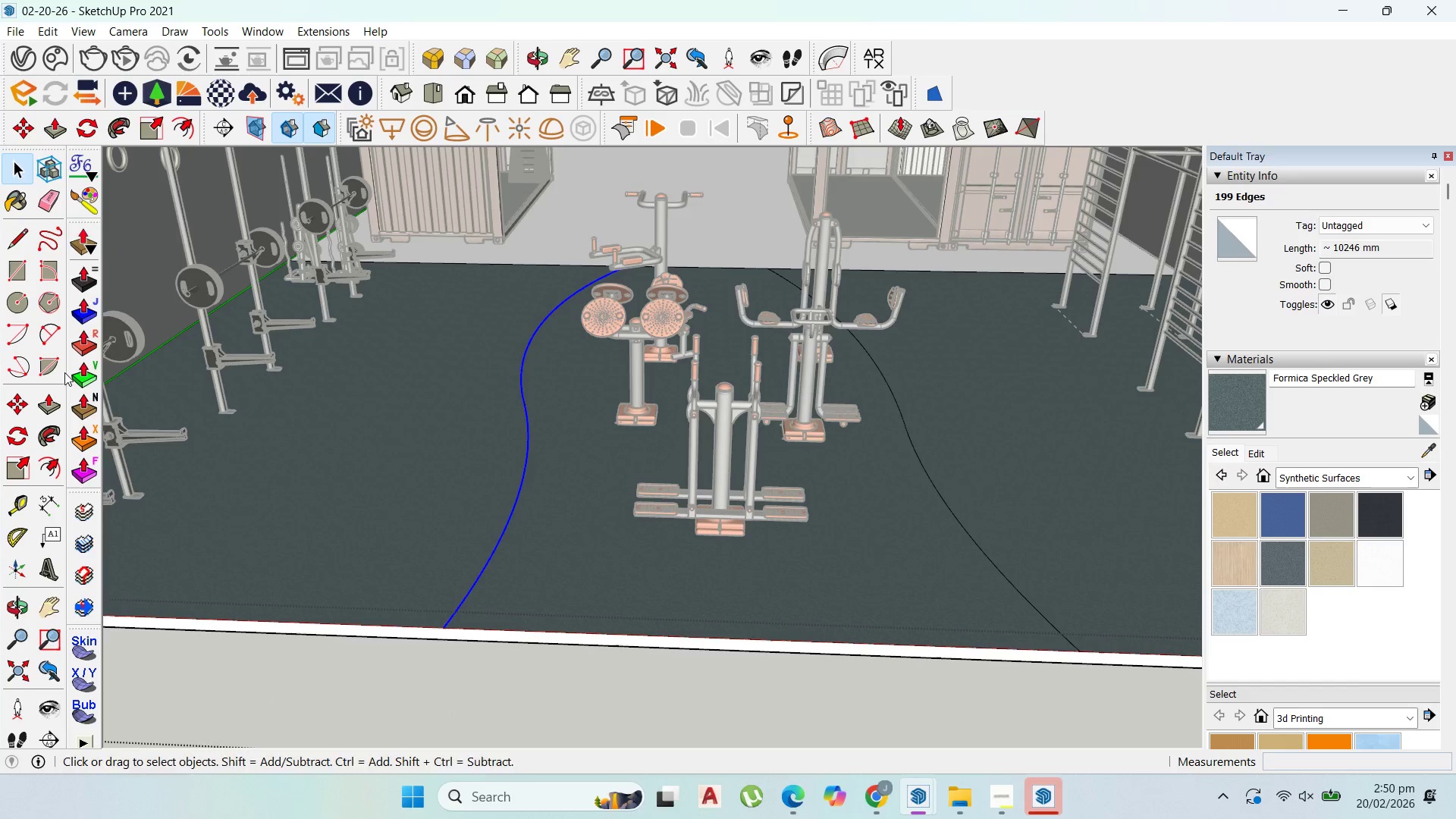 
wait(6.65)
 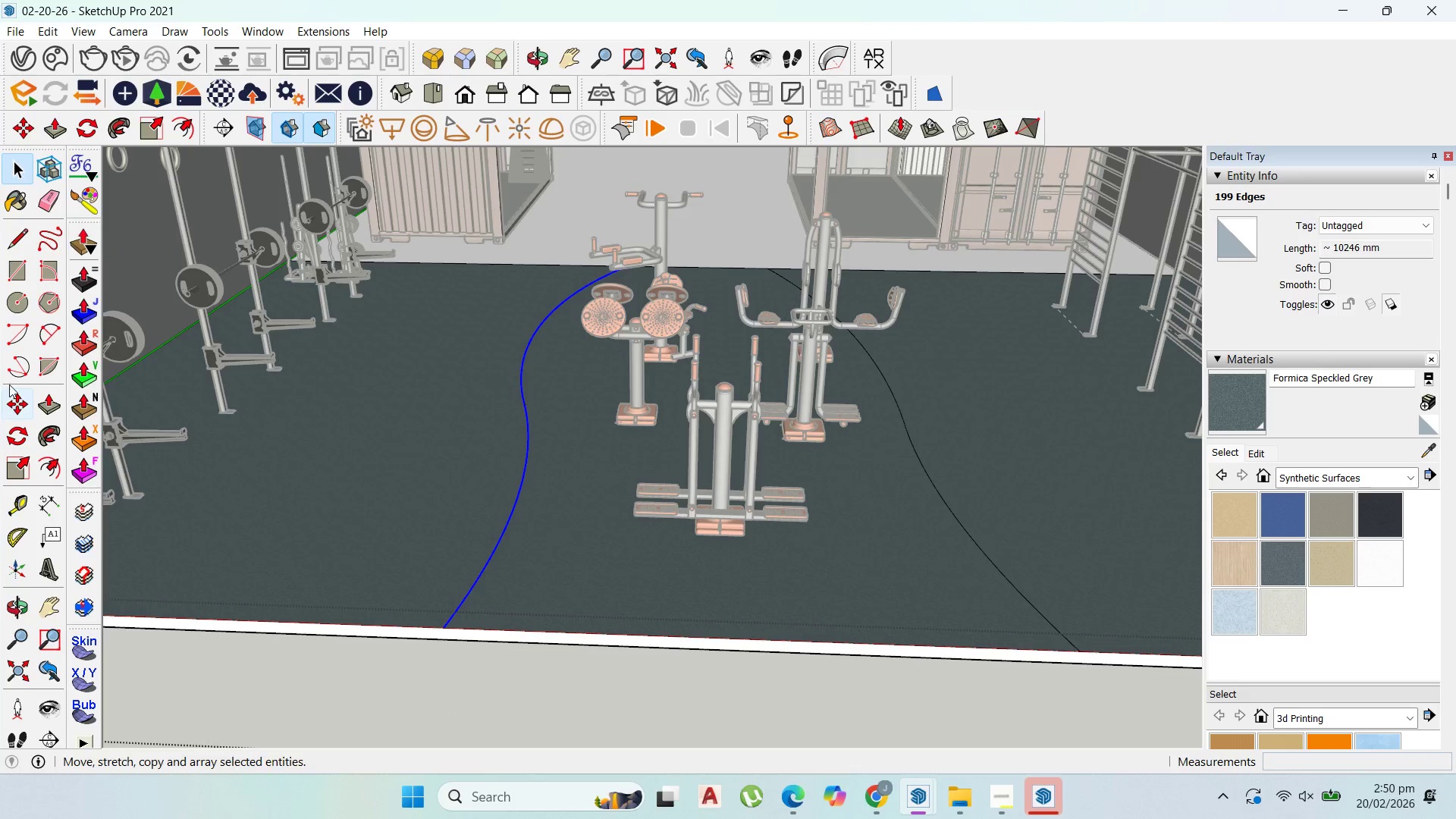 
left_click([179, 128])
 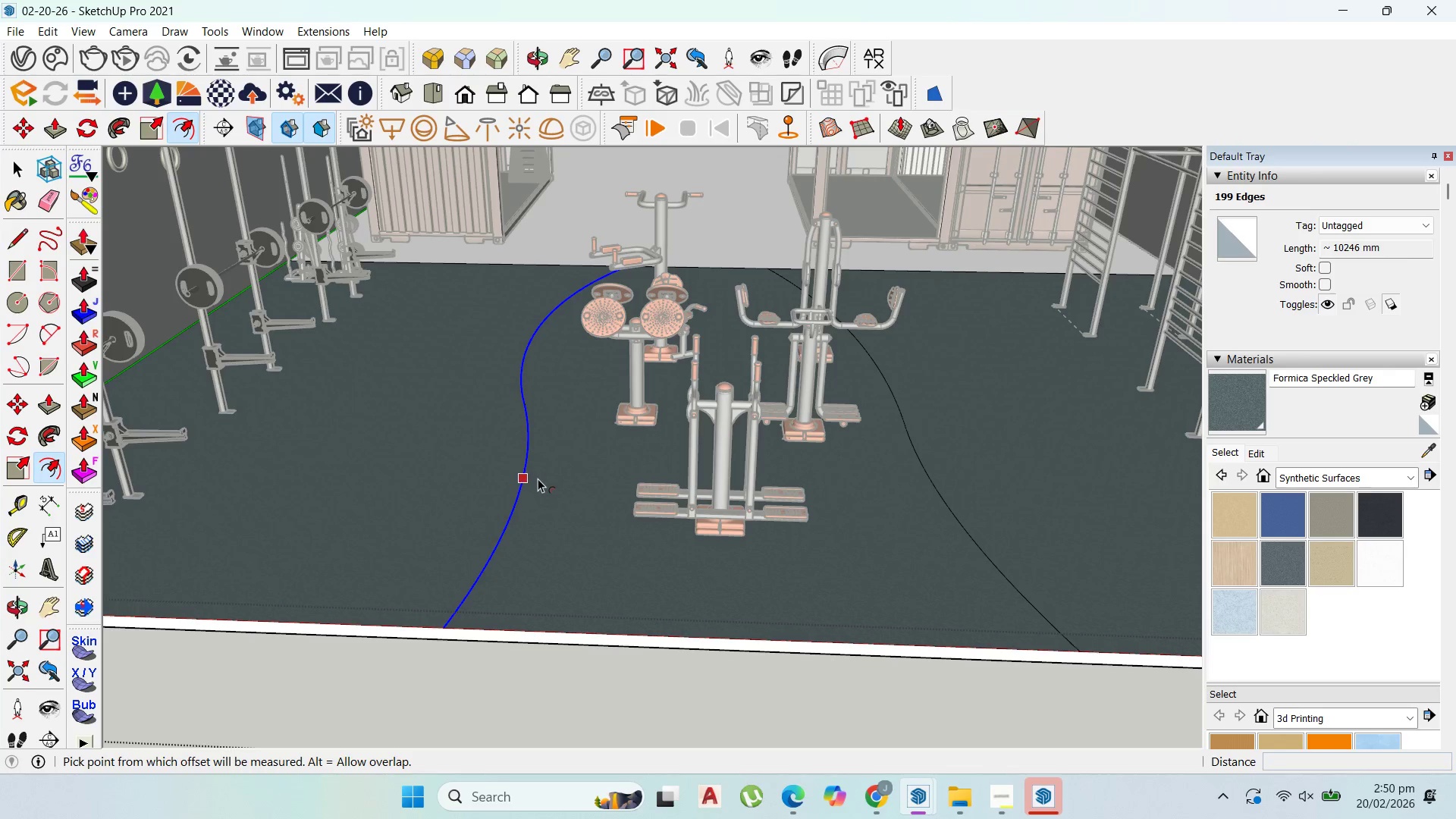 
left_click_drag(start_coordinate=[538, 479], to_coordinate=[435, 423])
 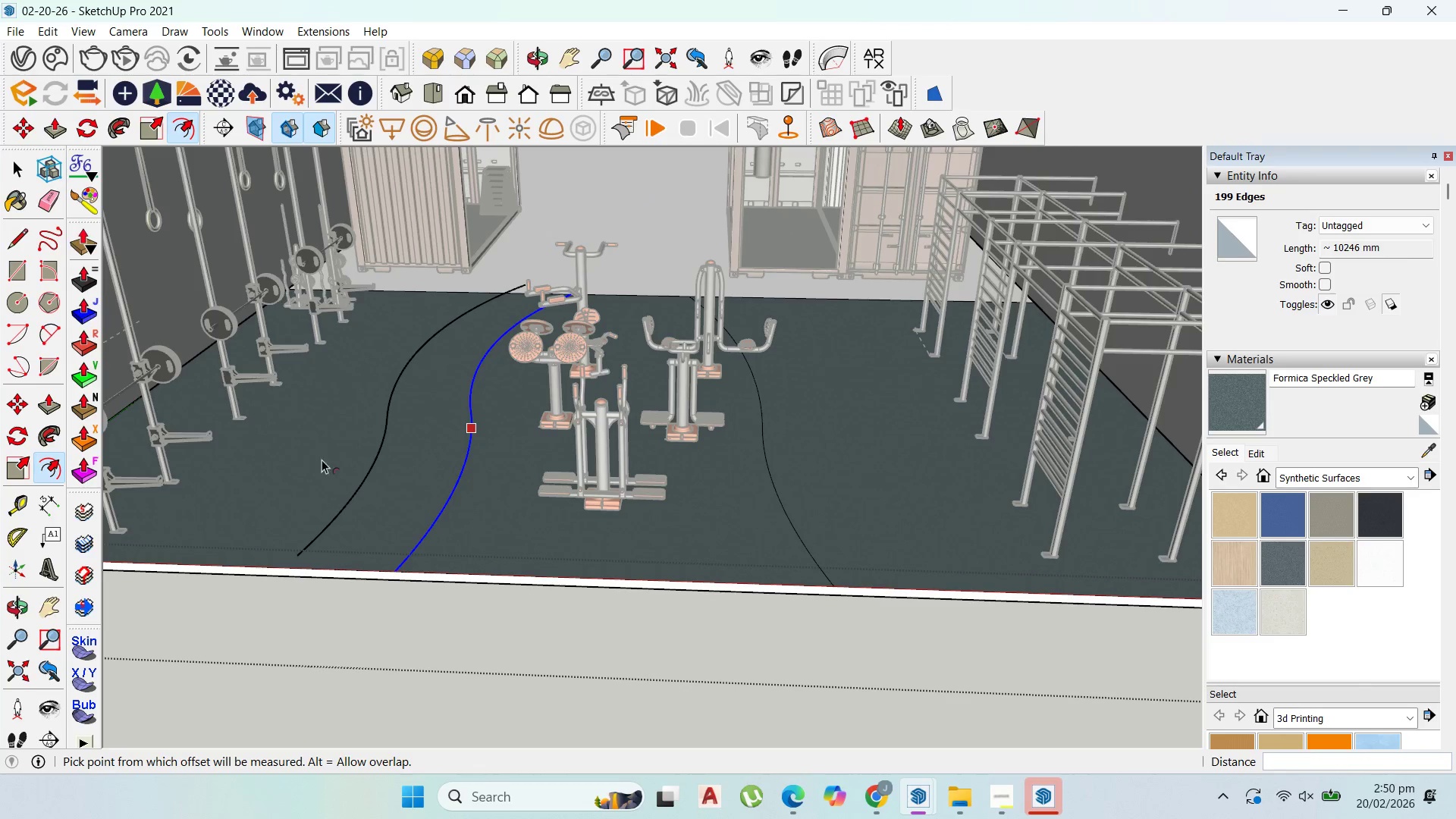 
type(1200)
 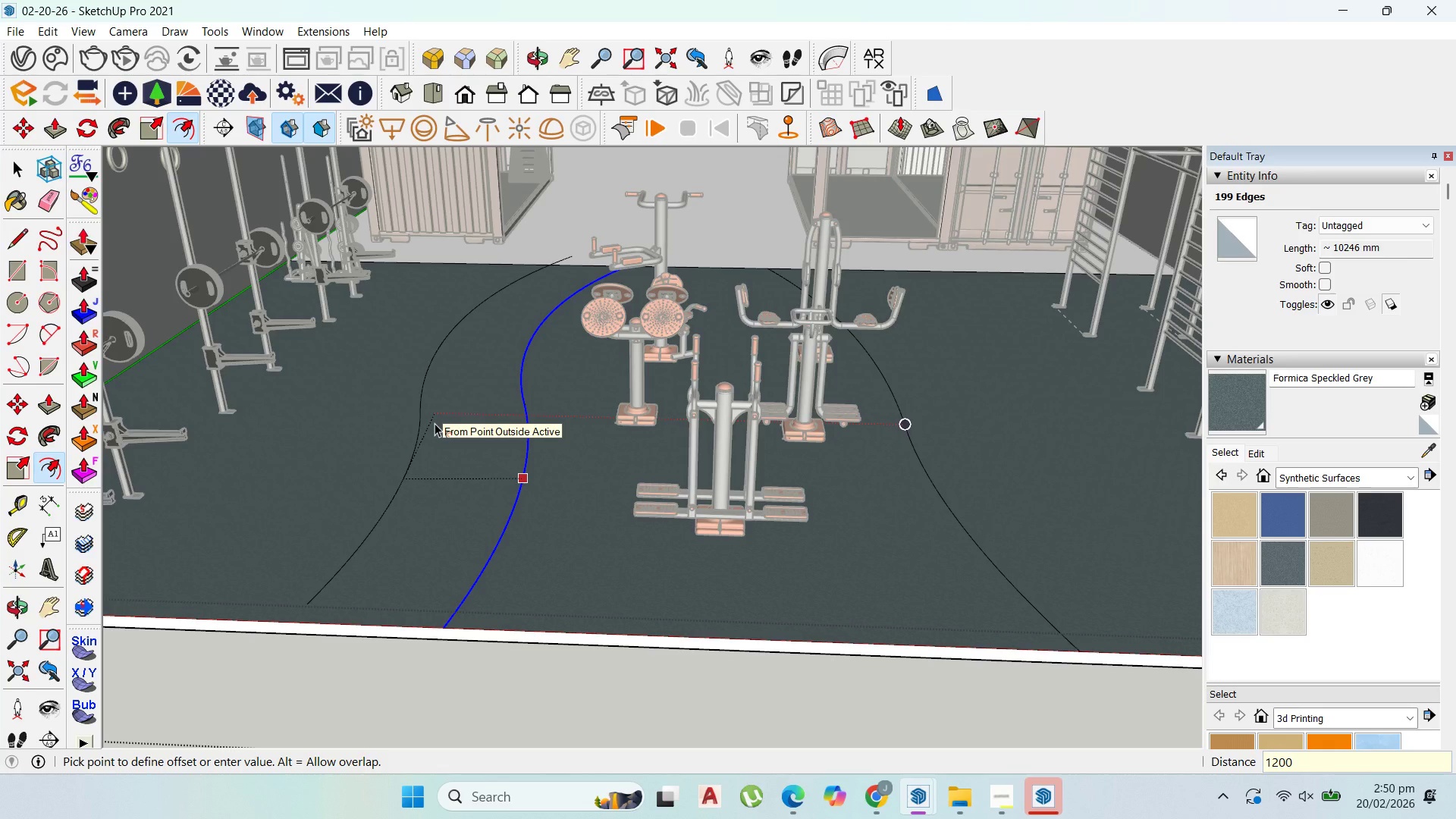 
key(Enter)
 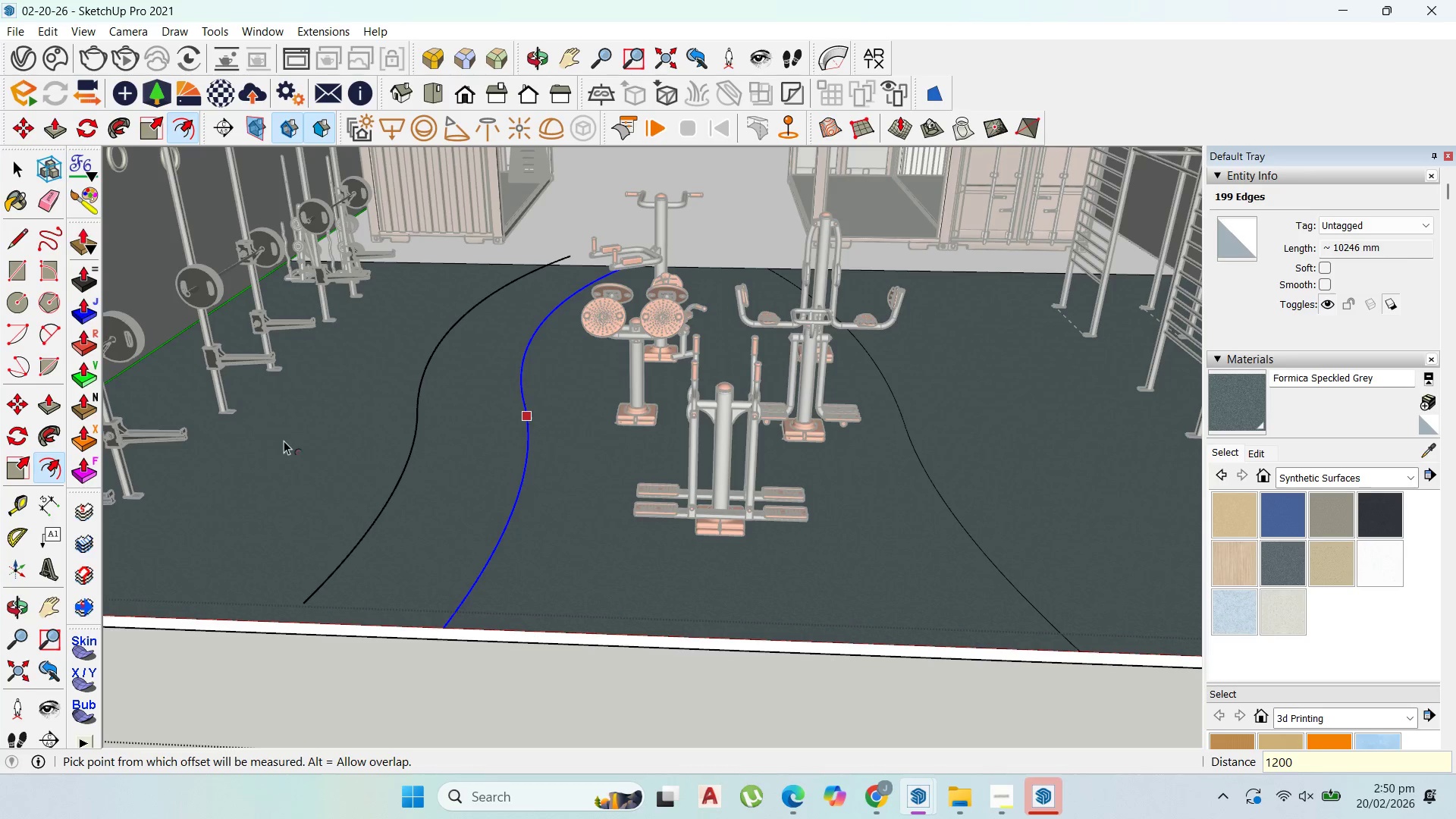 
scroll: coordinate [401, 488], scroll_direction: down, amount: 6.0
 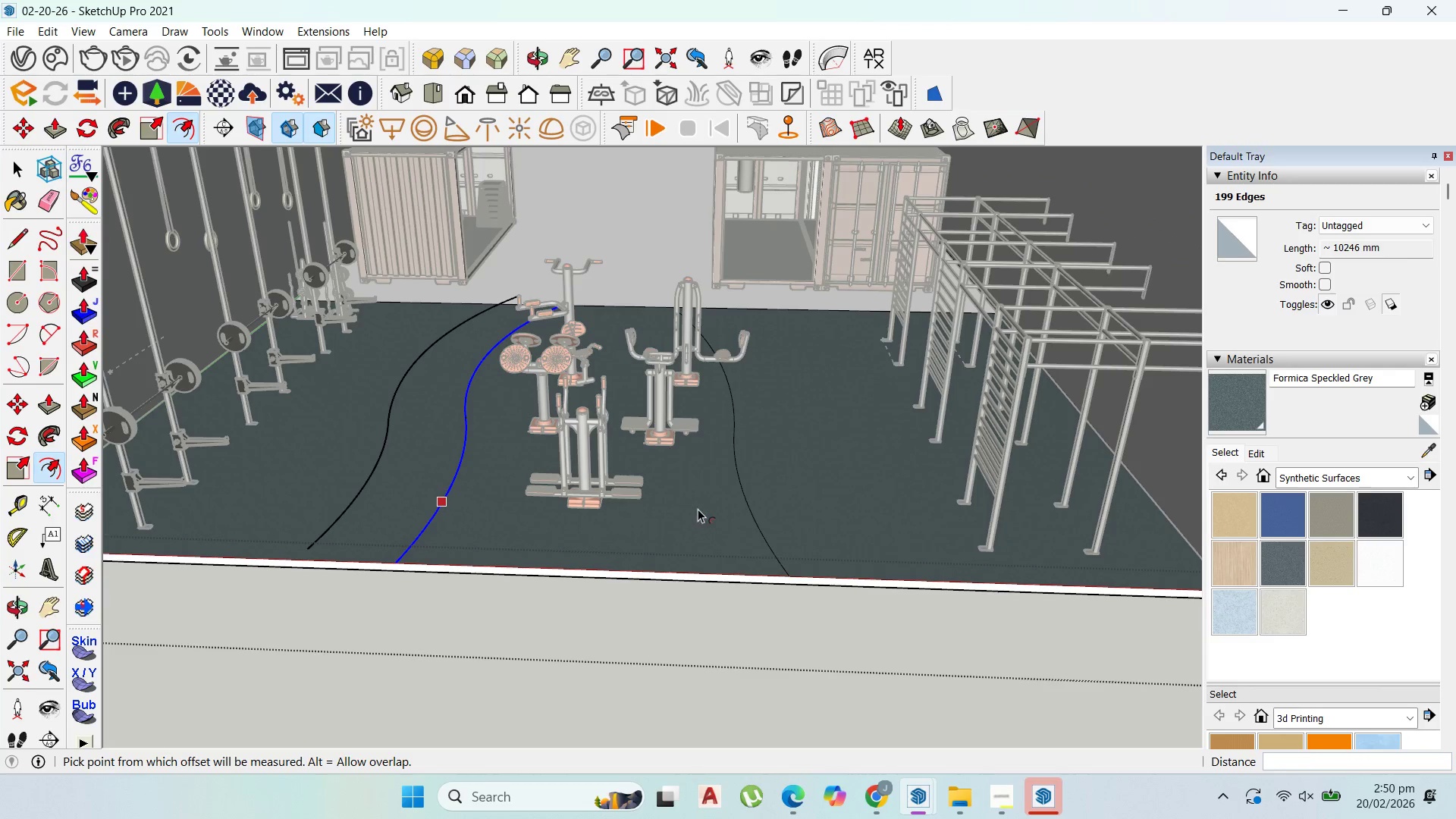 
key(Escape)
 